 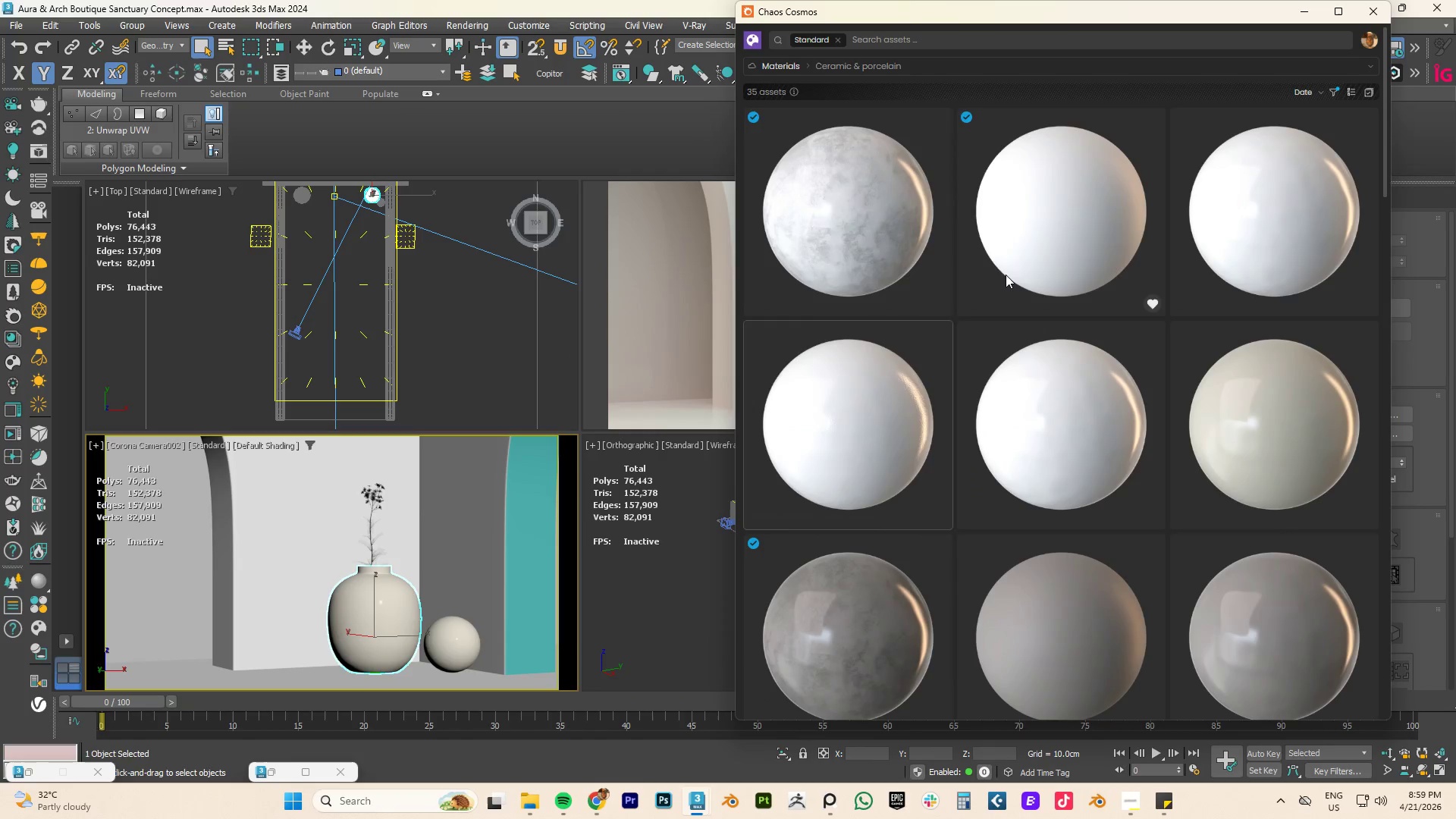 
left_click([876, 41])
 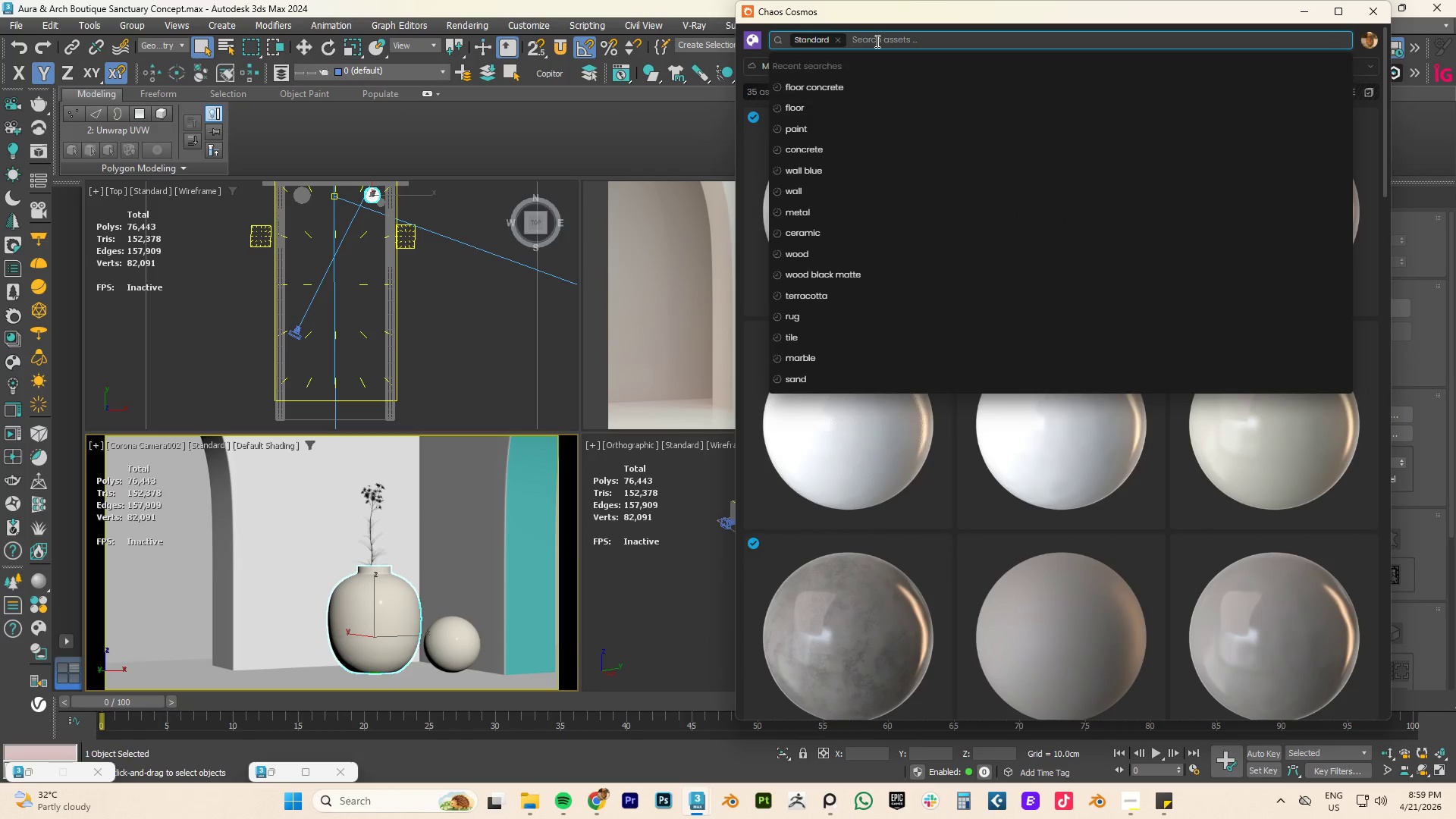 
type(stoneware)
 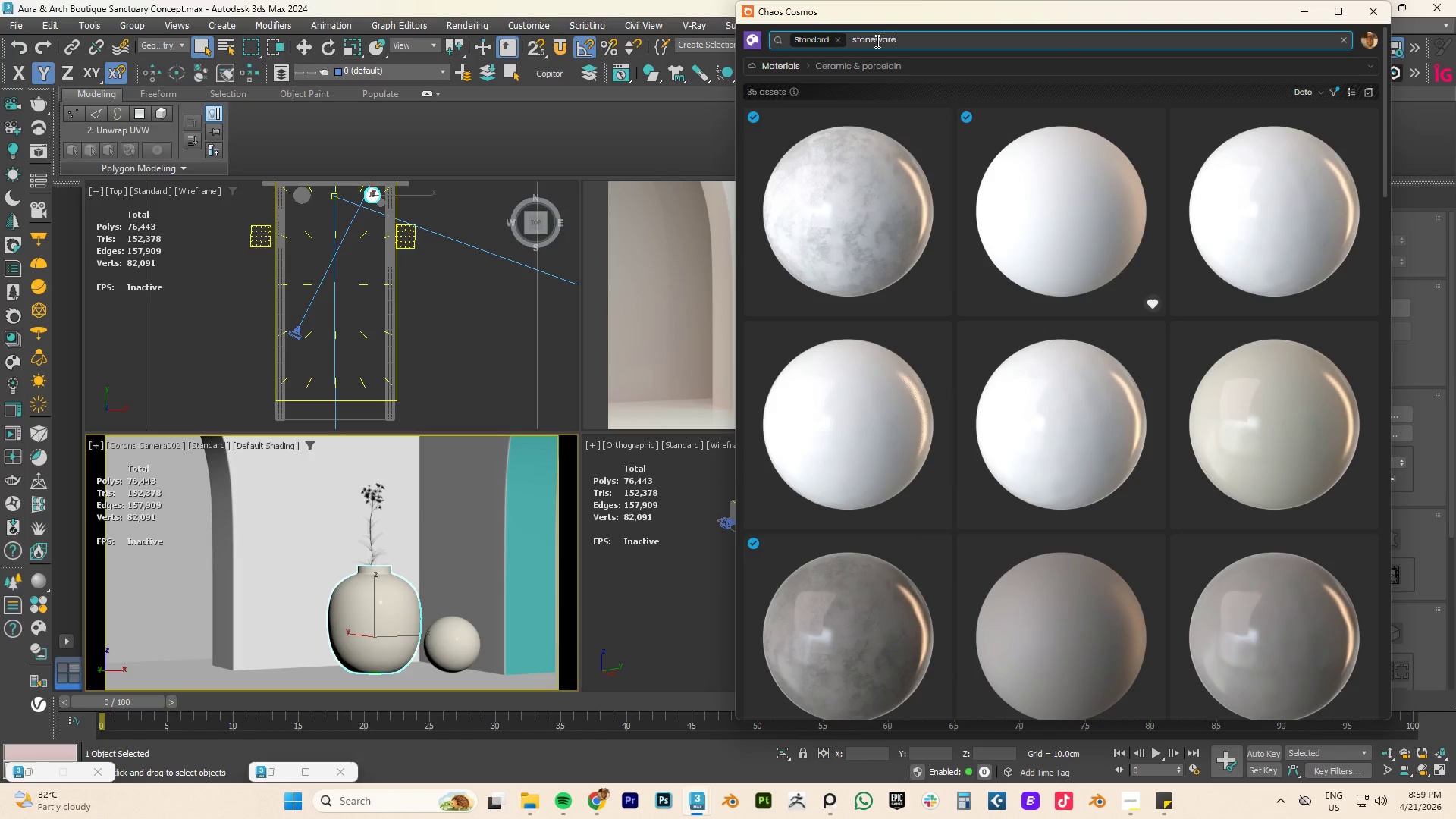 
key(Enter)
 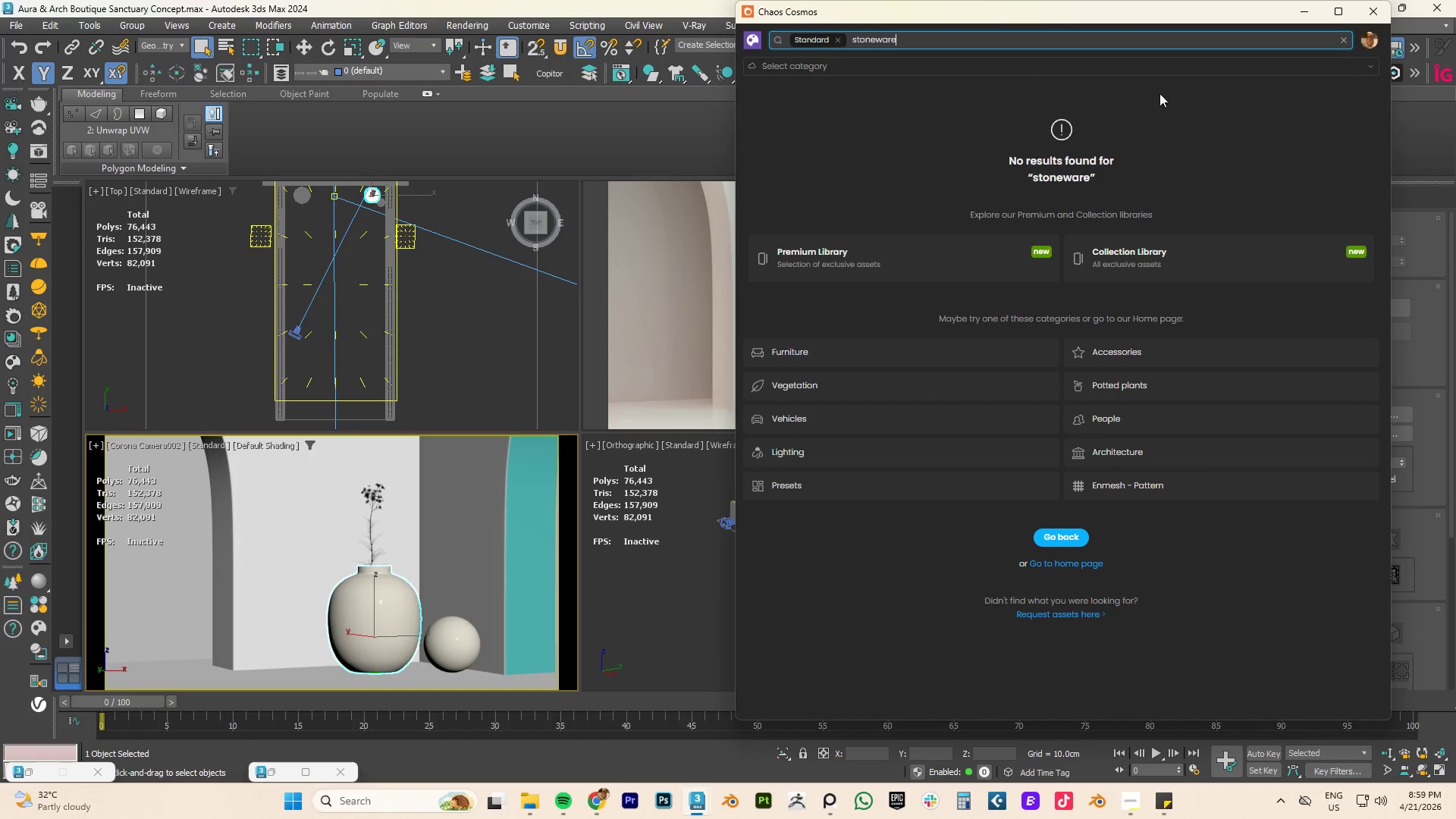 
left_click([1345, 42])
 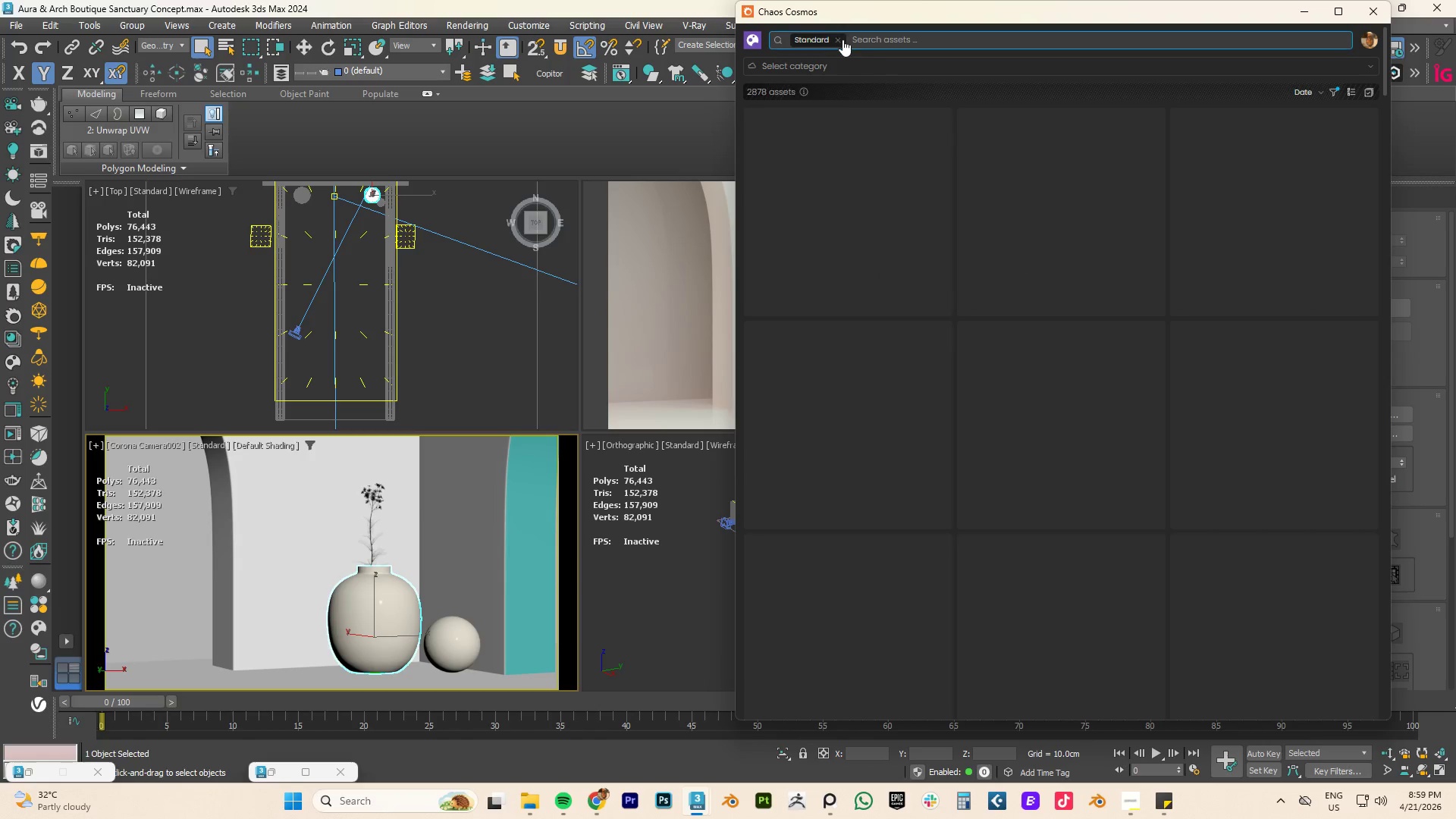 
left_click([839, 39])
 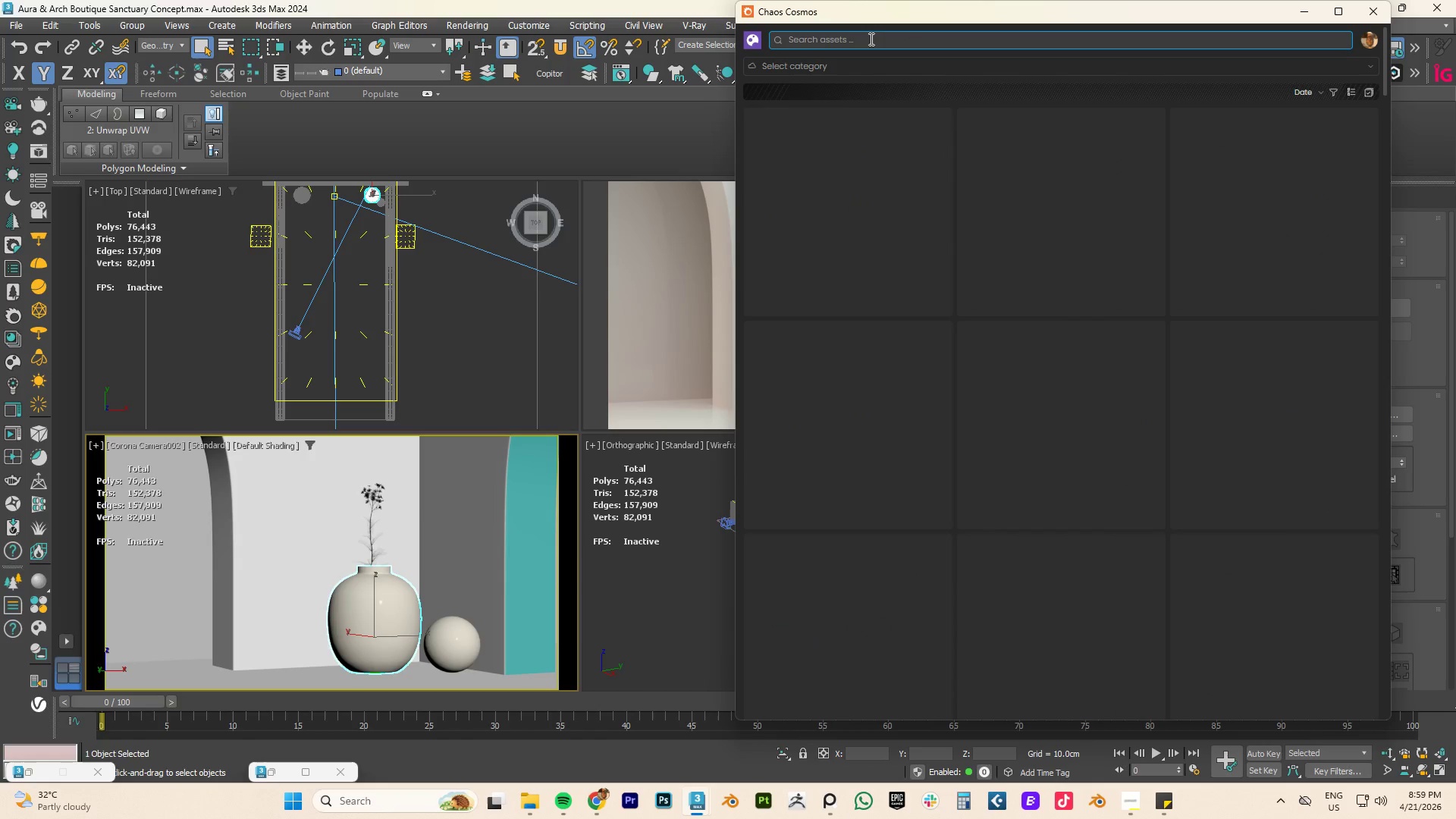 
left_click([870, 39])
 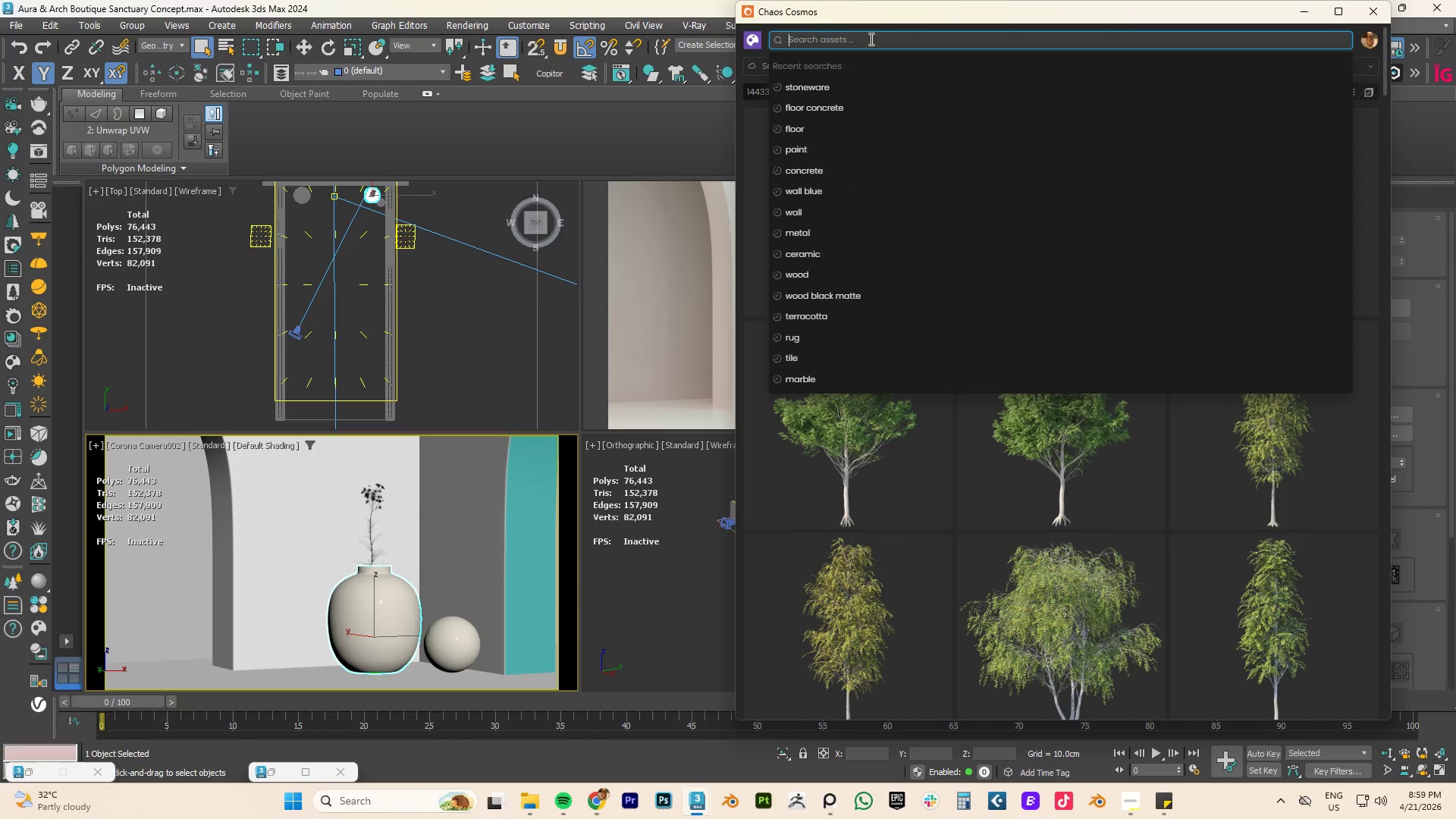 
type(stoneware)
 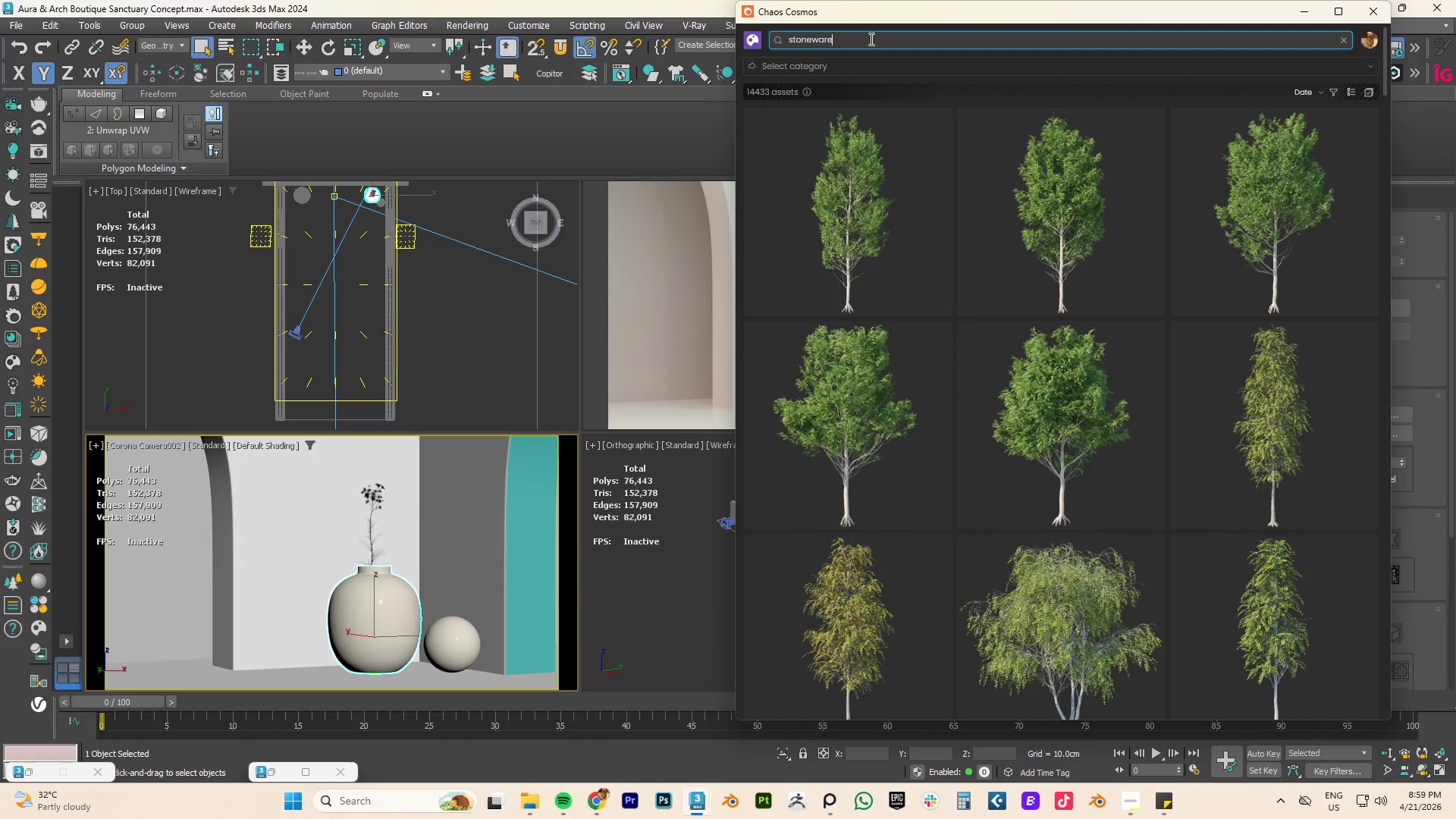 
key(Enter)
 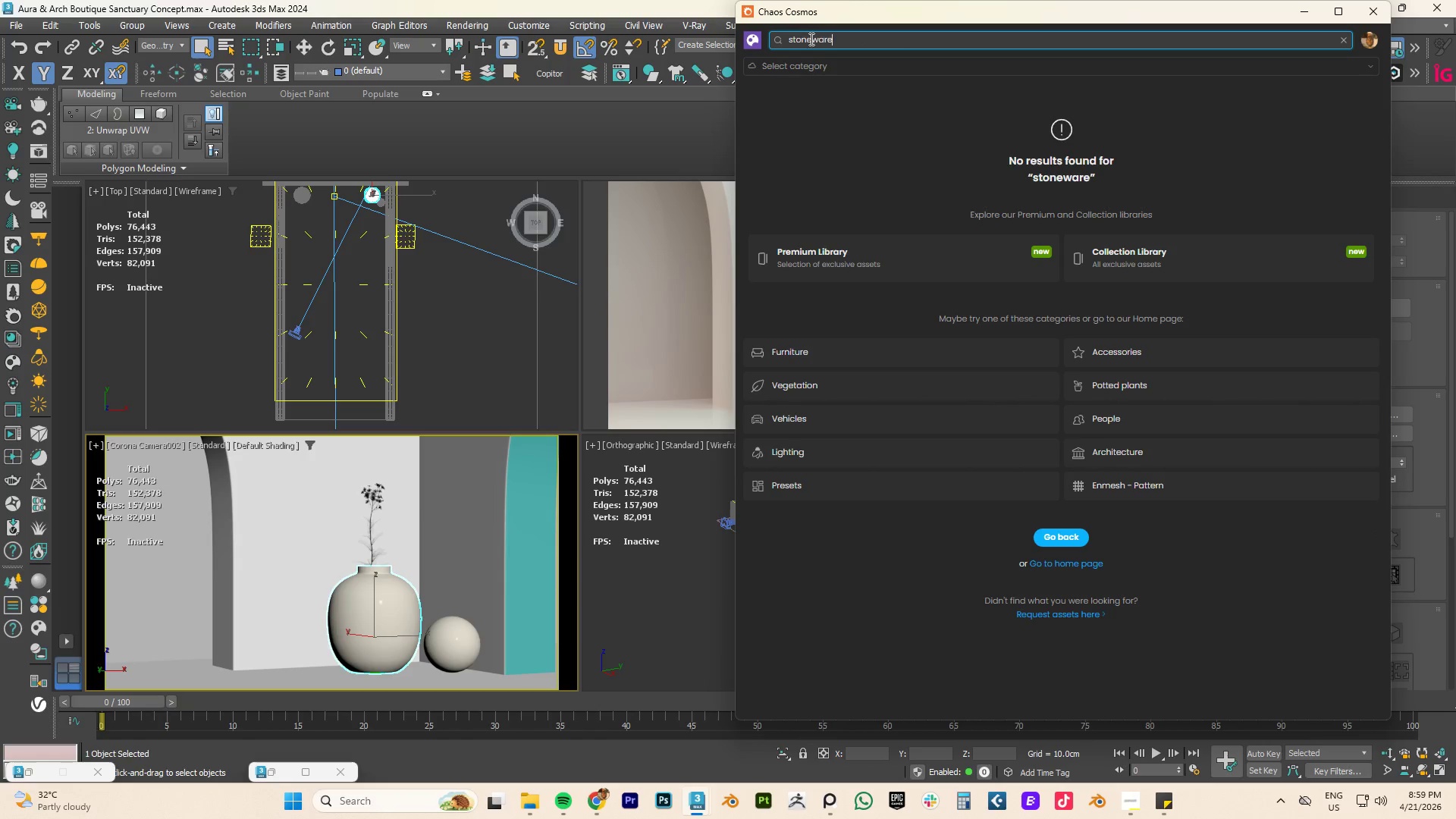 
left_click_drag(start_coordinate=[811, 37], to_coordinate=[1329, 93])
 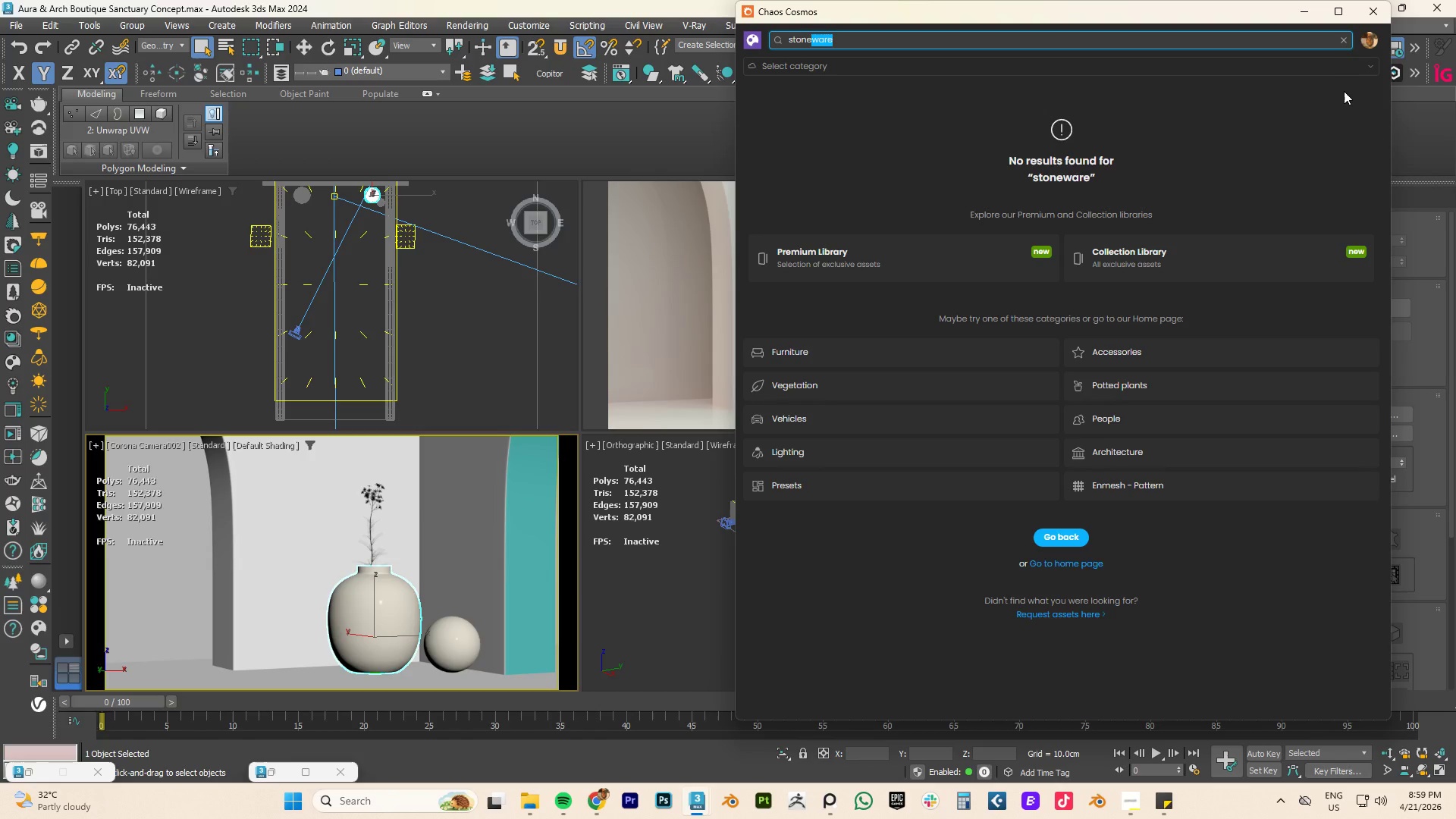 
key(Backspace)
 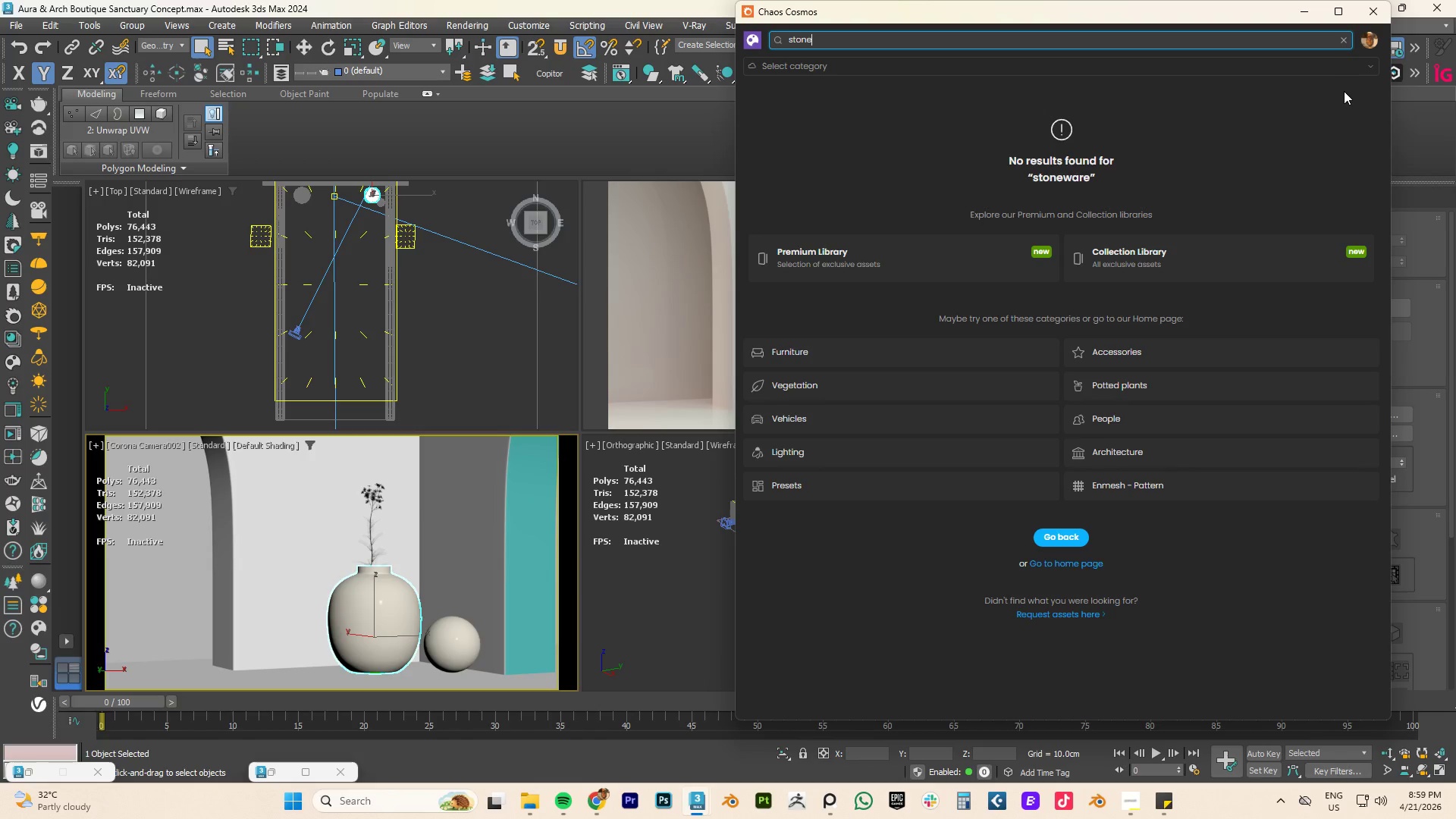 
key(Enter)
 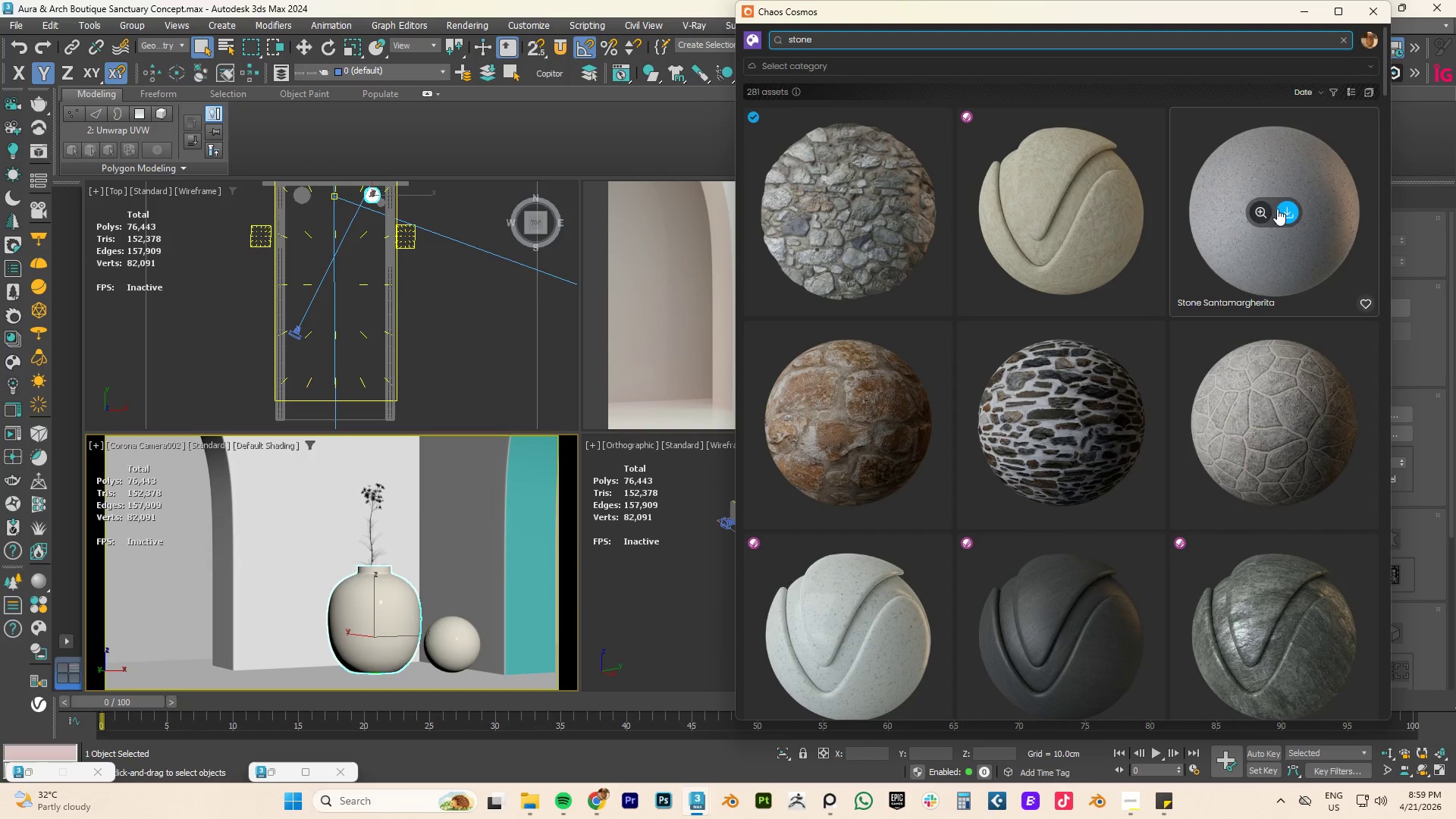 
left_click([1288, 209])
 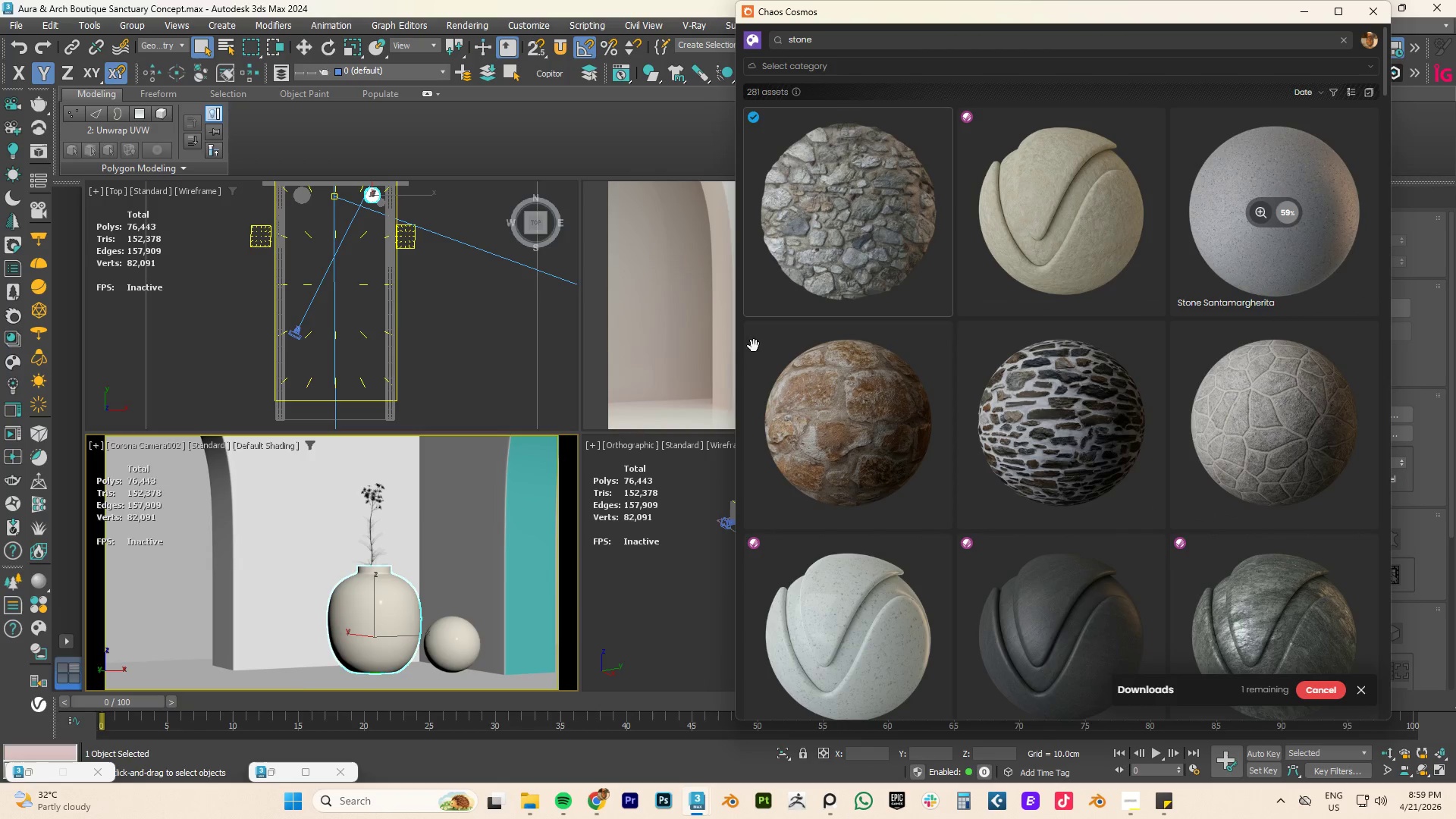 
left_click([274, 770])
 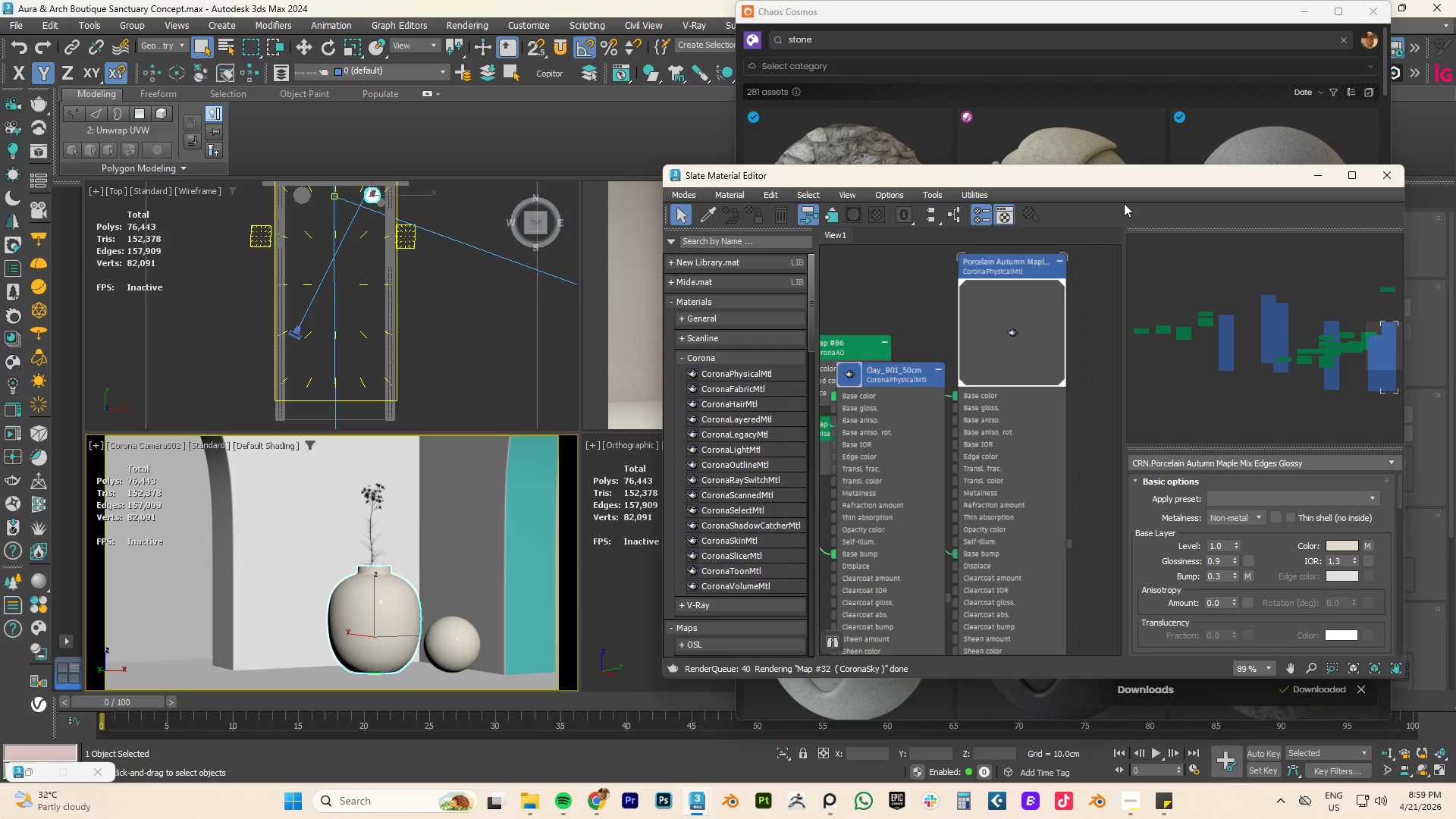 
left_click([1032, 303])
 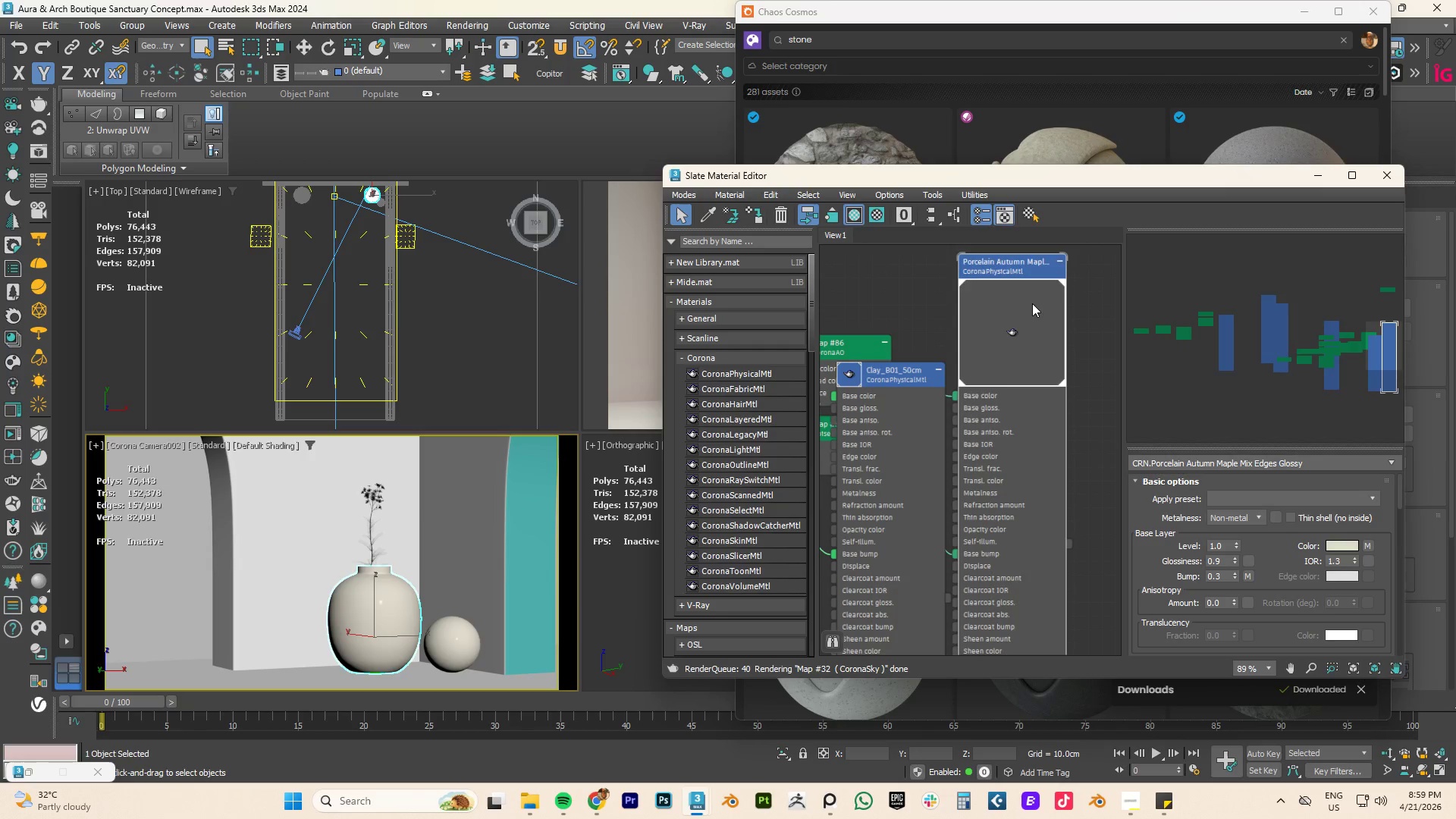 
key(Delete)
 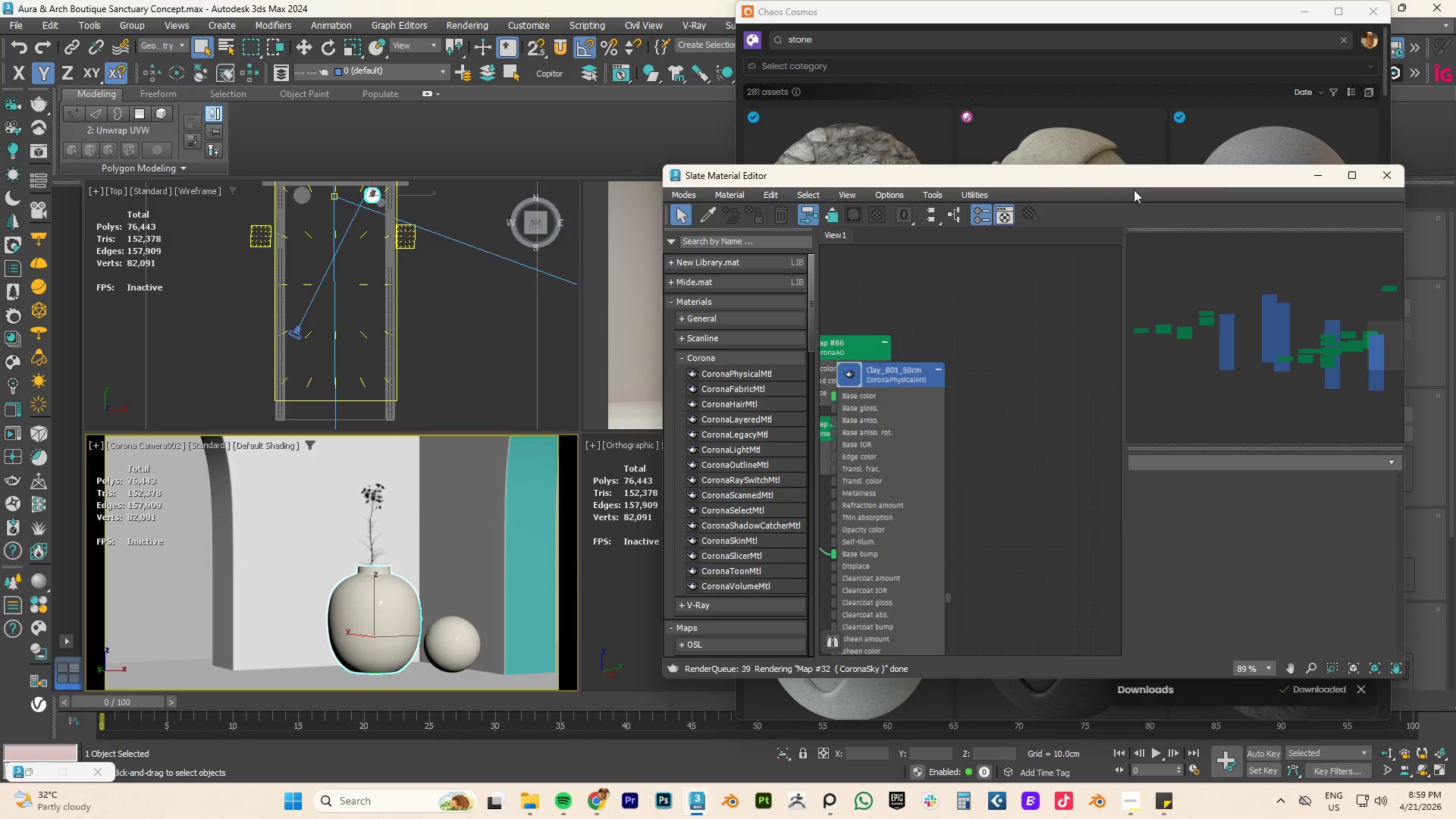 
left_click_drag(start_coordinate=[1136, 175], to_coordinate=[484, 198])
 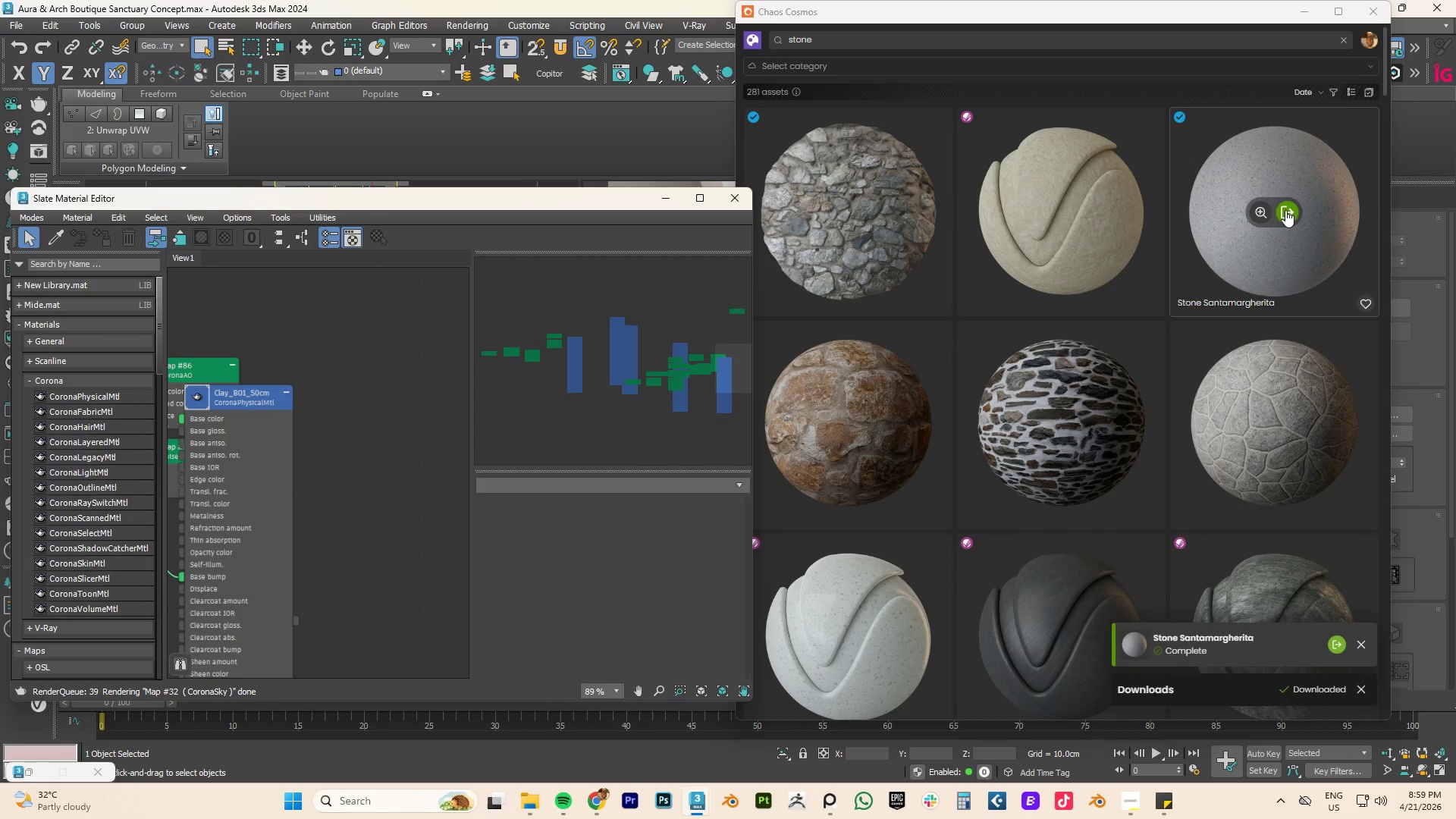 
left_click_drag(start_coordinate=[1289, 209], to_coordinate=[392, 476])
 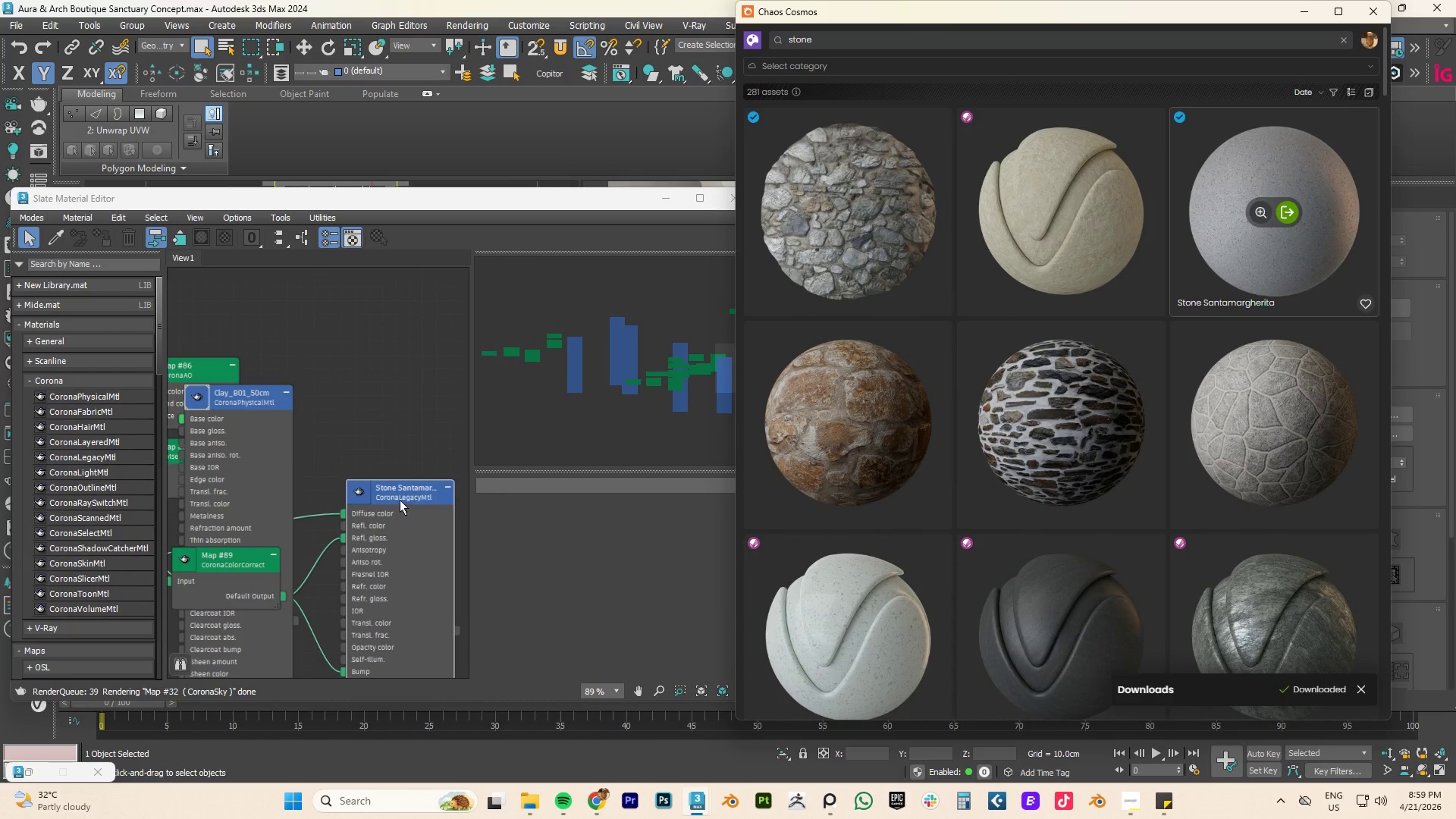 
right_click([400, 494])
 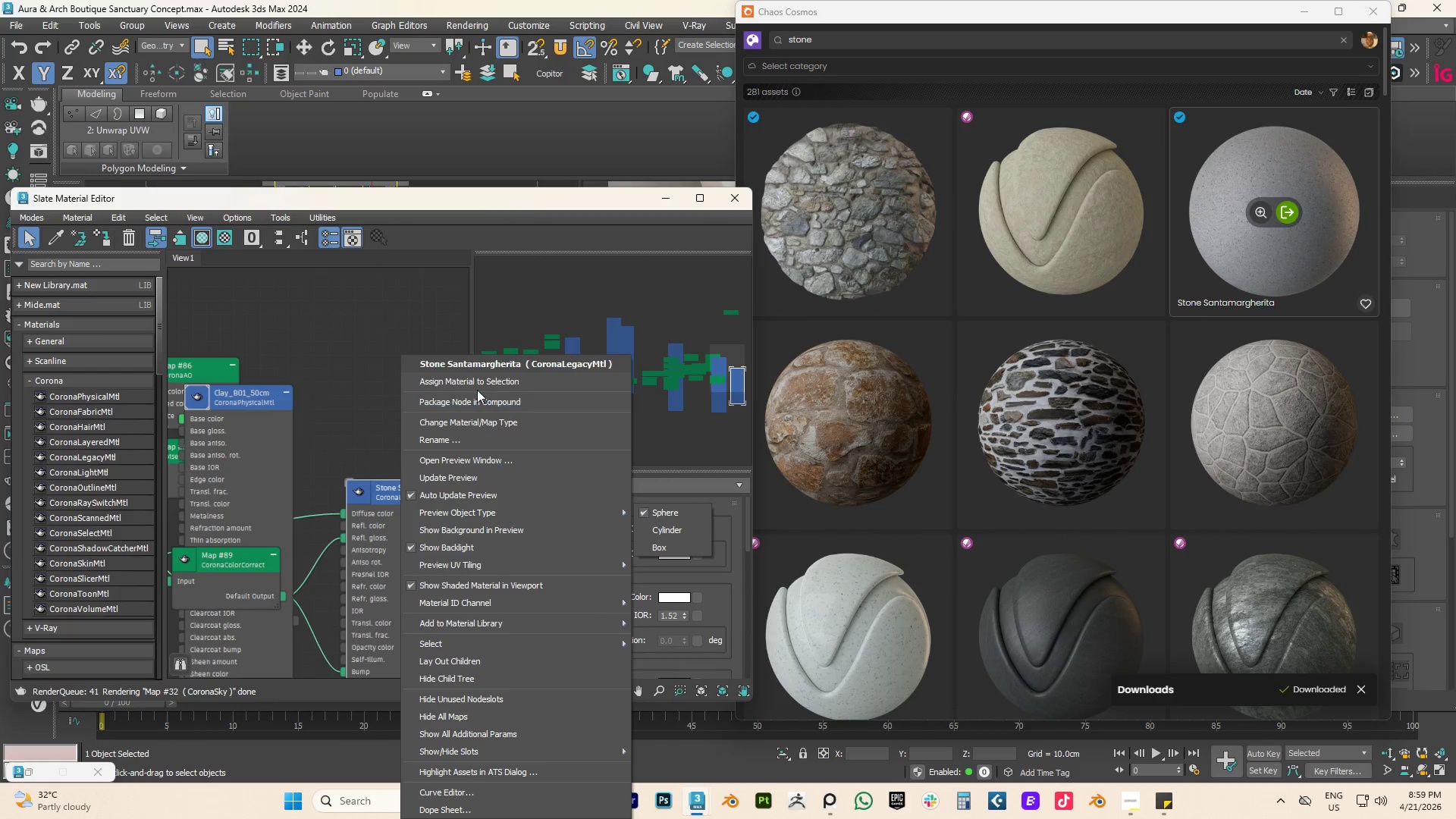 
left_click([474, 378])
 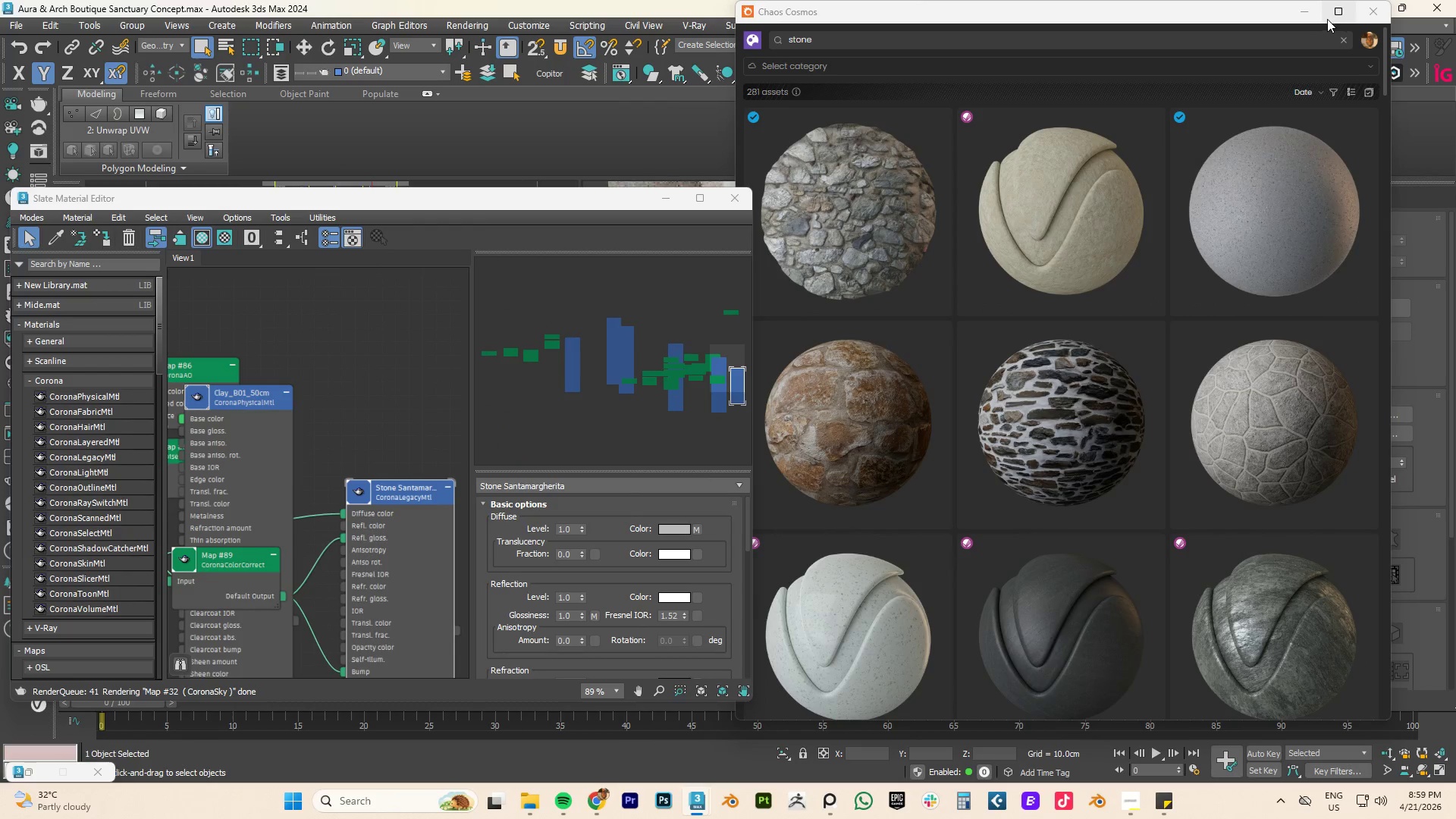 
left_click([1306, 11])
 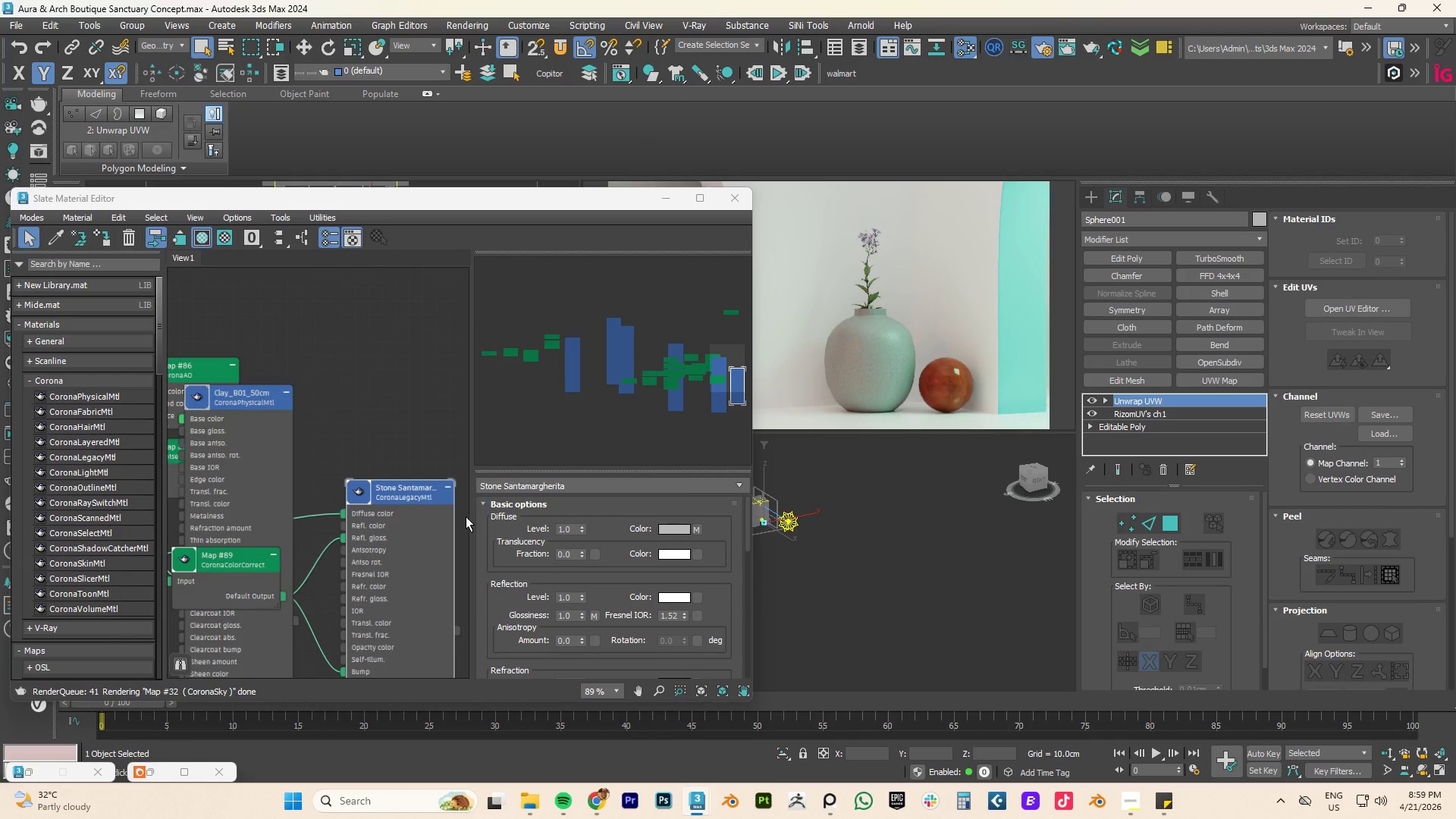 
left_click([950, 382])
 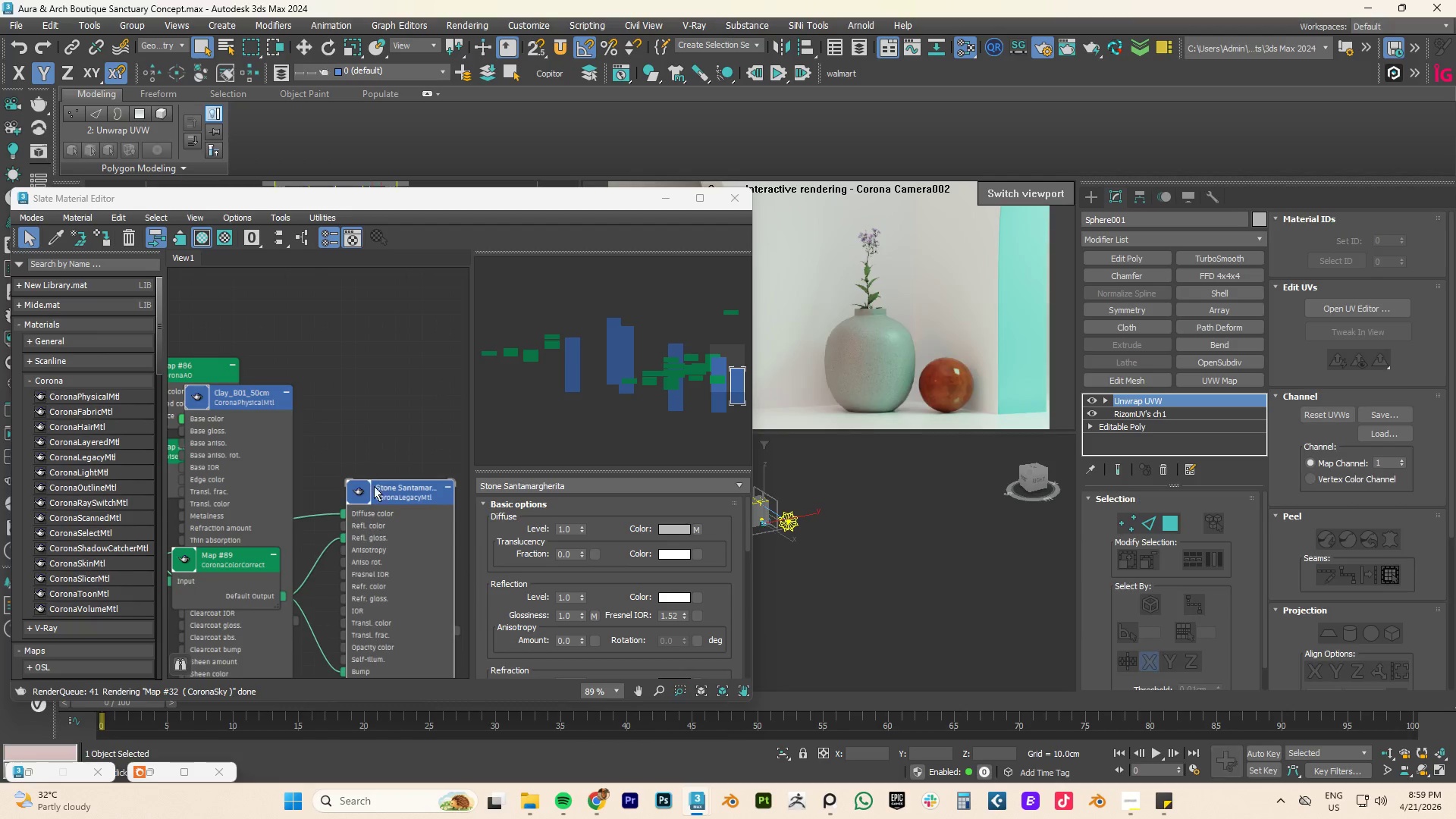 
right_click([377, 494])
 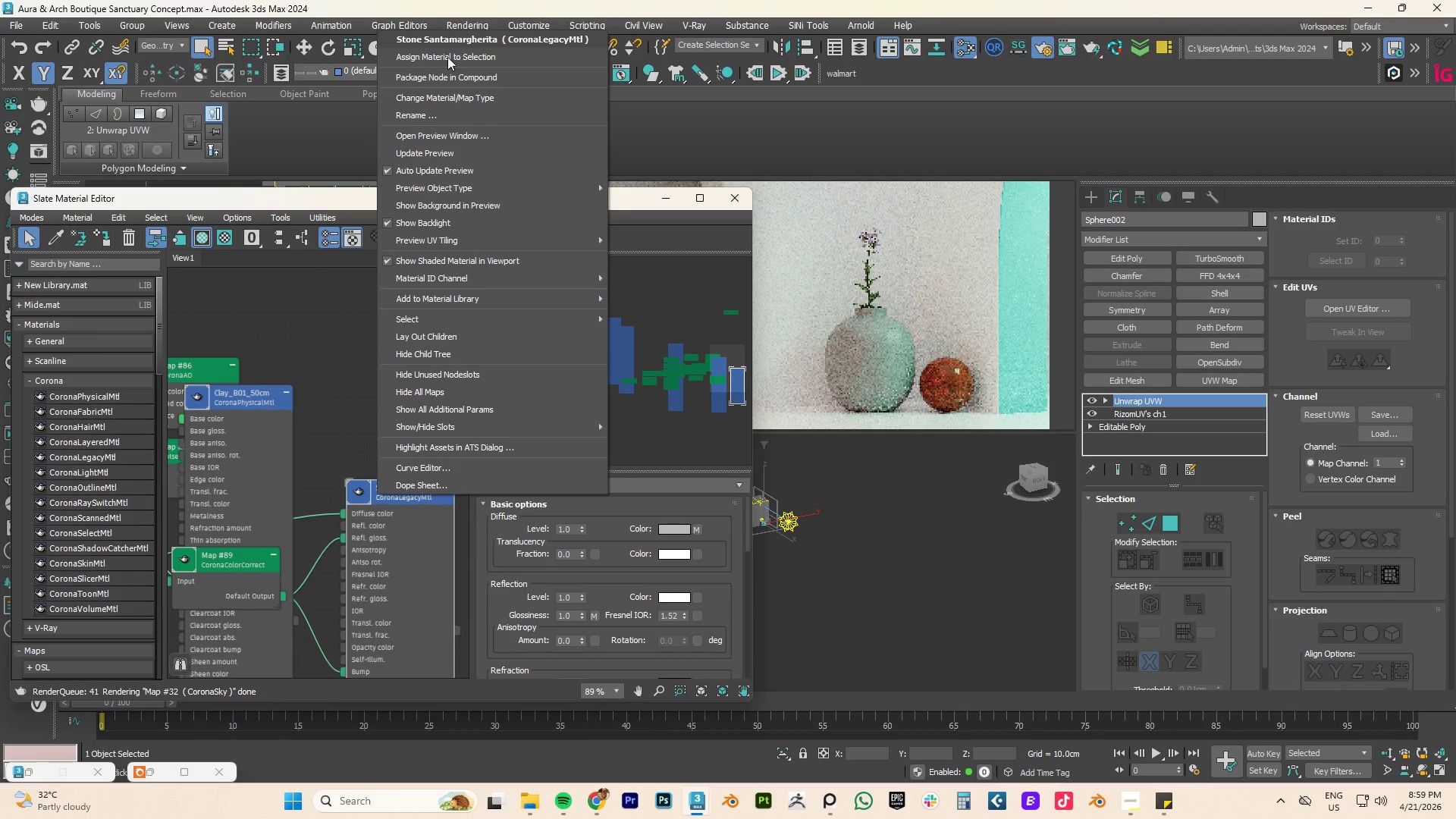 
left_click([447, 63])
 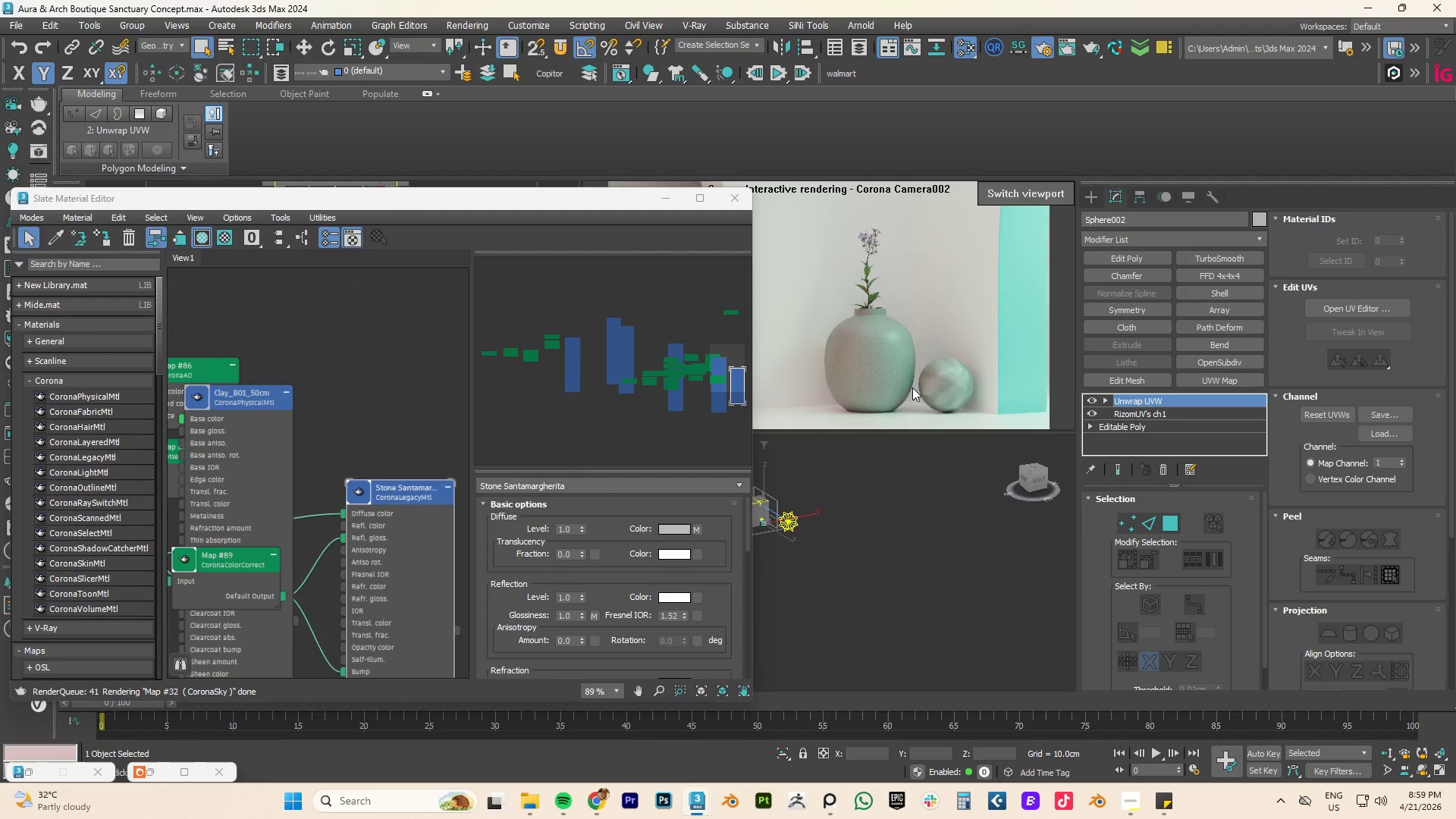 
scroll: coordinate [892, 321], scroll_direction: up, amount: 2.0
 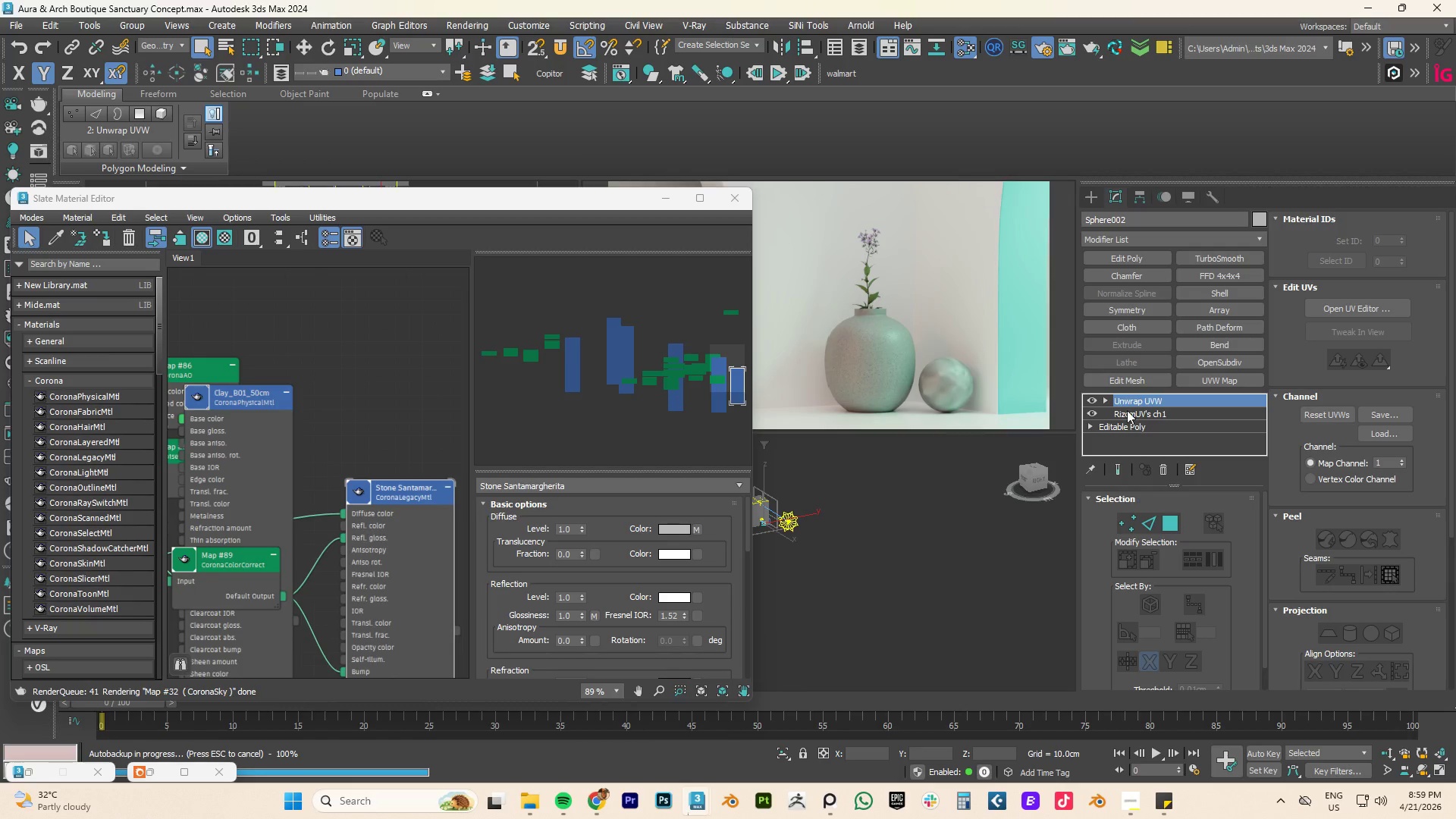 
wait(5.88)
 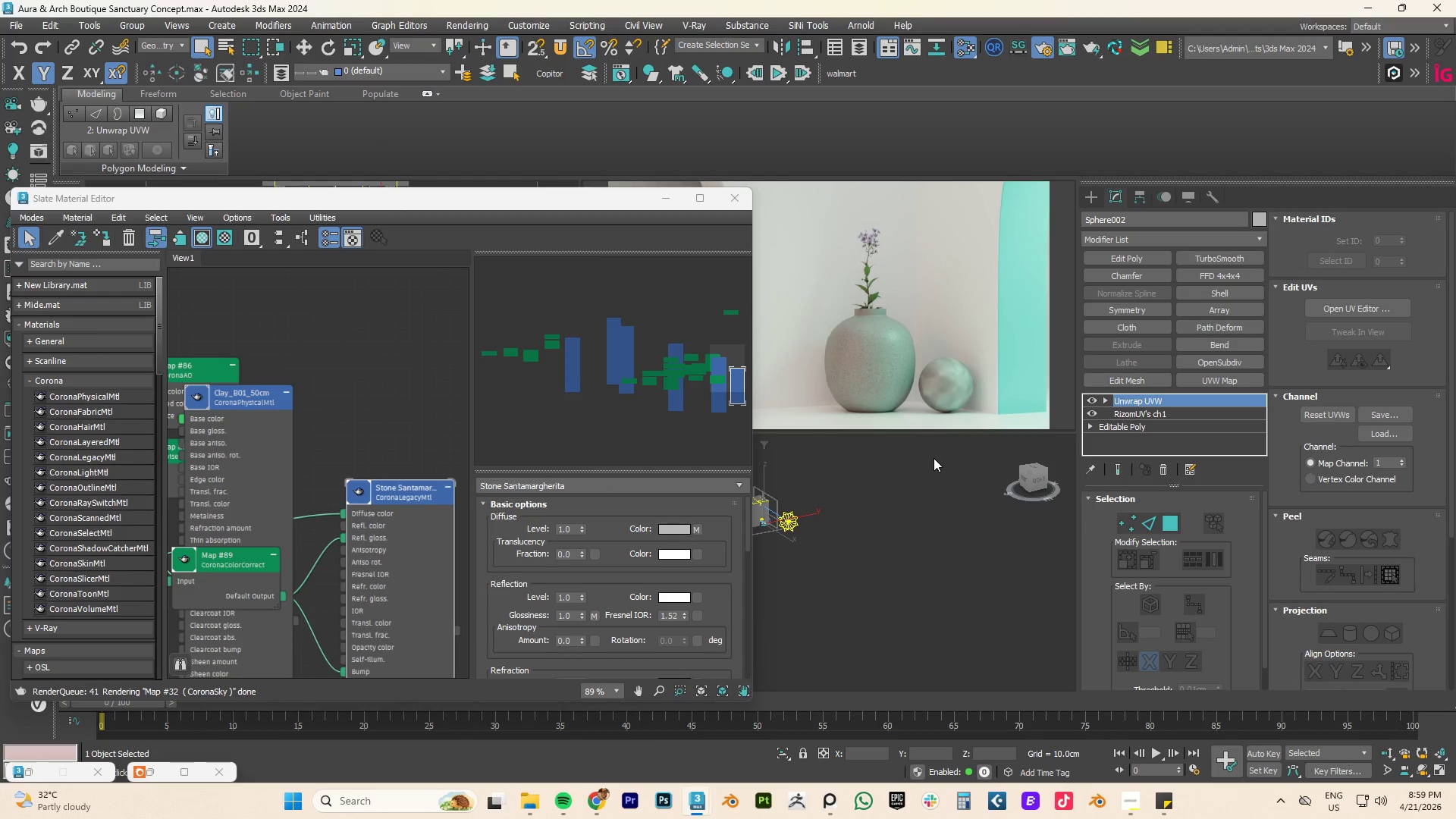 
left_click([555, 46])
 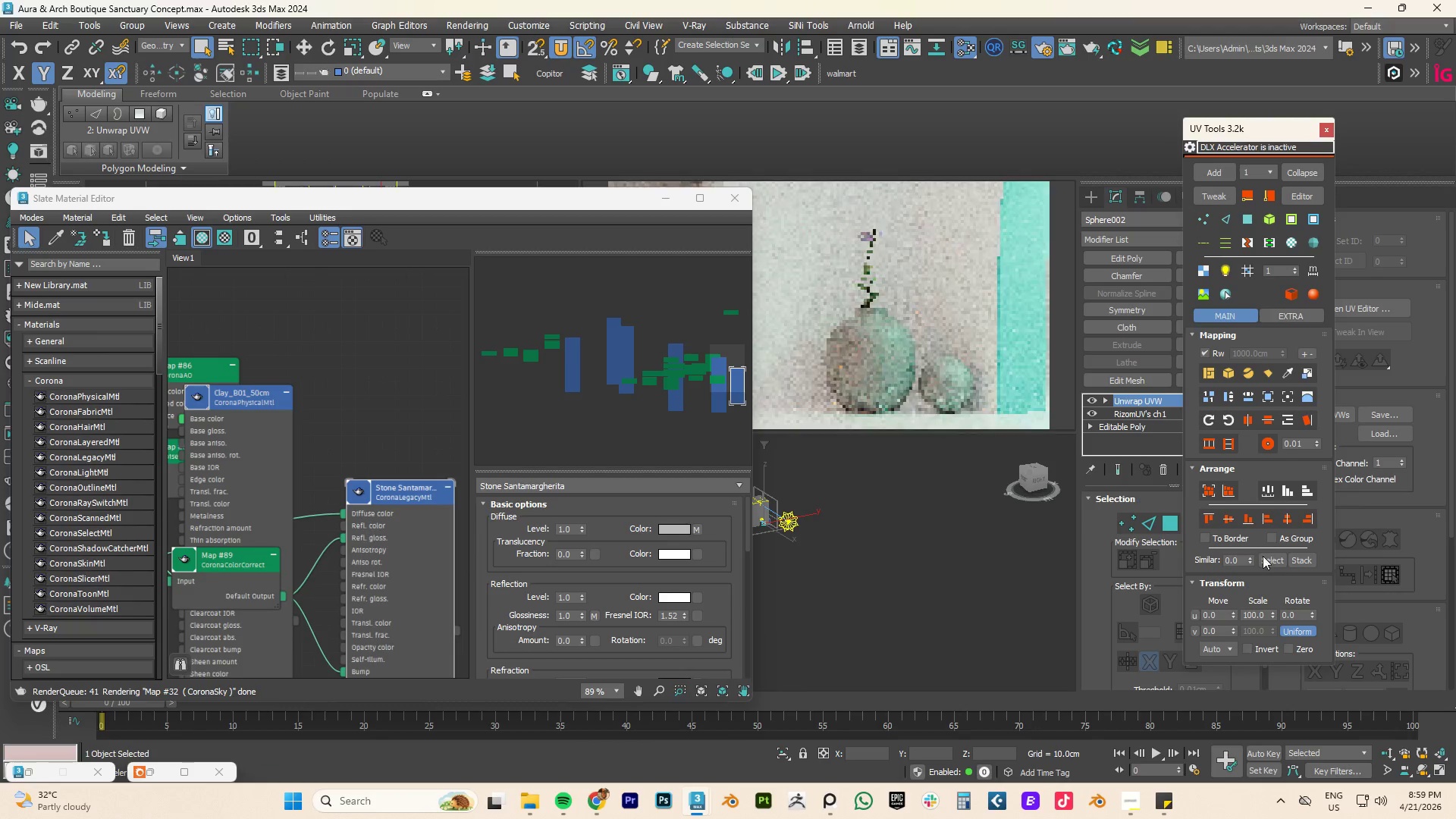 
left_click_drag(start_coordinate=[1271, 614], to_coordinate=[1195, 508])
 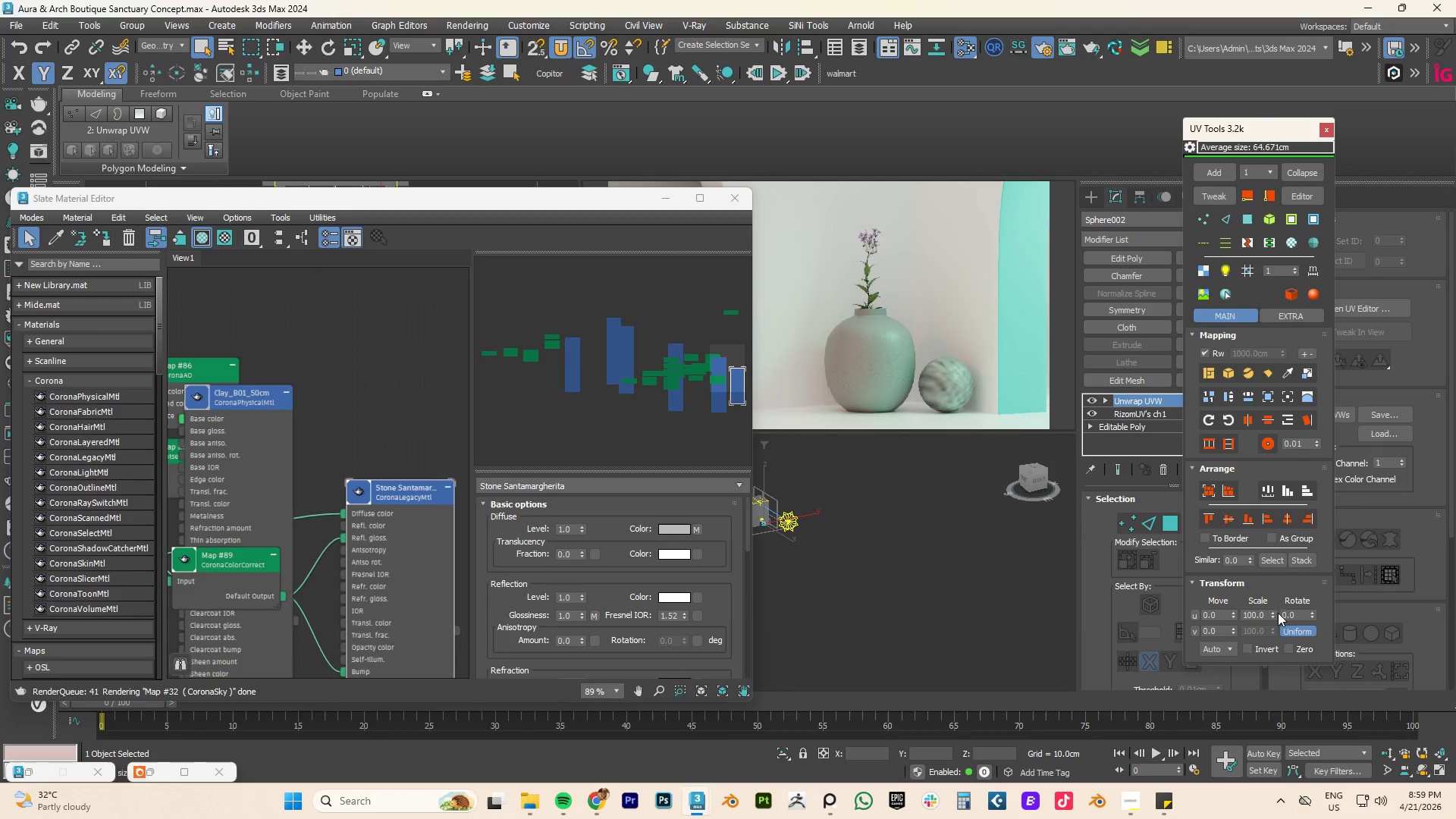 
left_click_drag(start_coordinate=[1272, 613], to_coordinate=[1302, 548])
 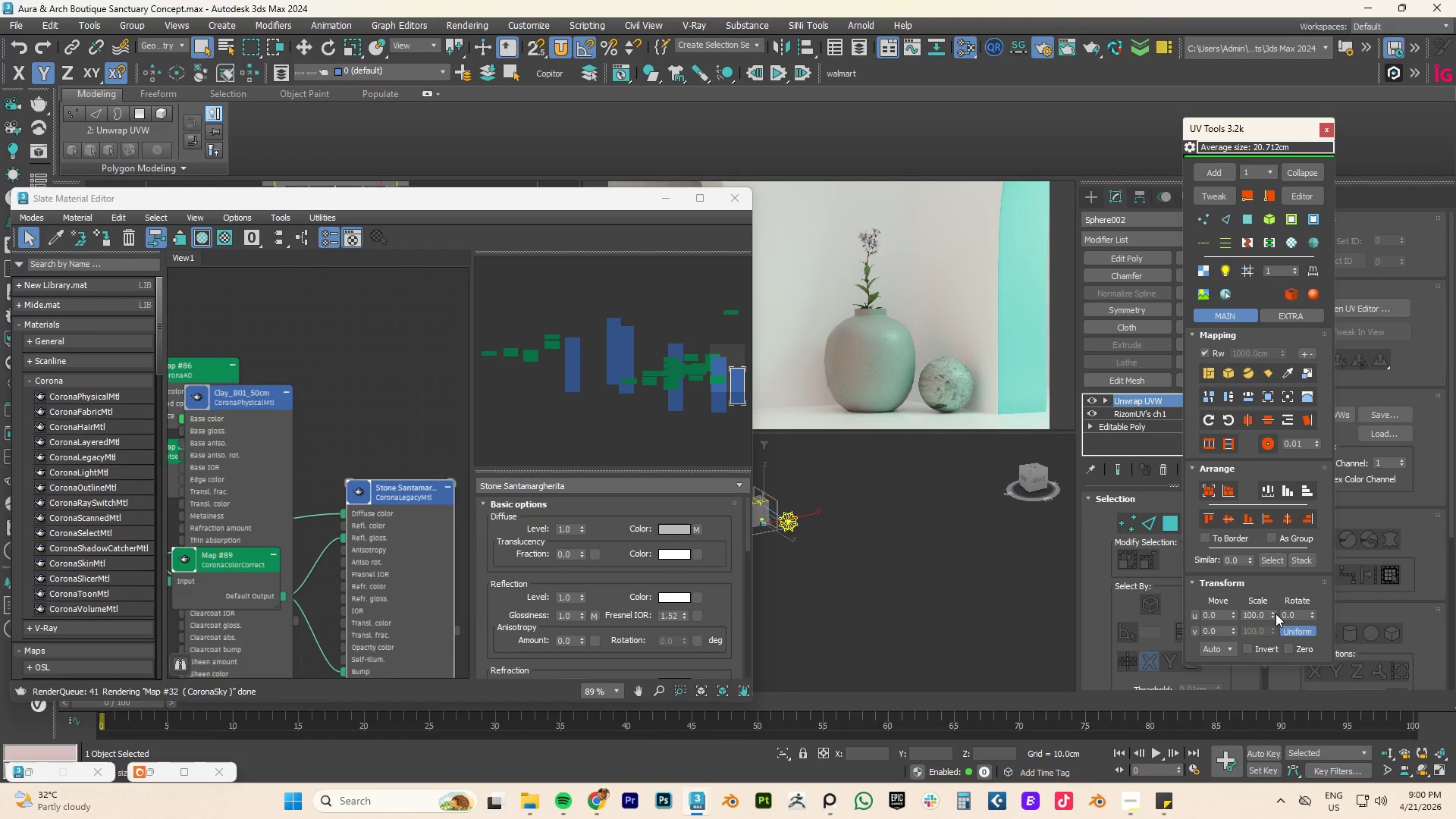 
left_click_drag(start_coordinate=[1275, 613], to_coordinate=[1372, 46])
 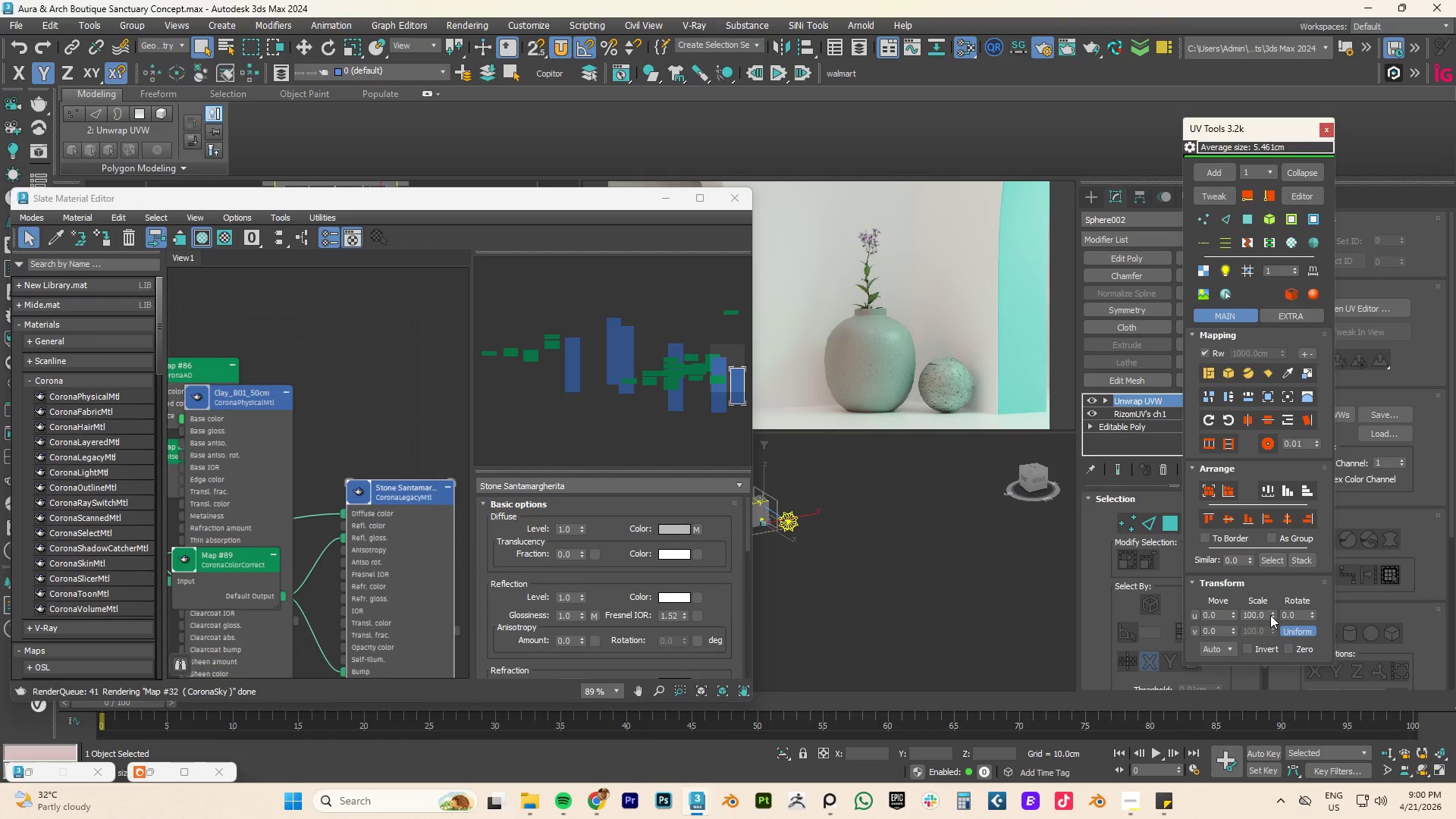 
left_click_drag(start_coordinate=[1272, 613], to_coordinate=[1281, 96])
 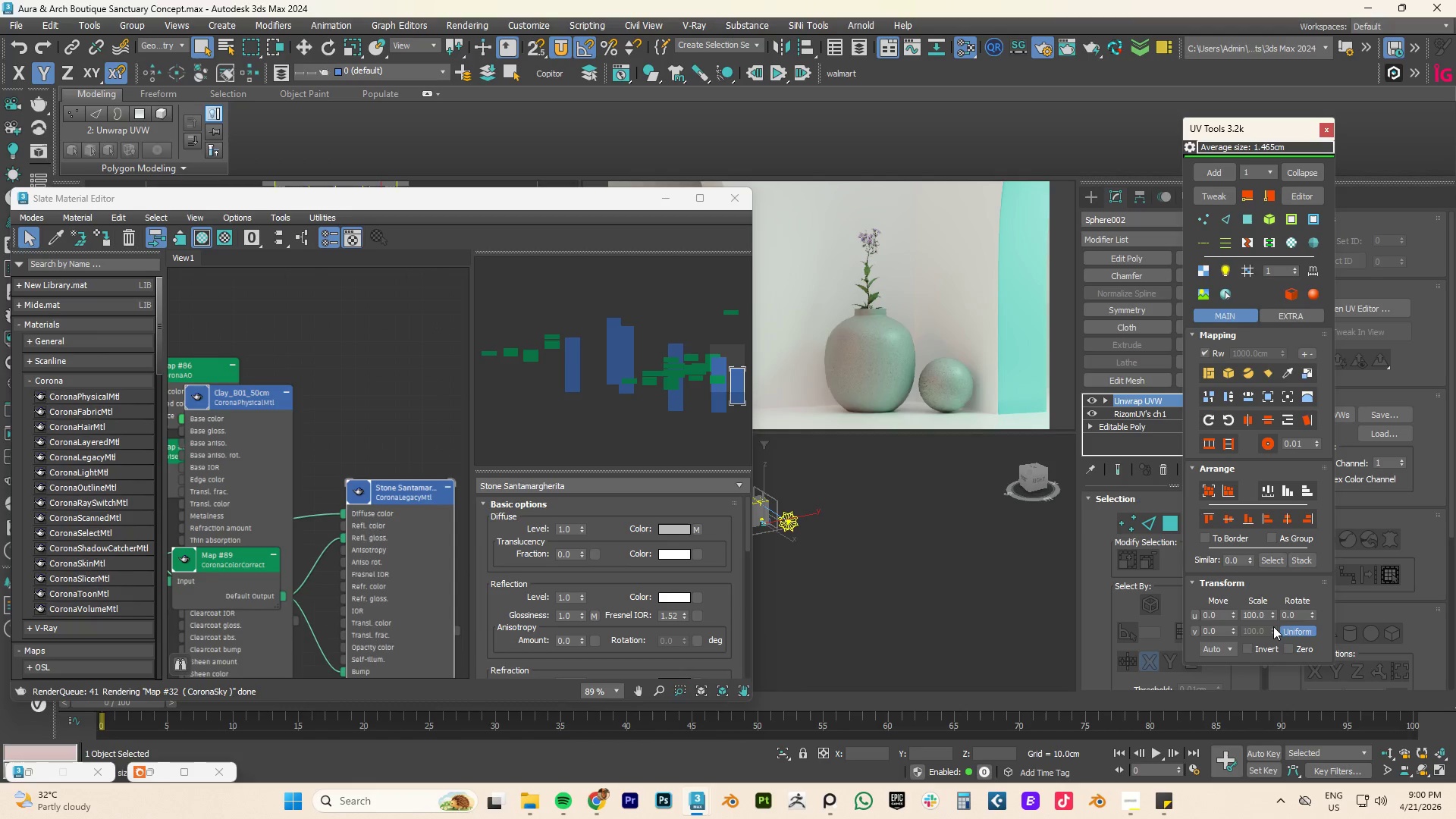 
left_click_drag(start_coordinate=[1271, 614], to_coordinate=[1306, 526])
 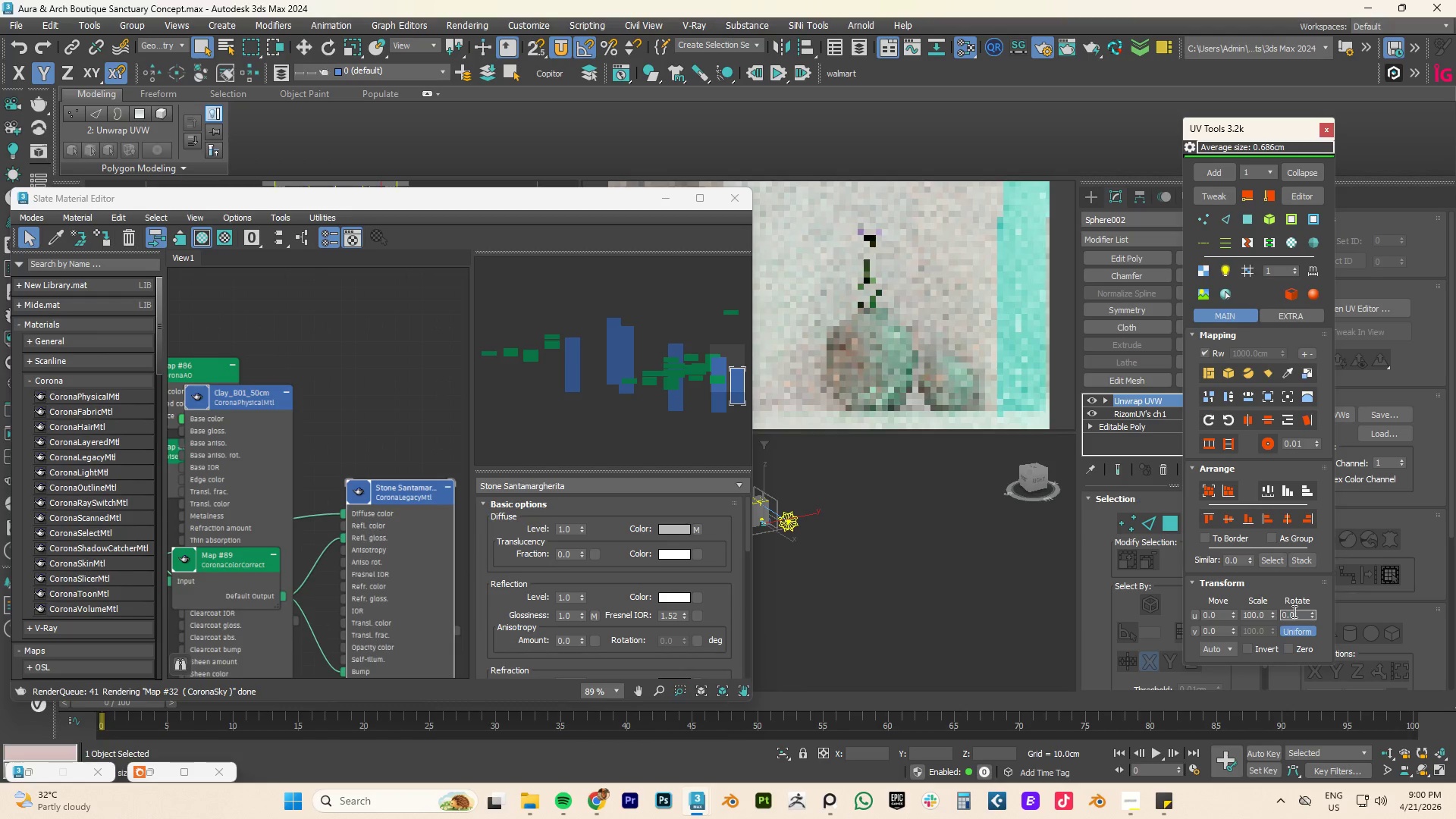 
double_click([1293, 611])
 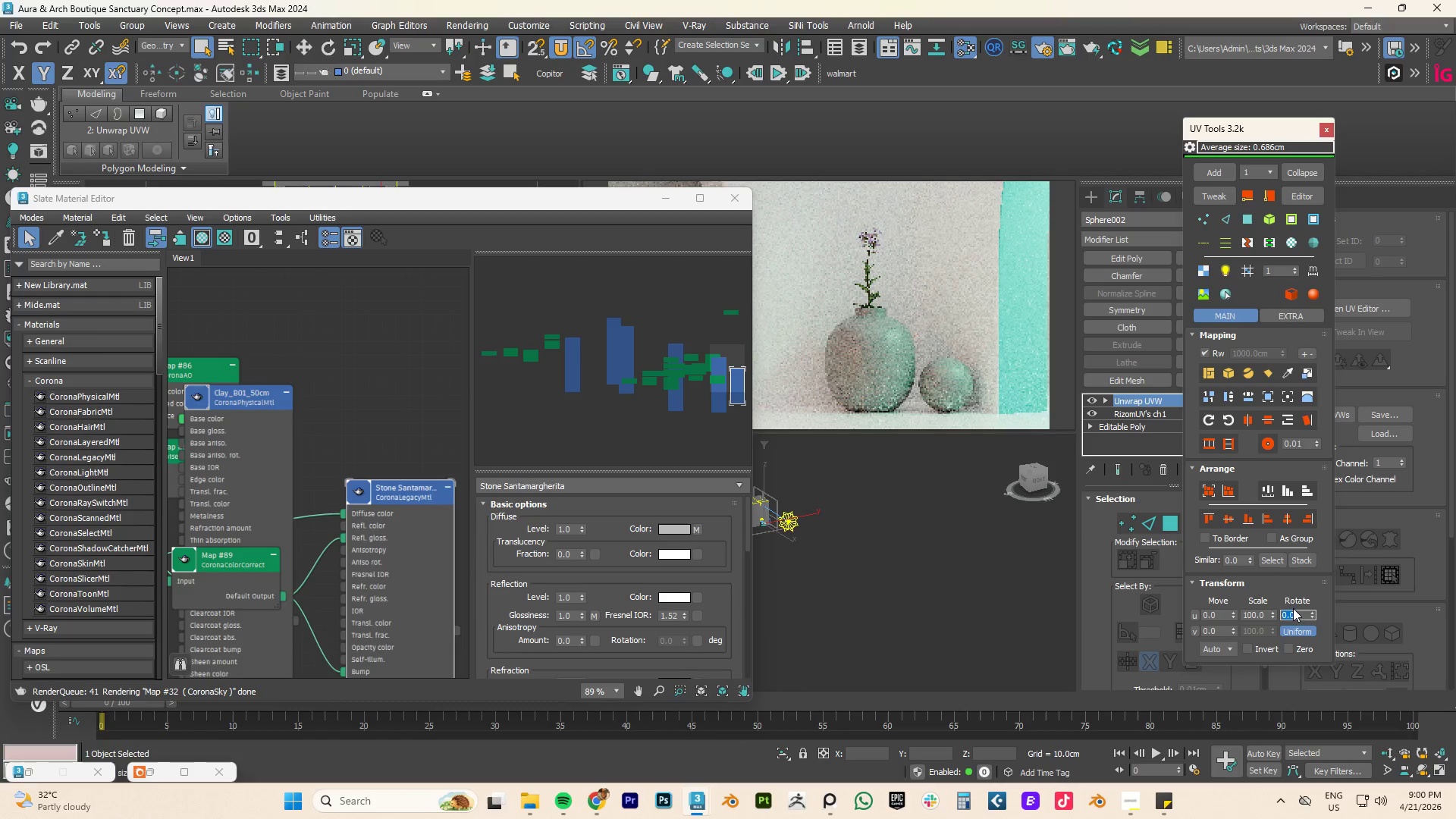 
key(Numpad9)
 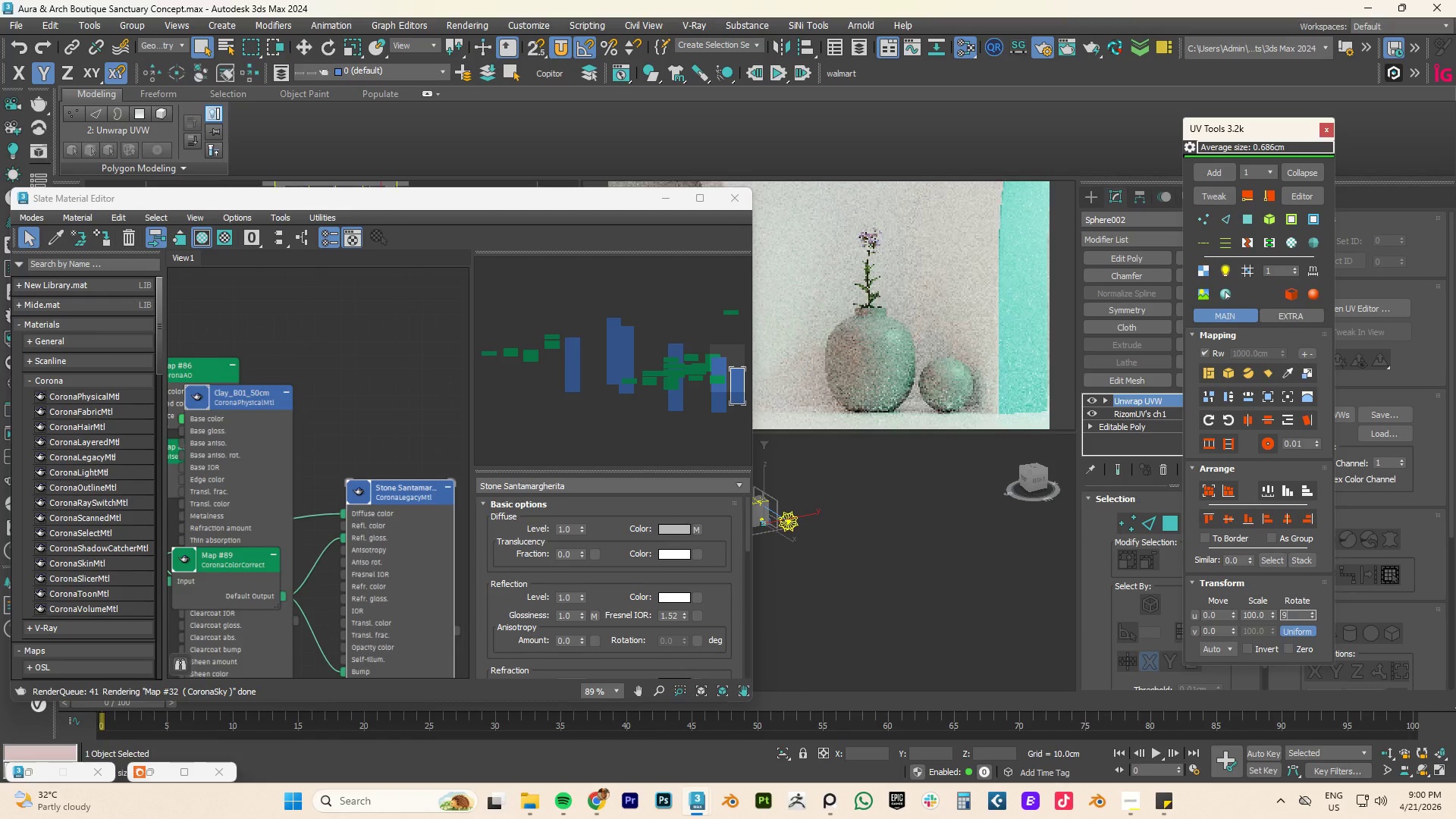 
key(Numpad0)
 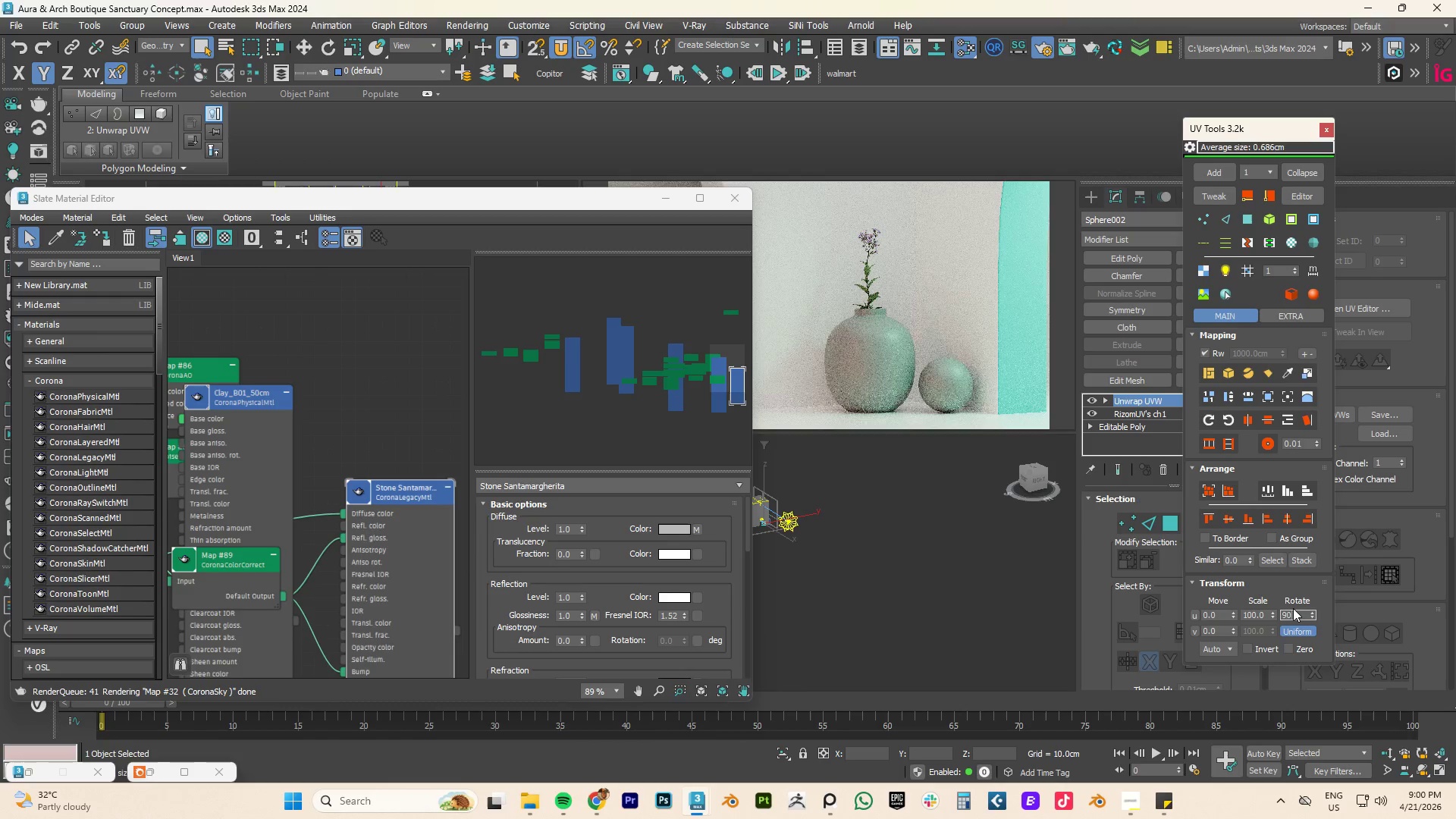 
key(NumpadEnter)
 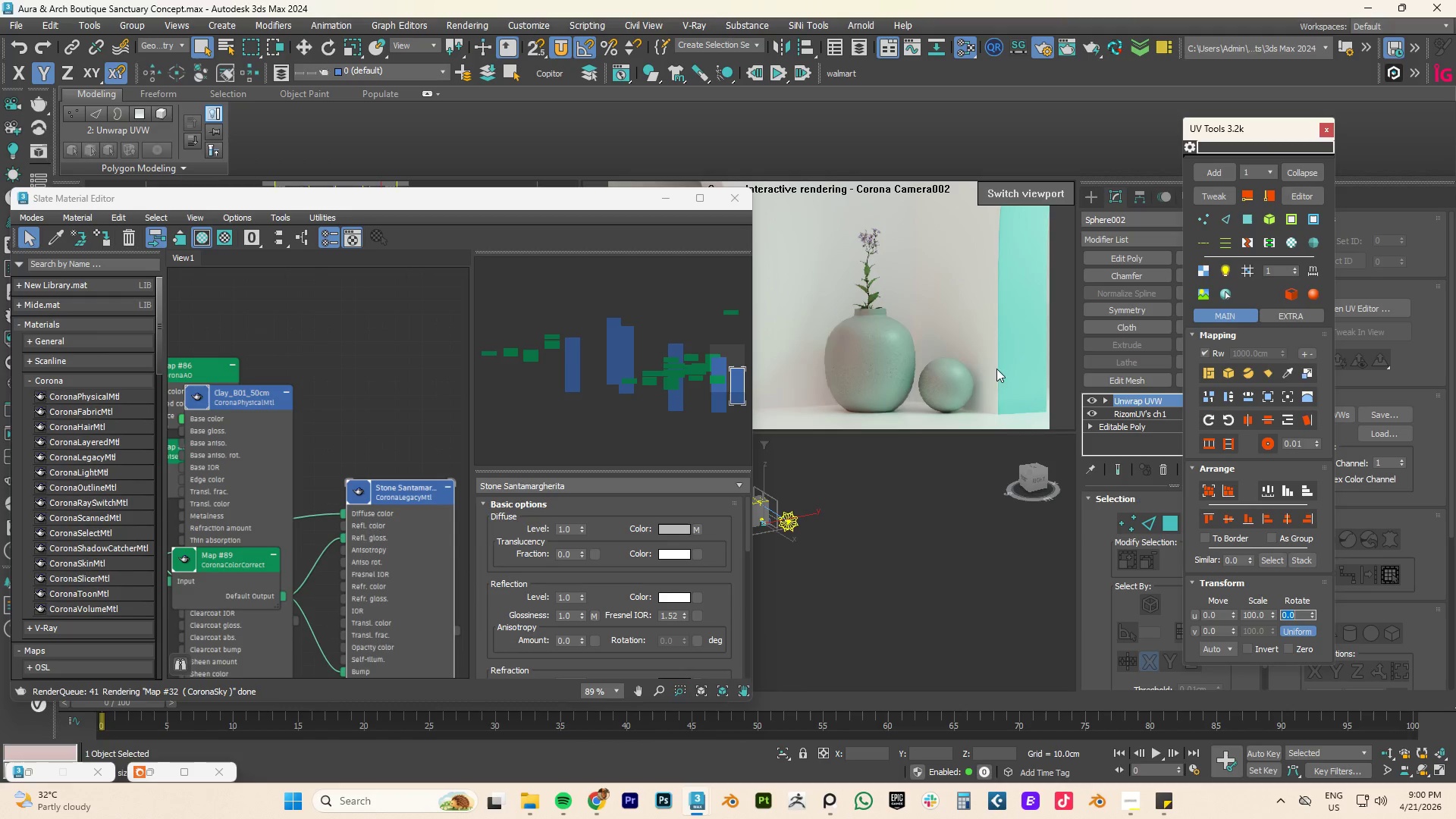 
scroll: coordinate [862, 340], scroll_direction: up, amount: 1.0
 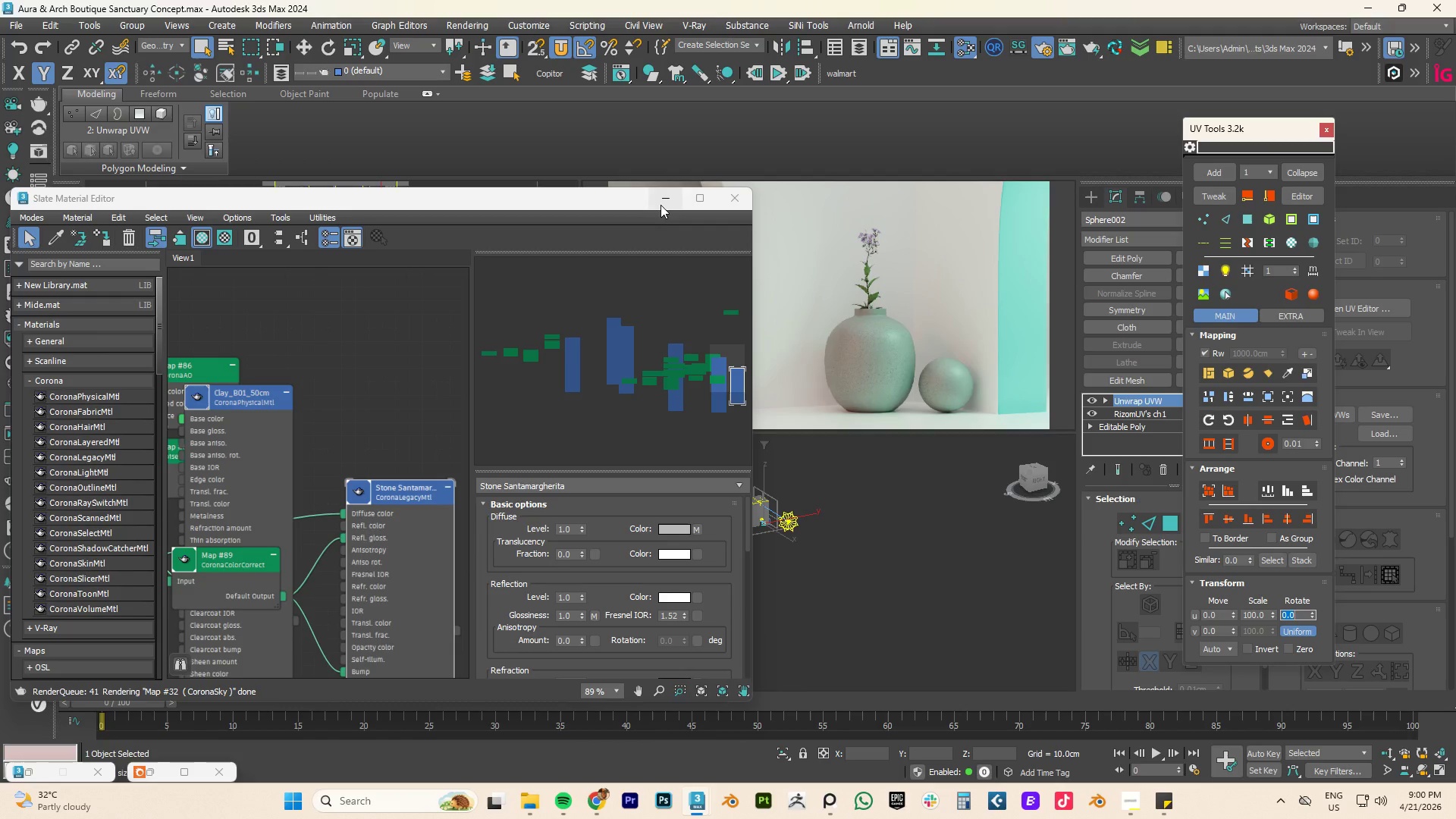 
left_click([665, 198])
 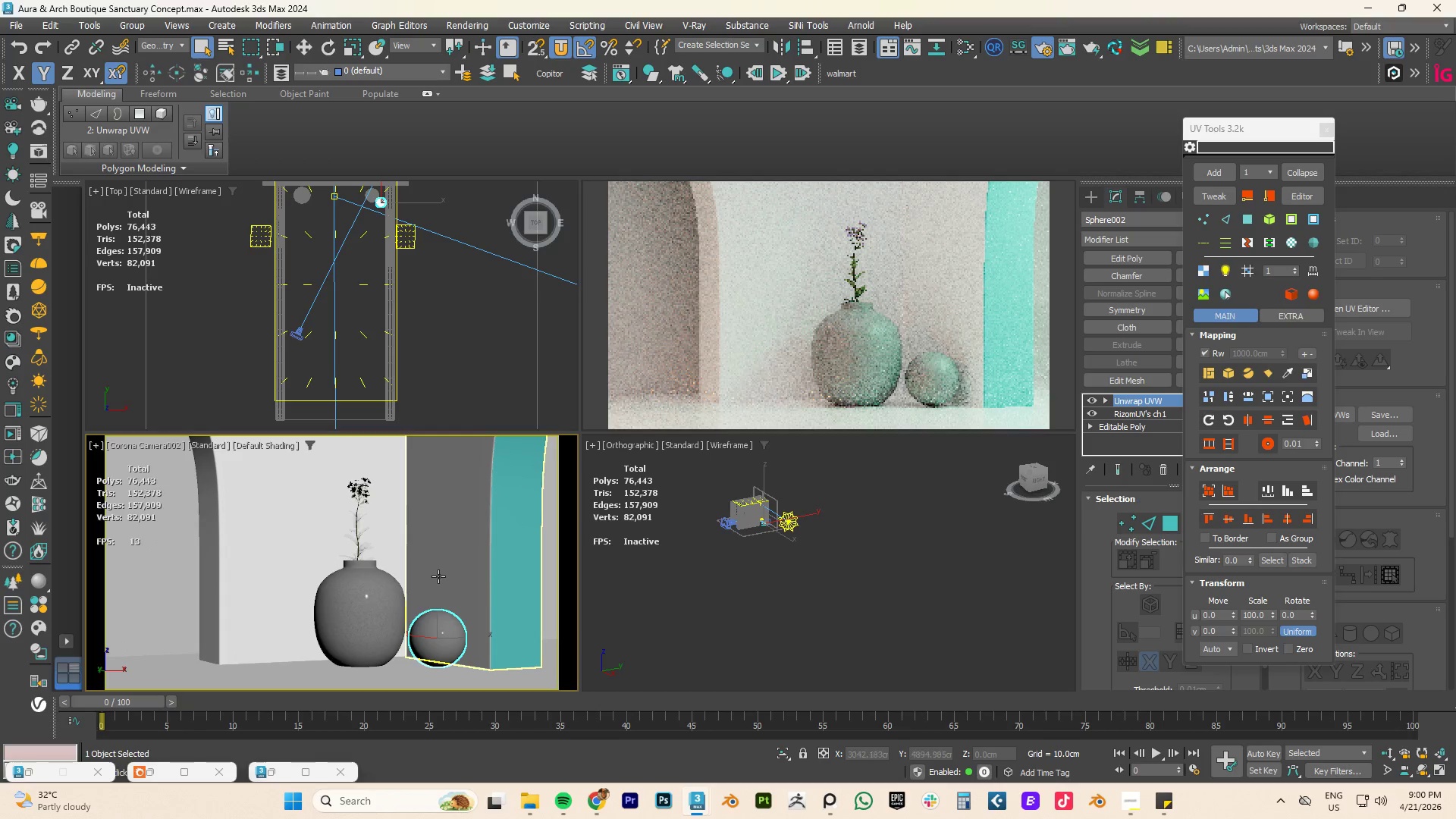 
wait(7.23)
 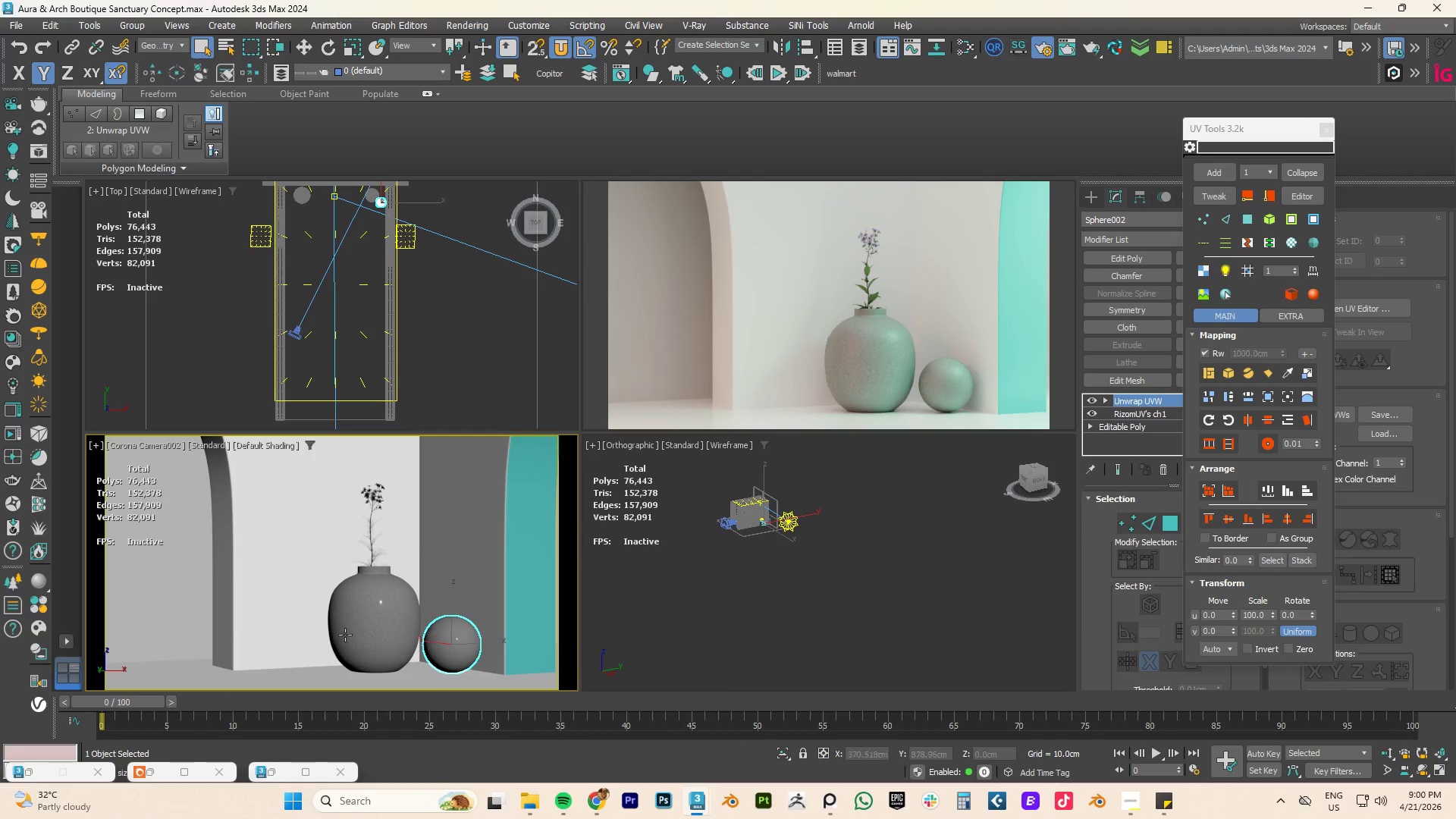 
left_click([299, 328])
 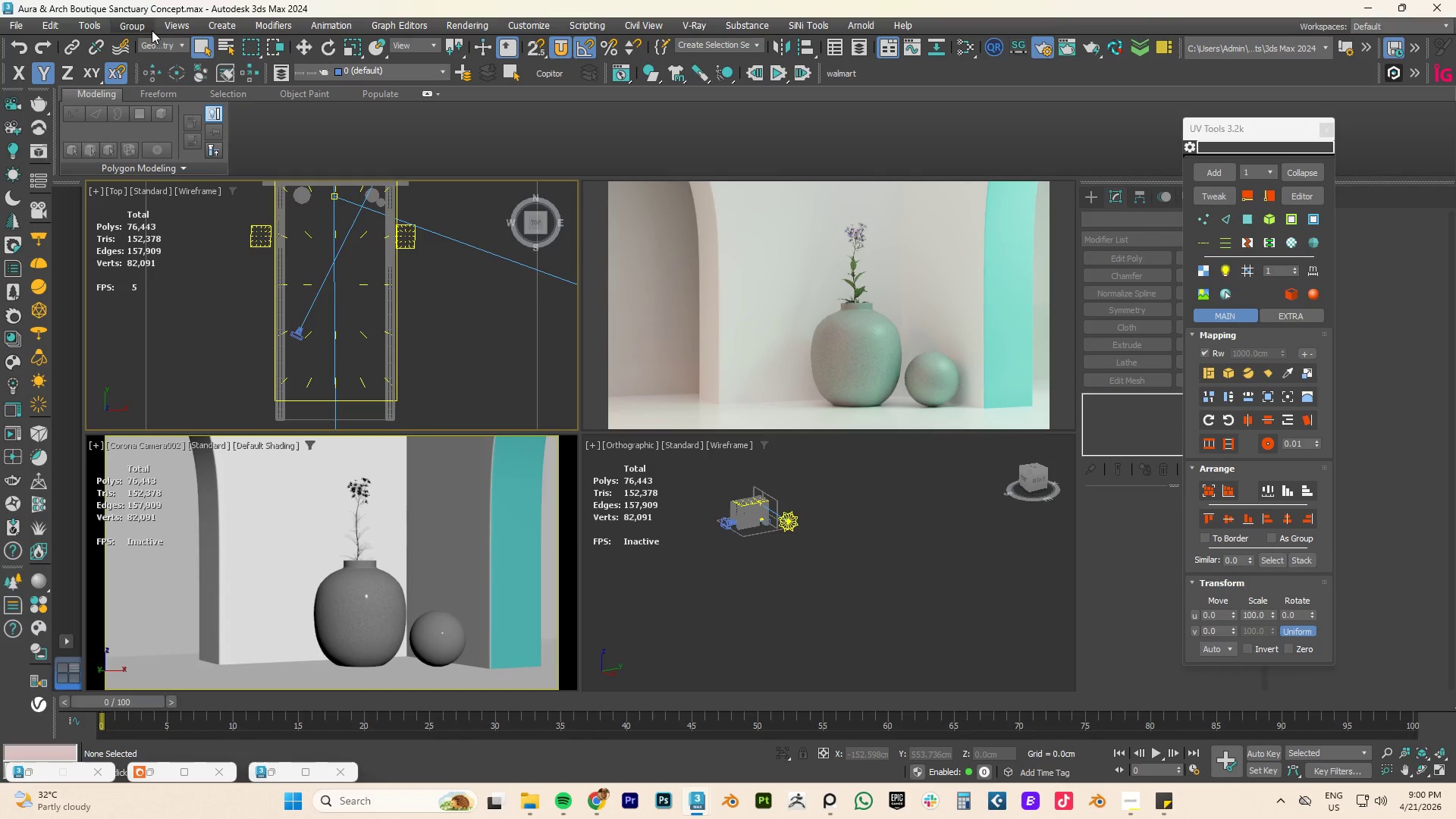 
left_click([162, 45])
 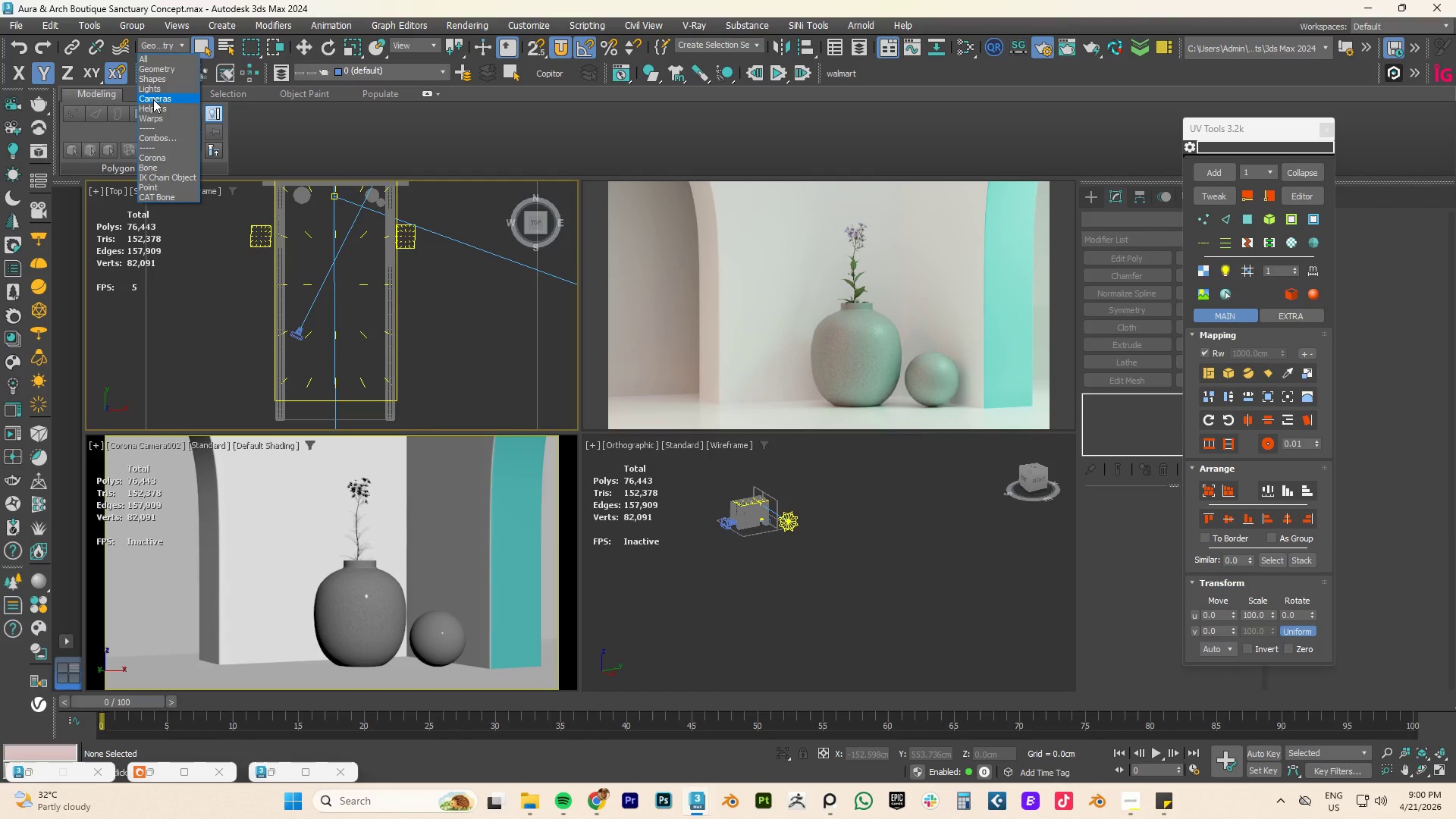 
left_click([153, 99])
 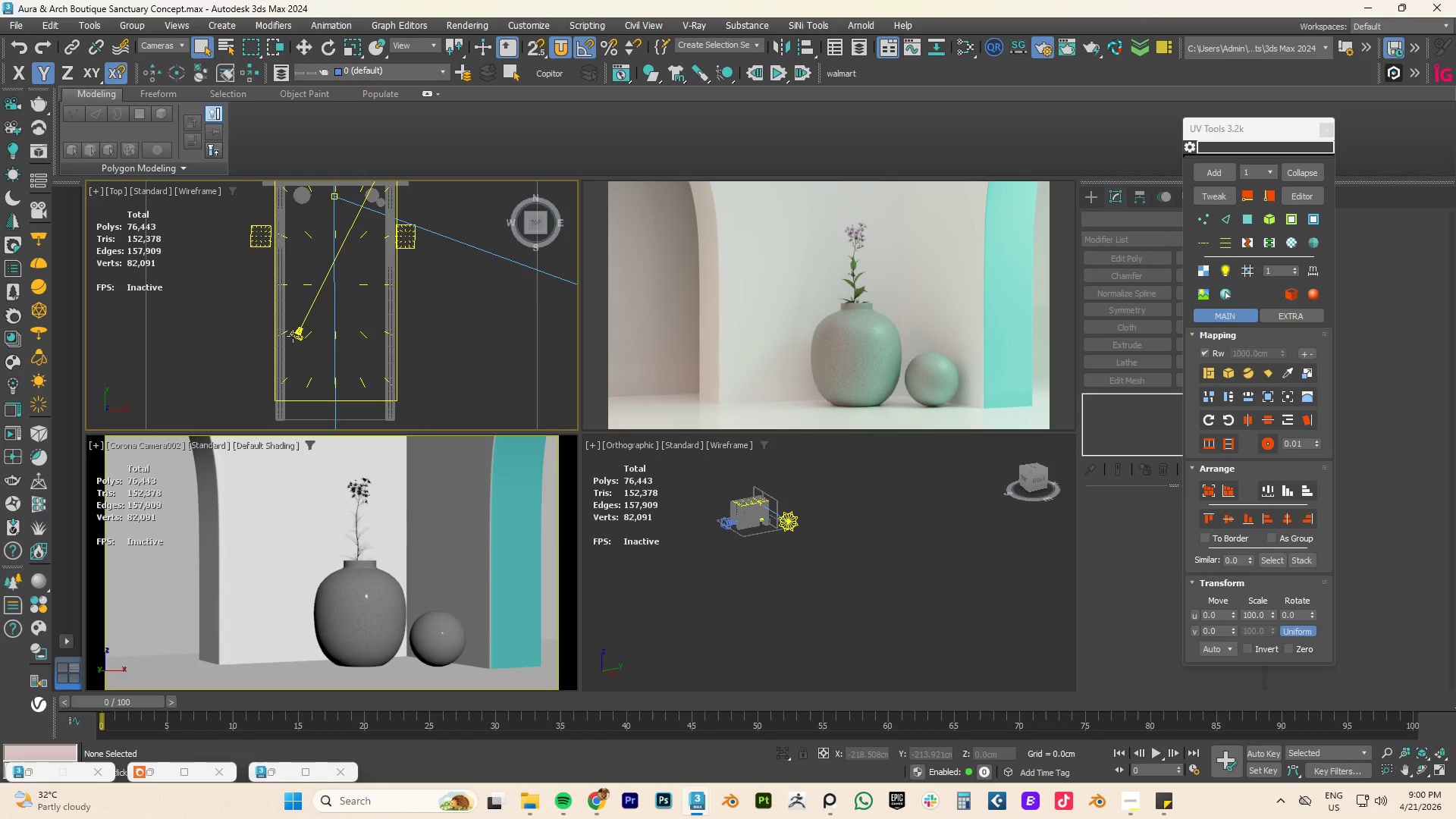 
left_click([293, 336])
 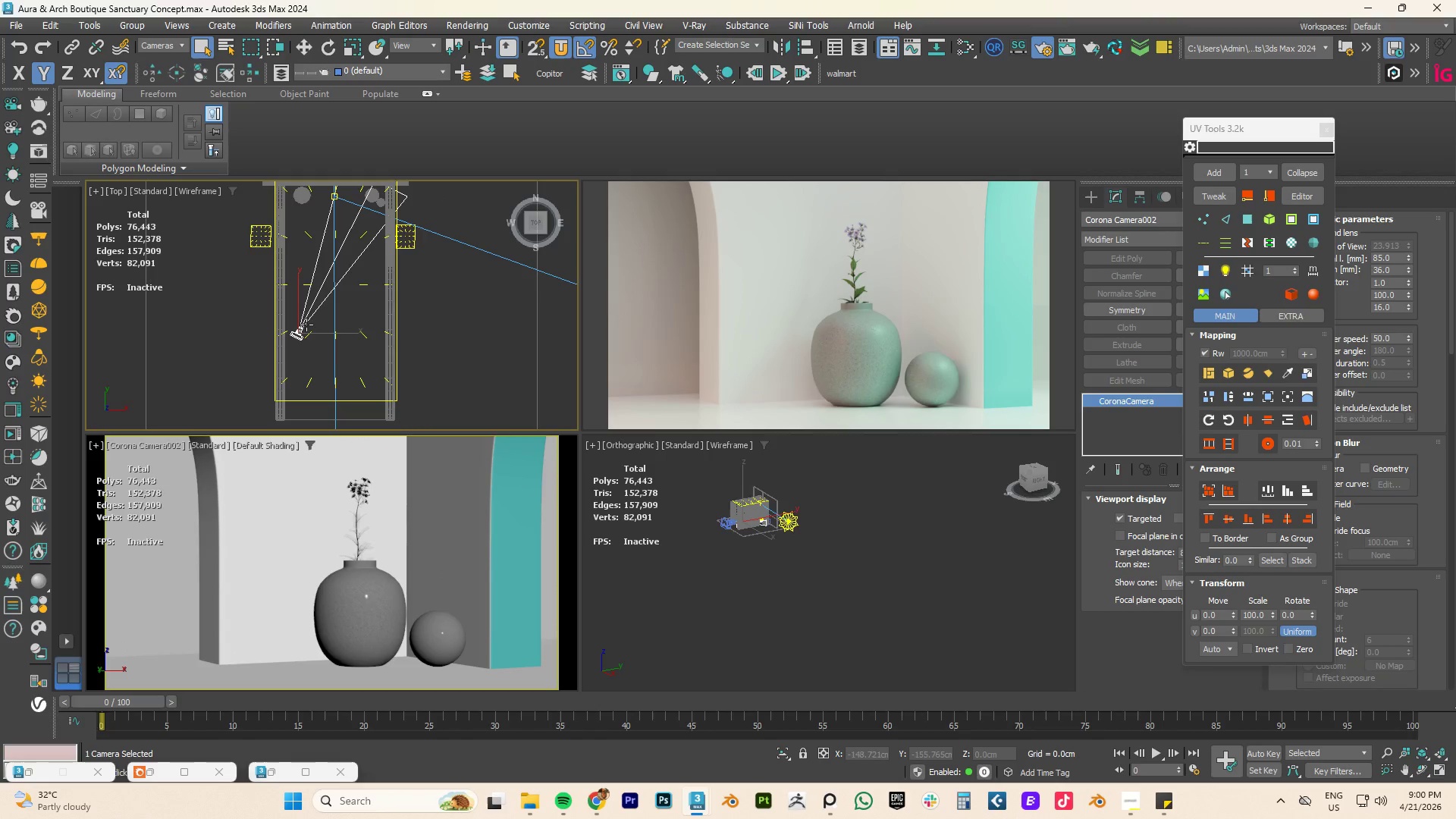 
key(W)
 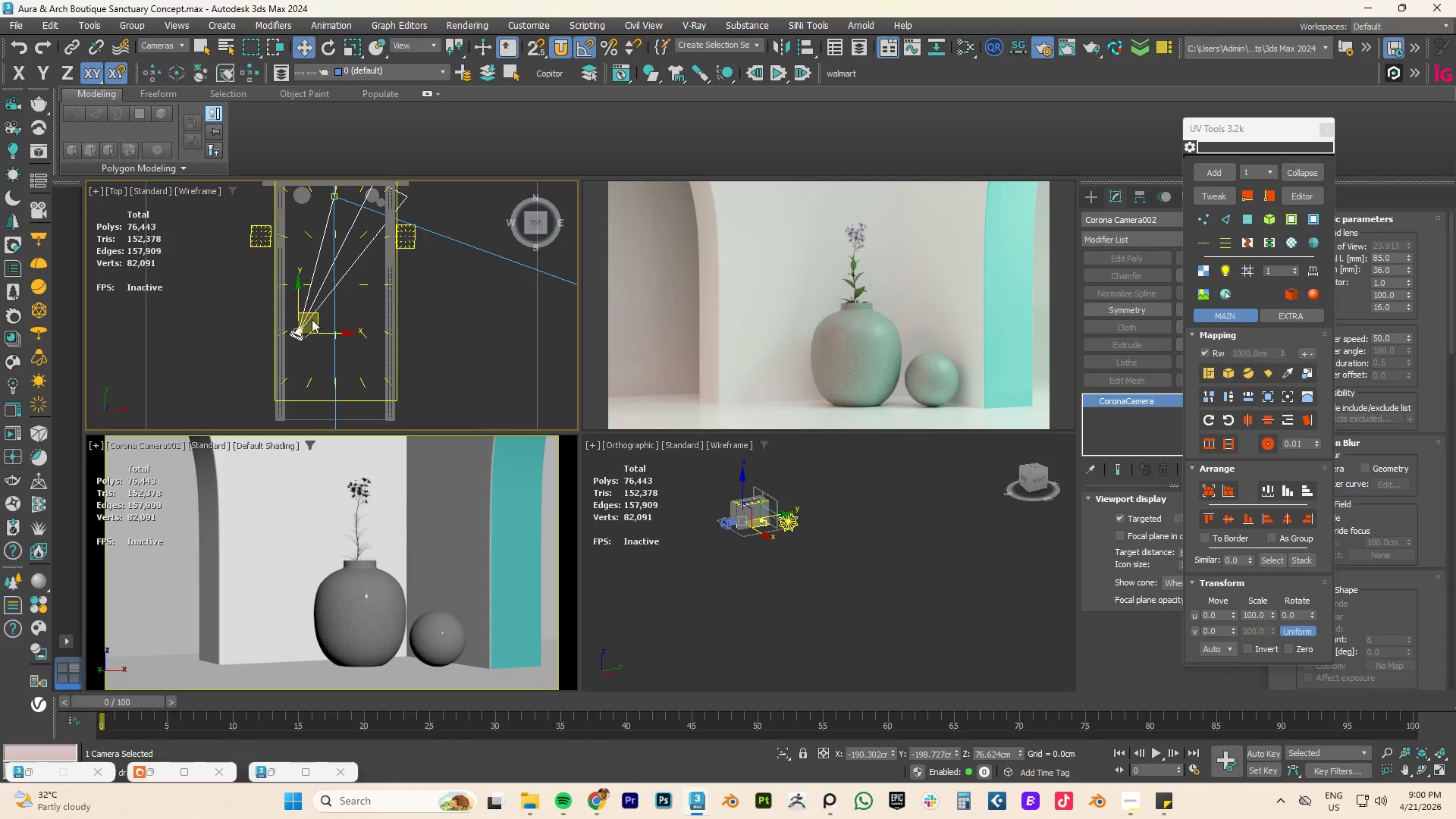 
left_click_drag(start_coordinate=[312, 319], to_coordinate=[317, 310])
 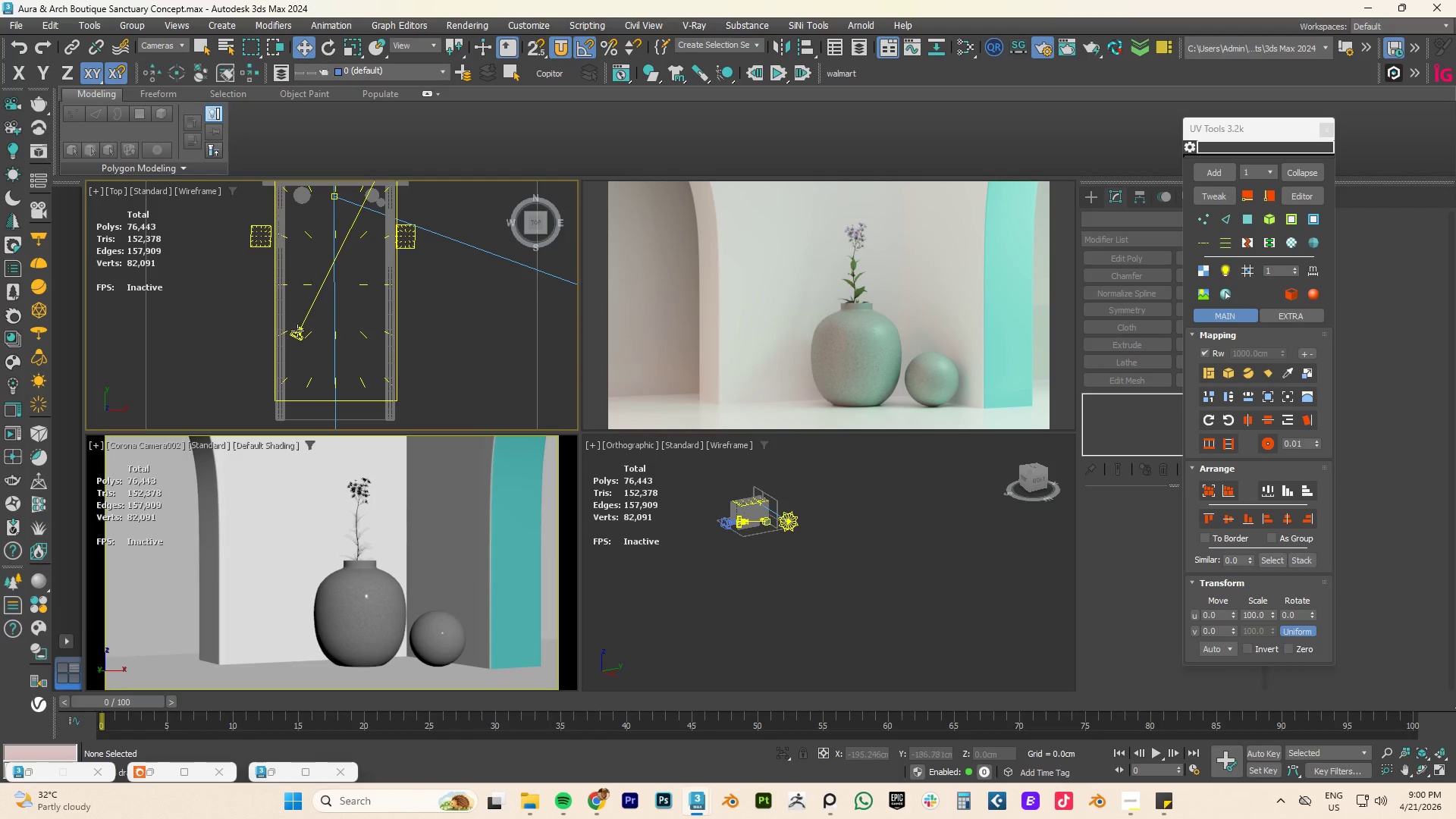 
left_click([297, 331])
 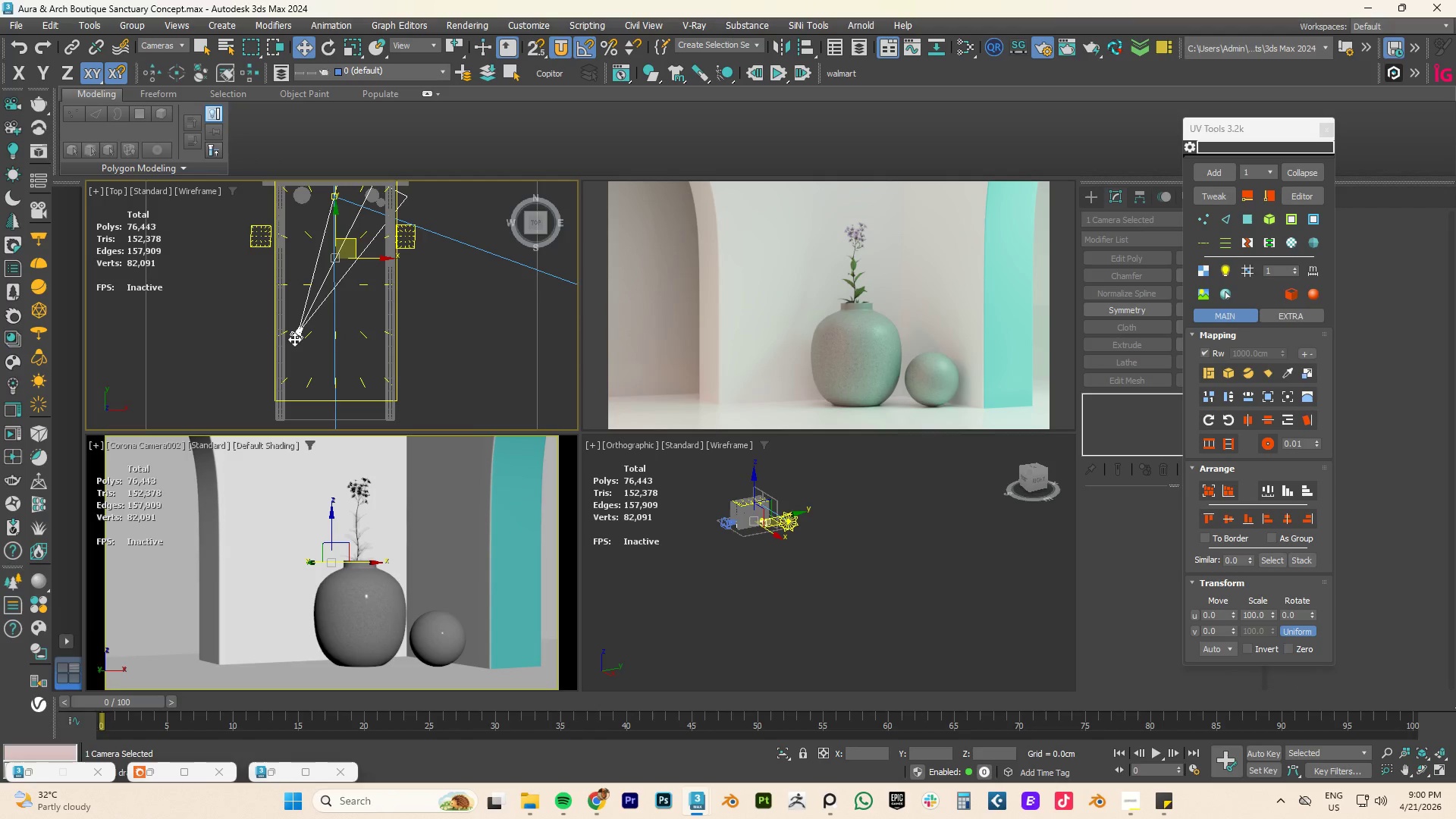 
left_click([294, 332])
 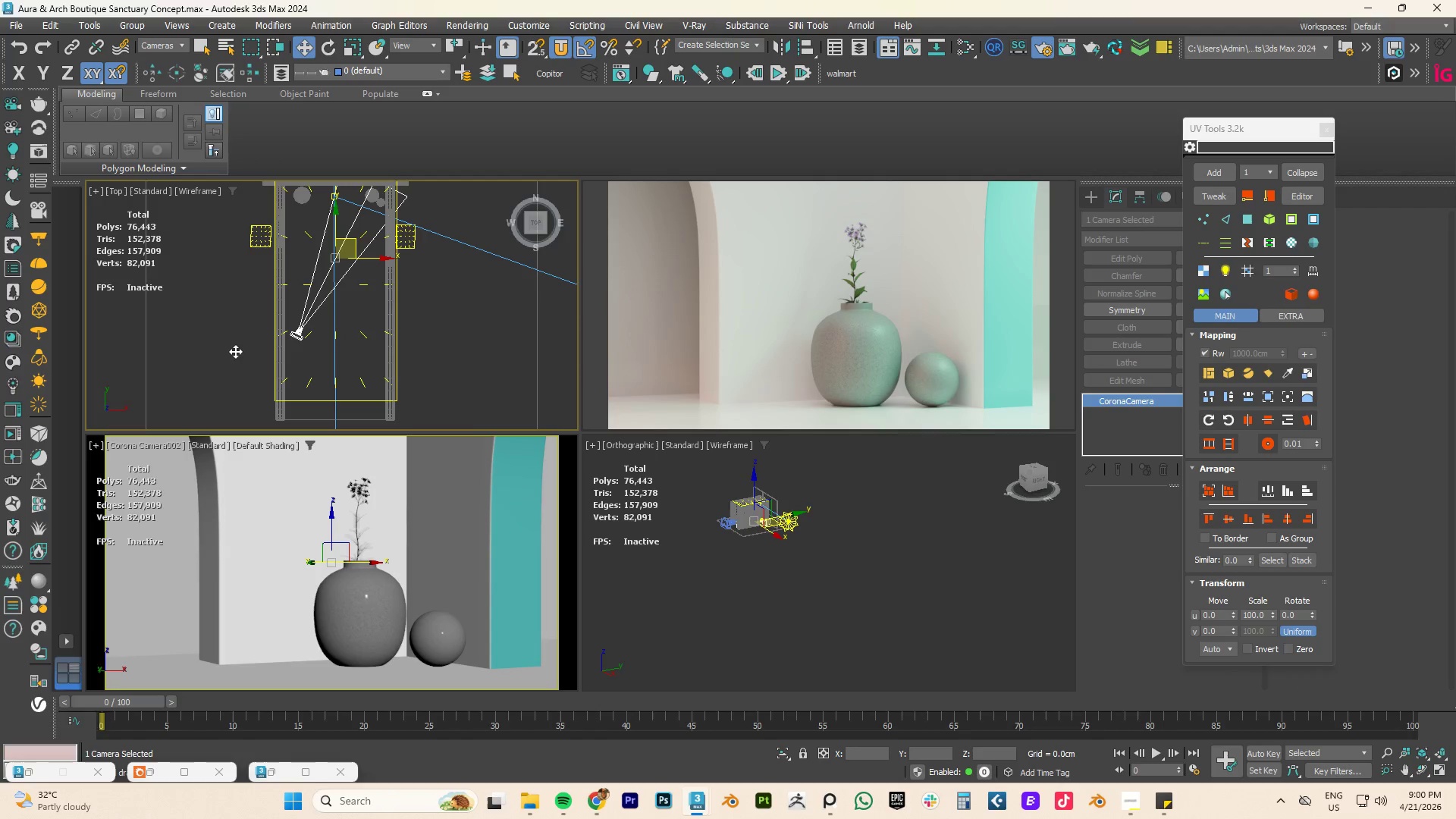 
left_click([233, 351])
 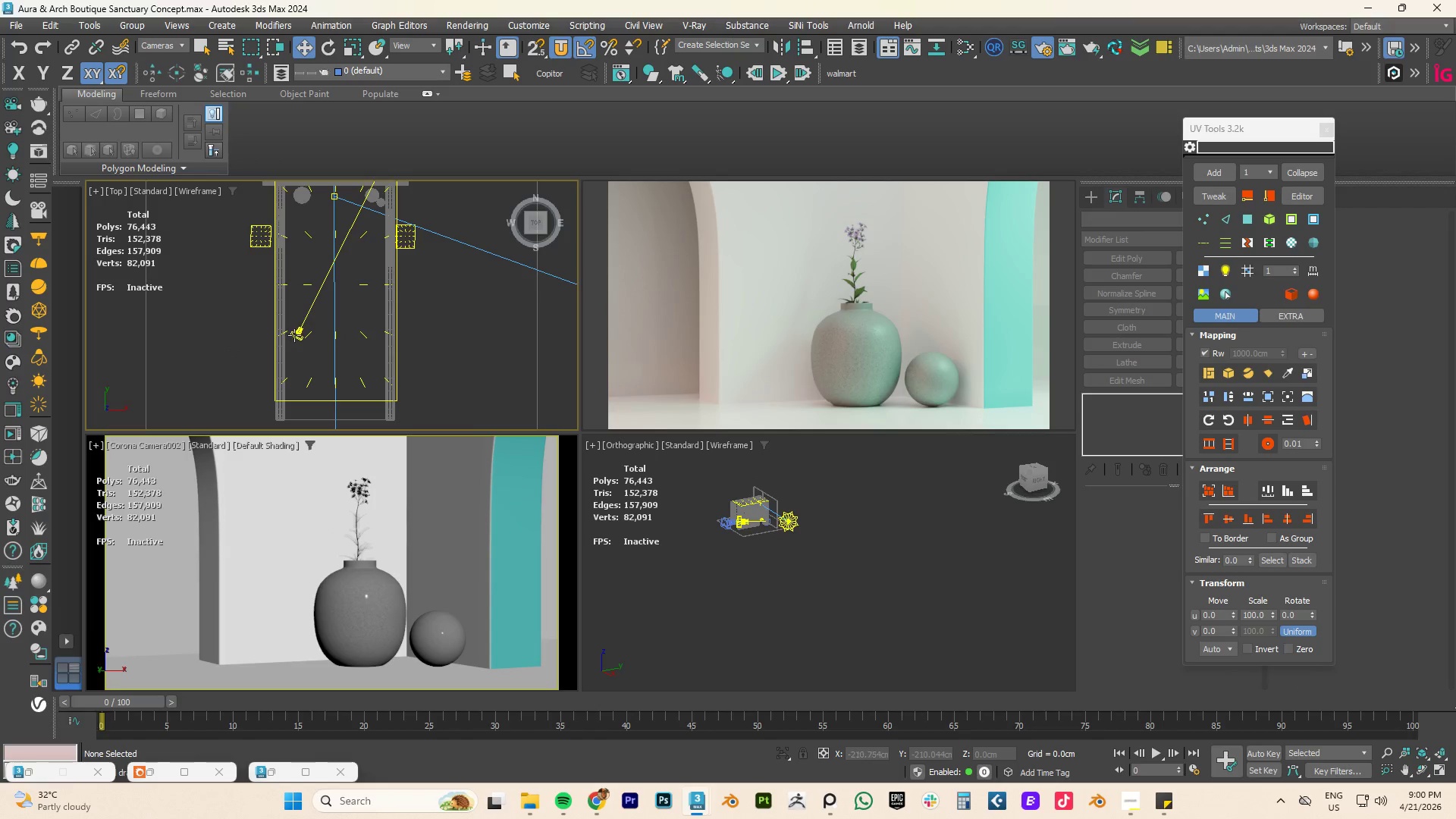 
left_click([296, 335])
 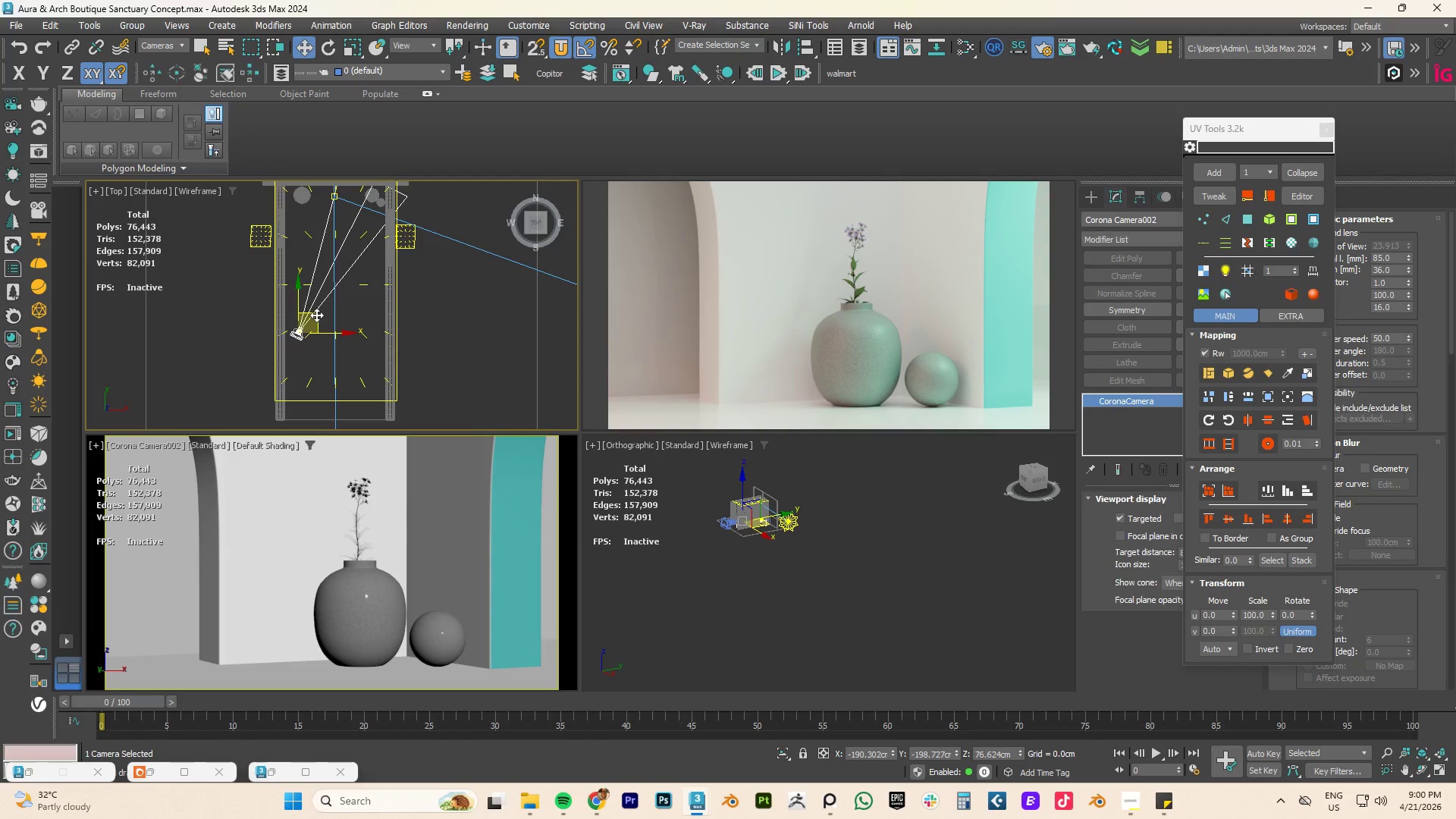 
left_click_drag(start_coordinate=[313, 315], to_coordinate=[327, 290])
 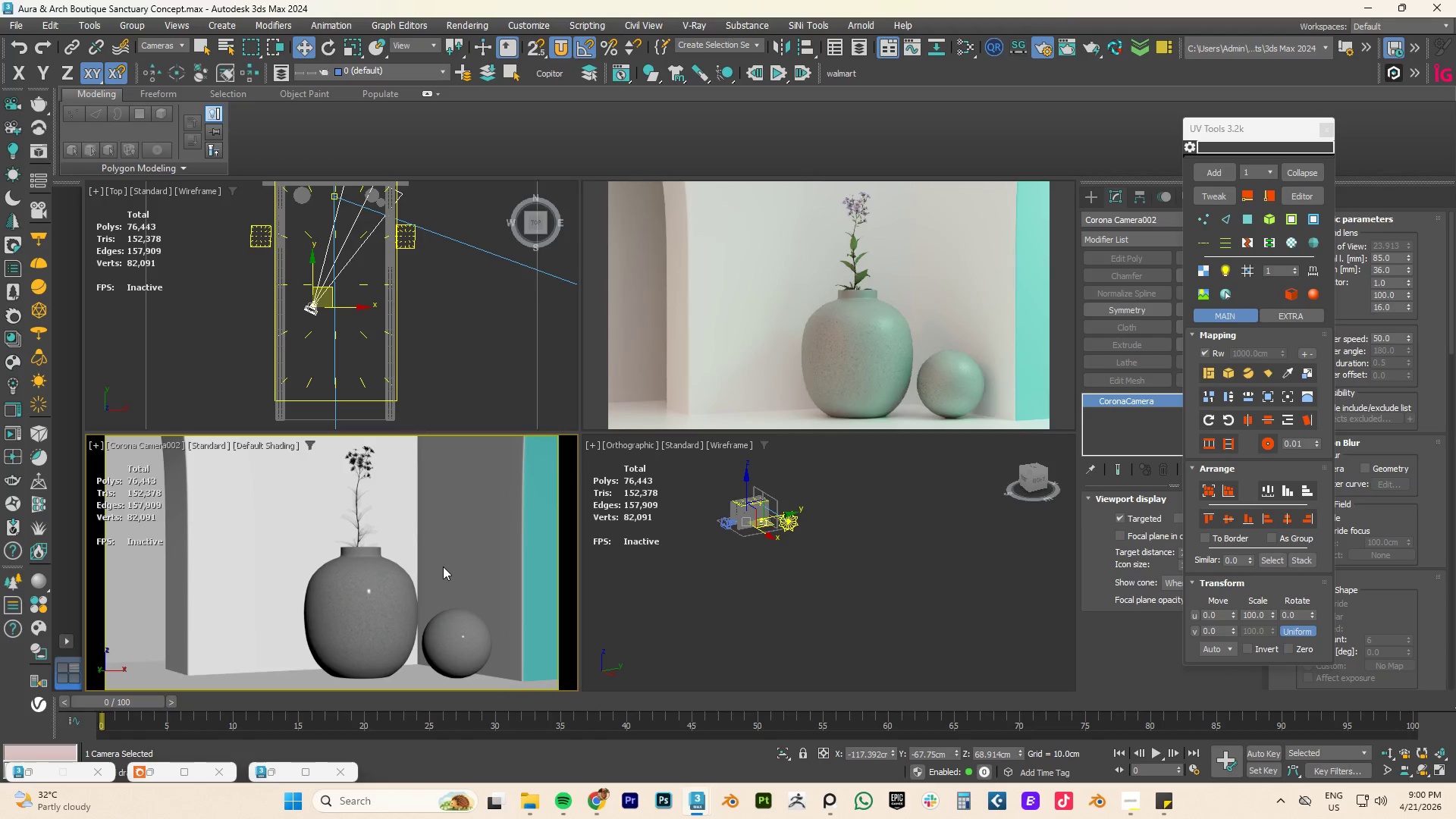 
wait(10.69)
 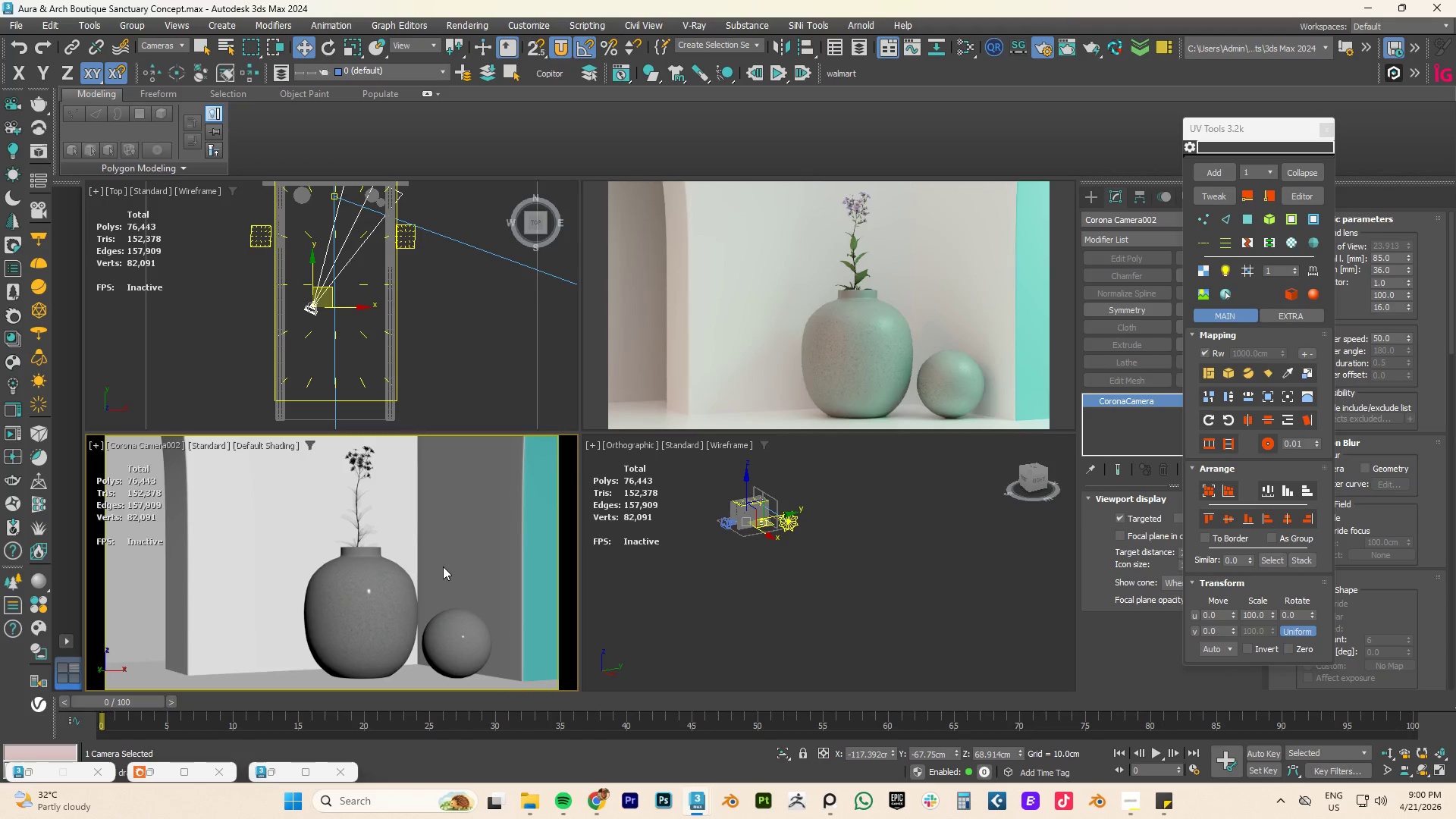 
left_click_drag(start_coordinate=[349, 305], to_coordinate=[400, 310])
 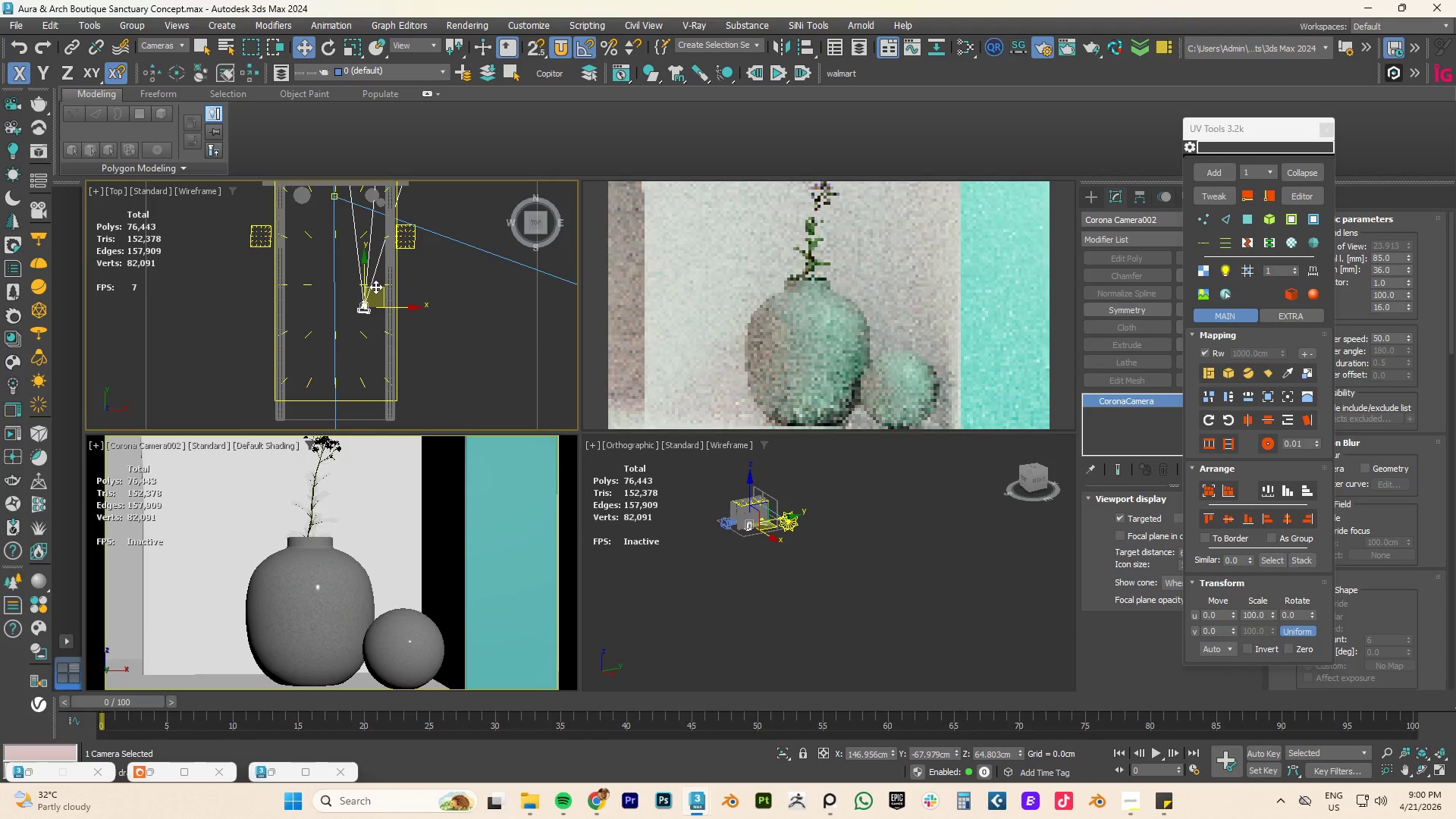 
left_click_drag(start_coordinate=[376, 287], to_coordinate=[344, 303])
 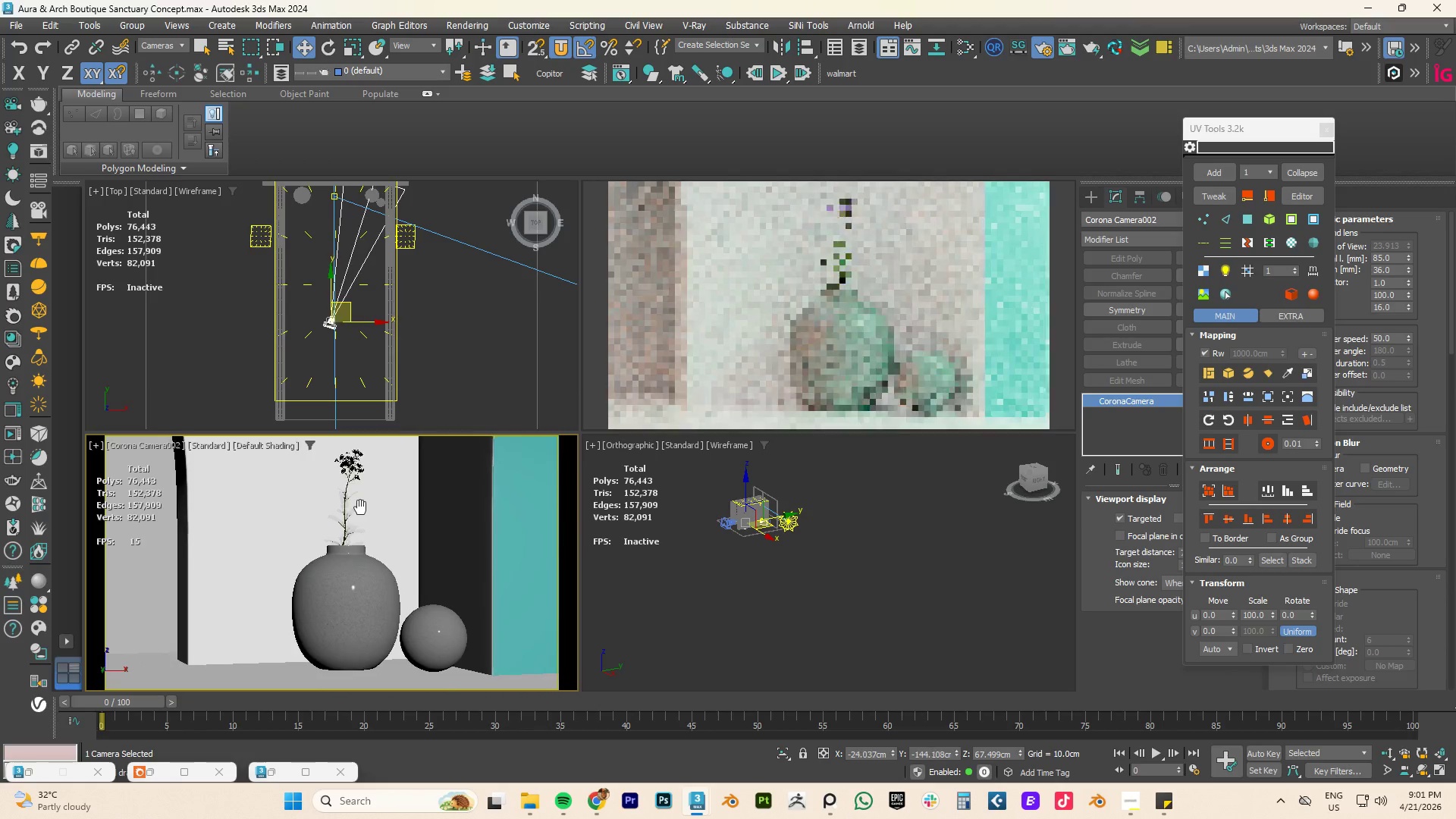 
wait(8.03)
 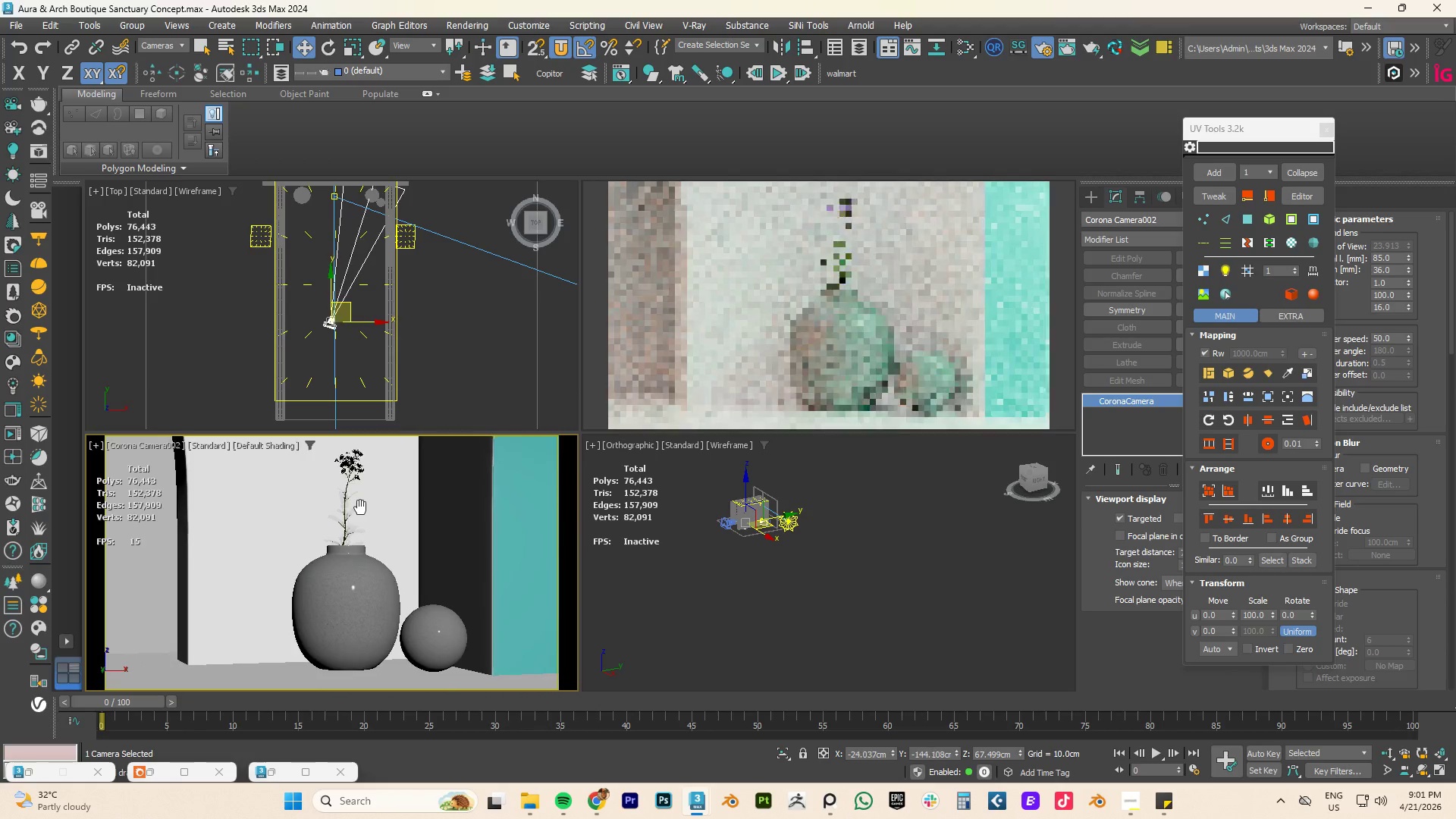 
scroll: coordinate [397, 334], scroll_direction: down, amount: 2.0
 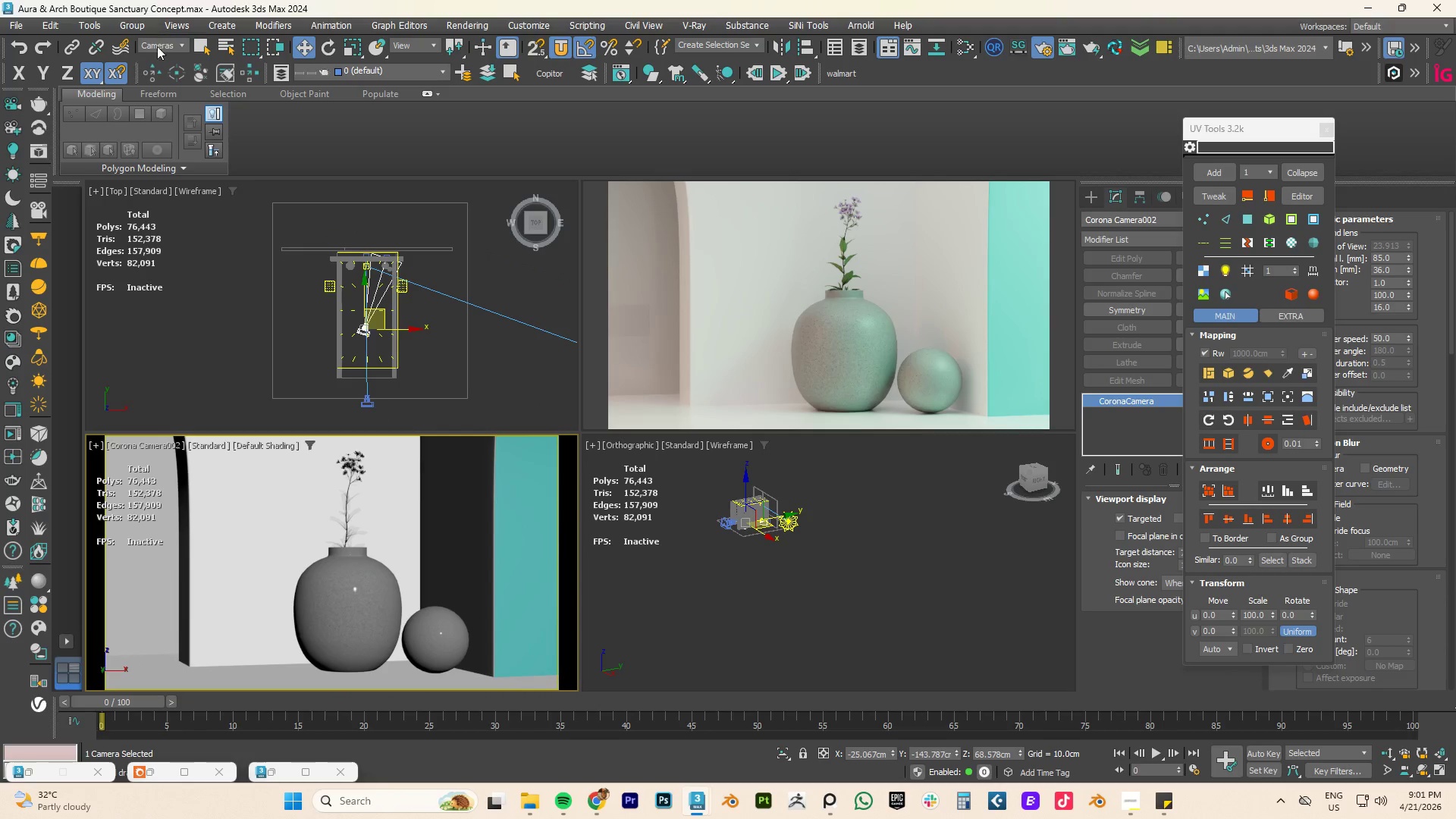 
left_click([158, 49])
 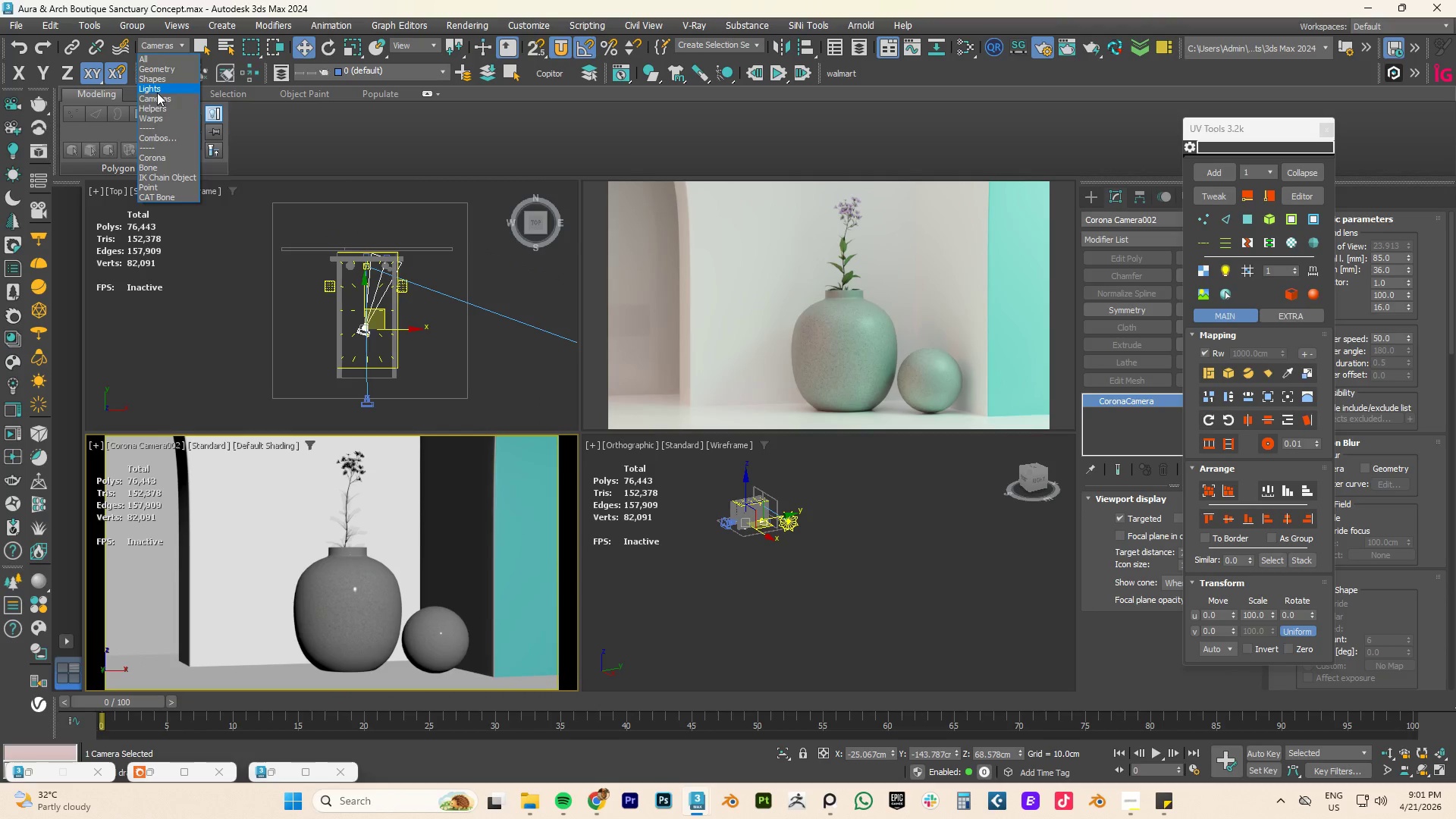 
left_click([157, 89])
 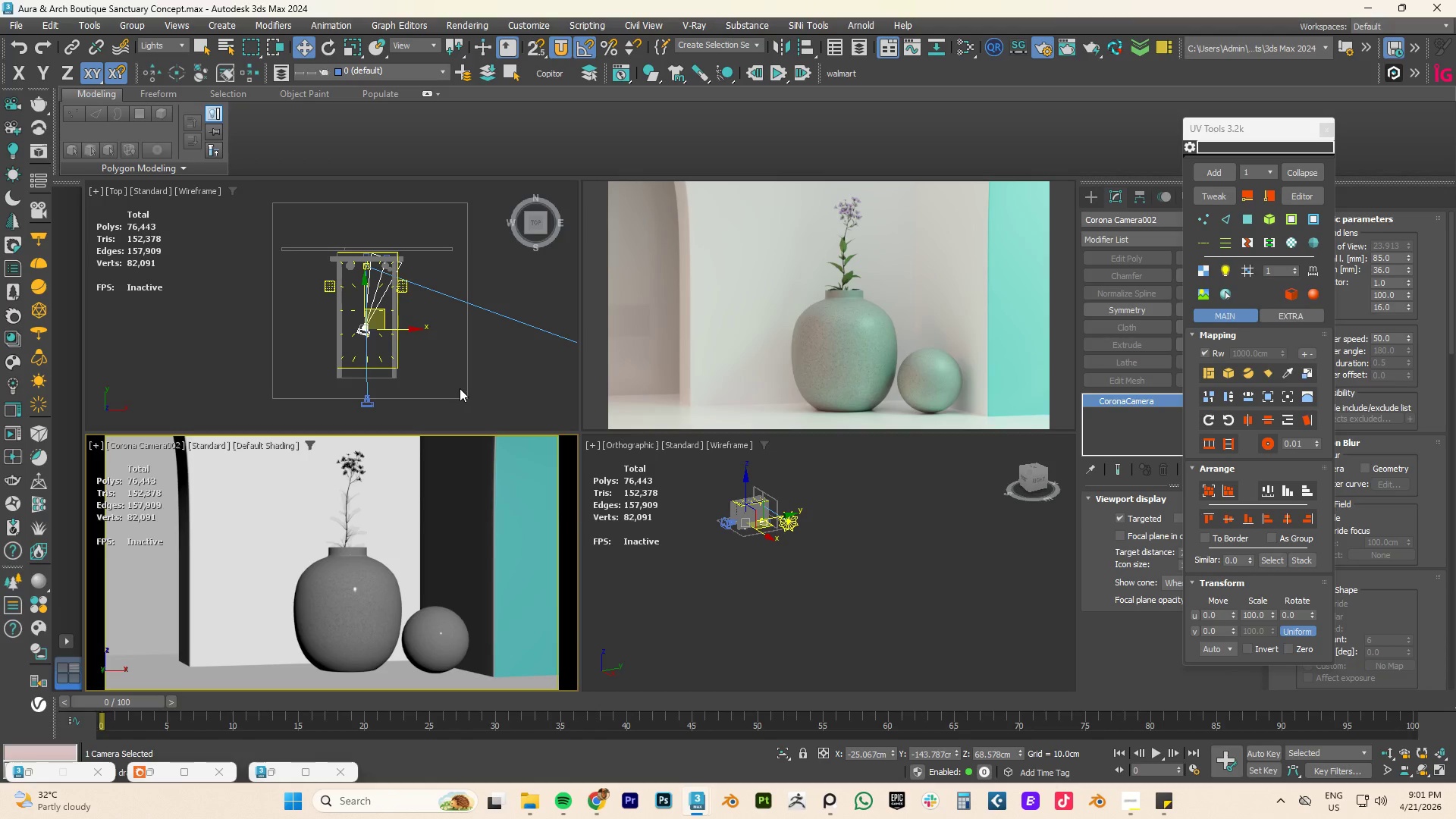 
scroll: coordinate [407, 342], scroll_direction: up, amount: 4.0
 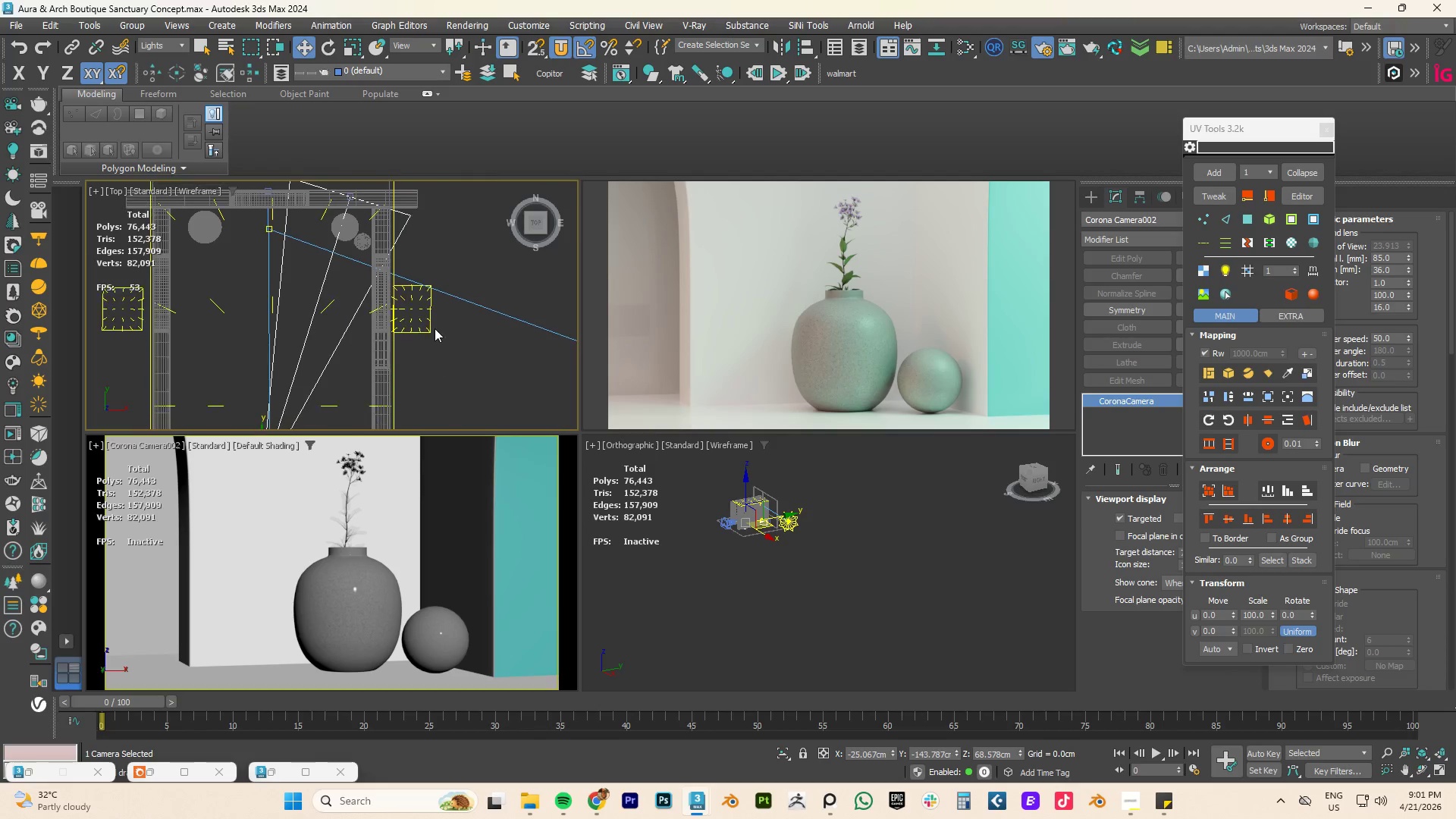 
left_click([428, 318])
 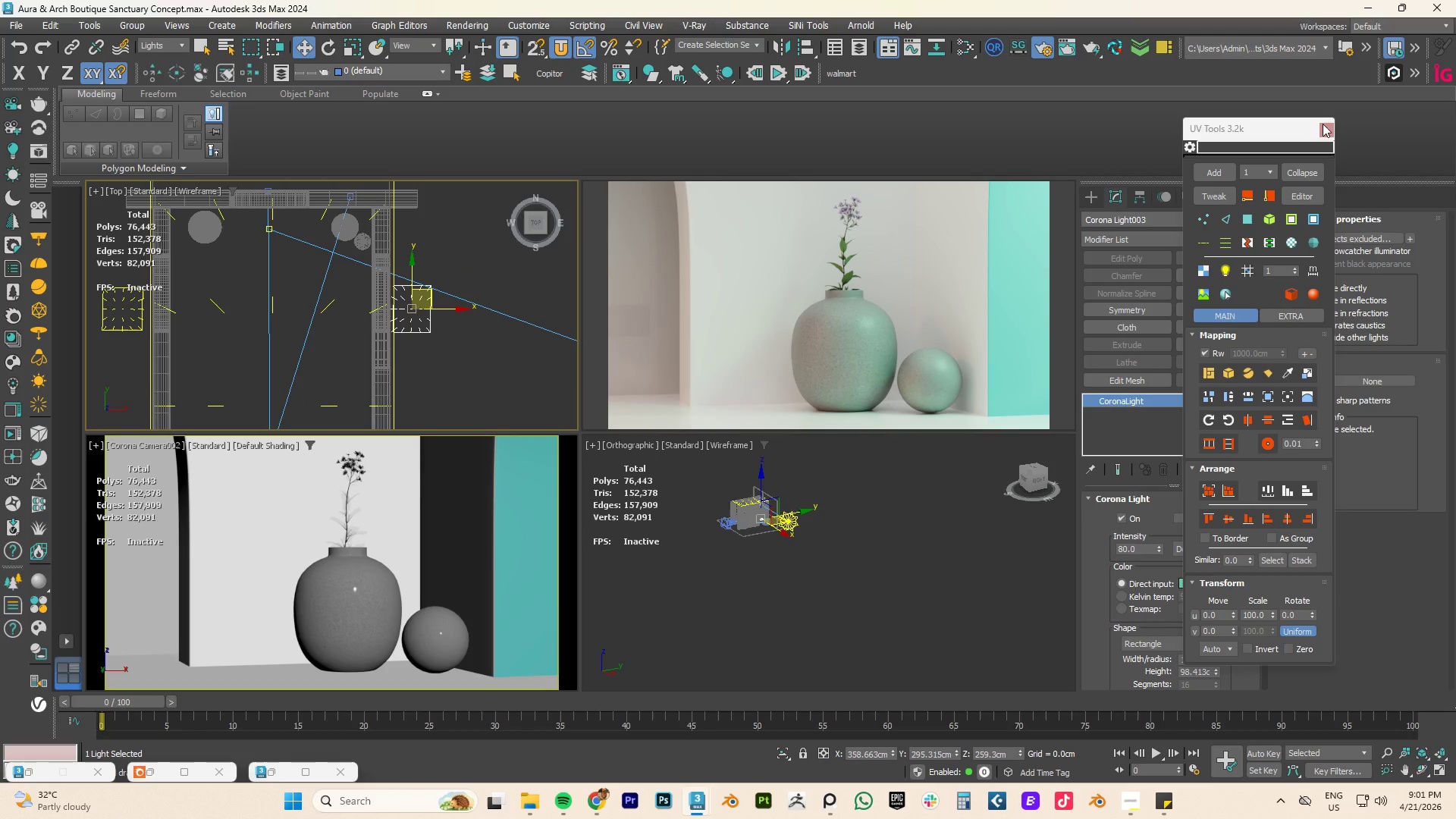 
left_click([1327, 124])
 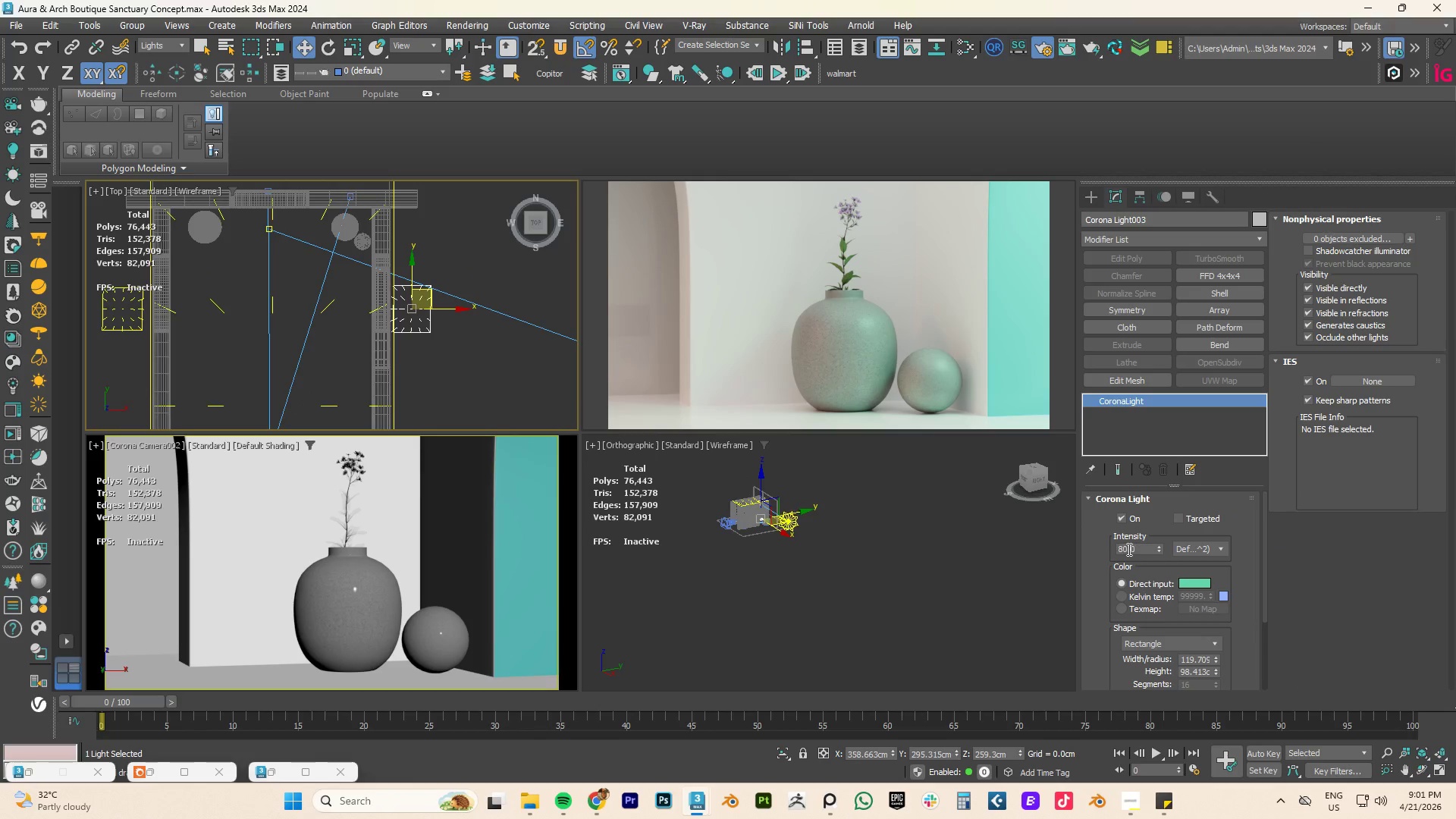 
double_click([1128, 549])
 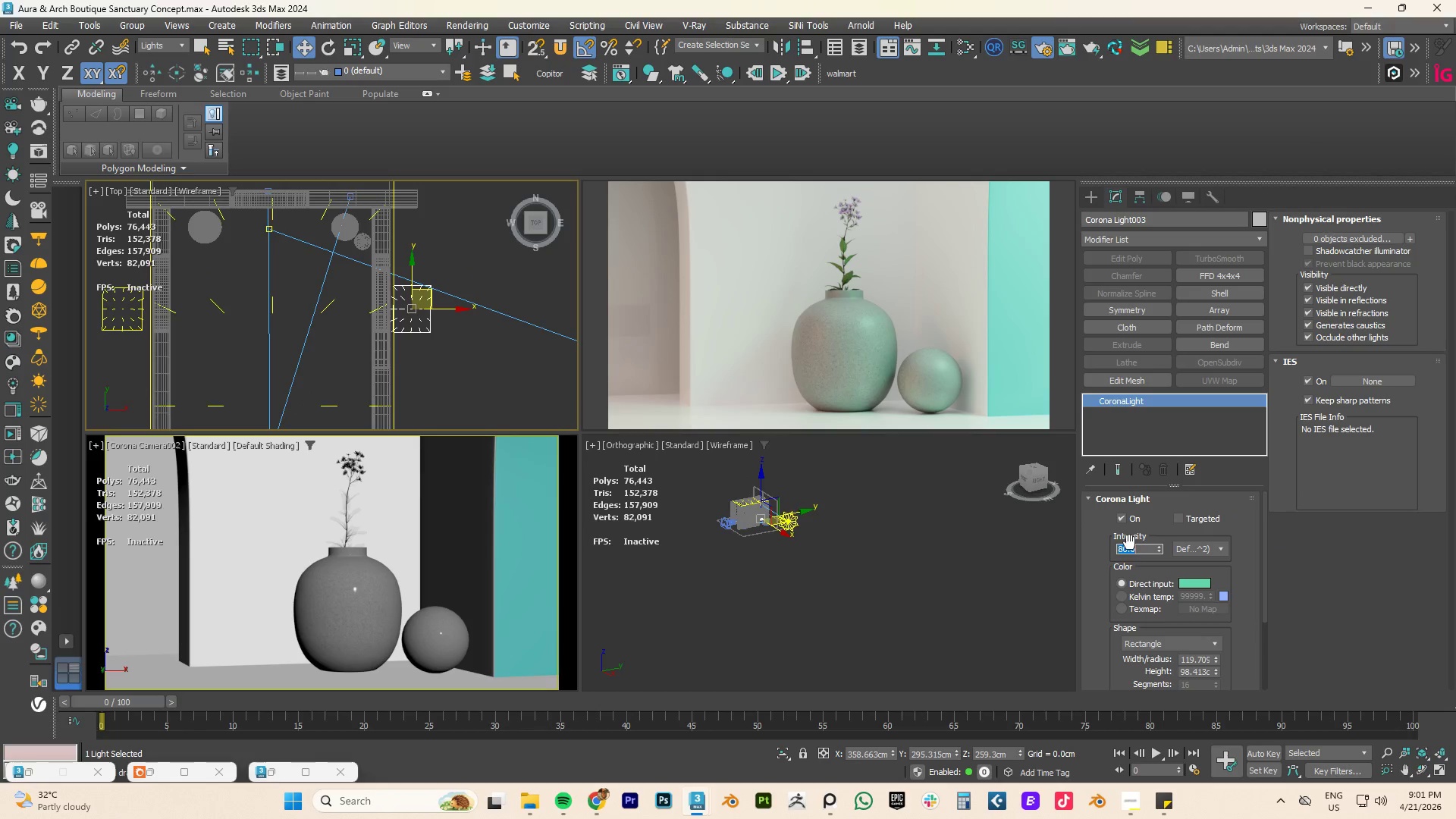 
key(Numpad6)
 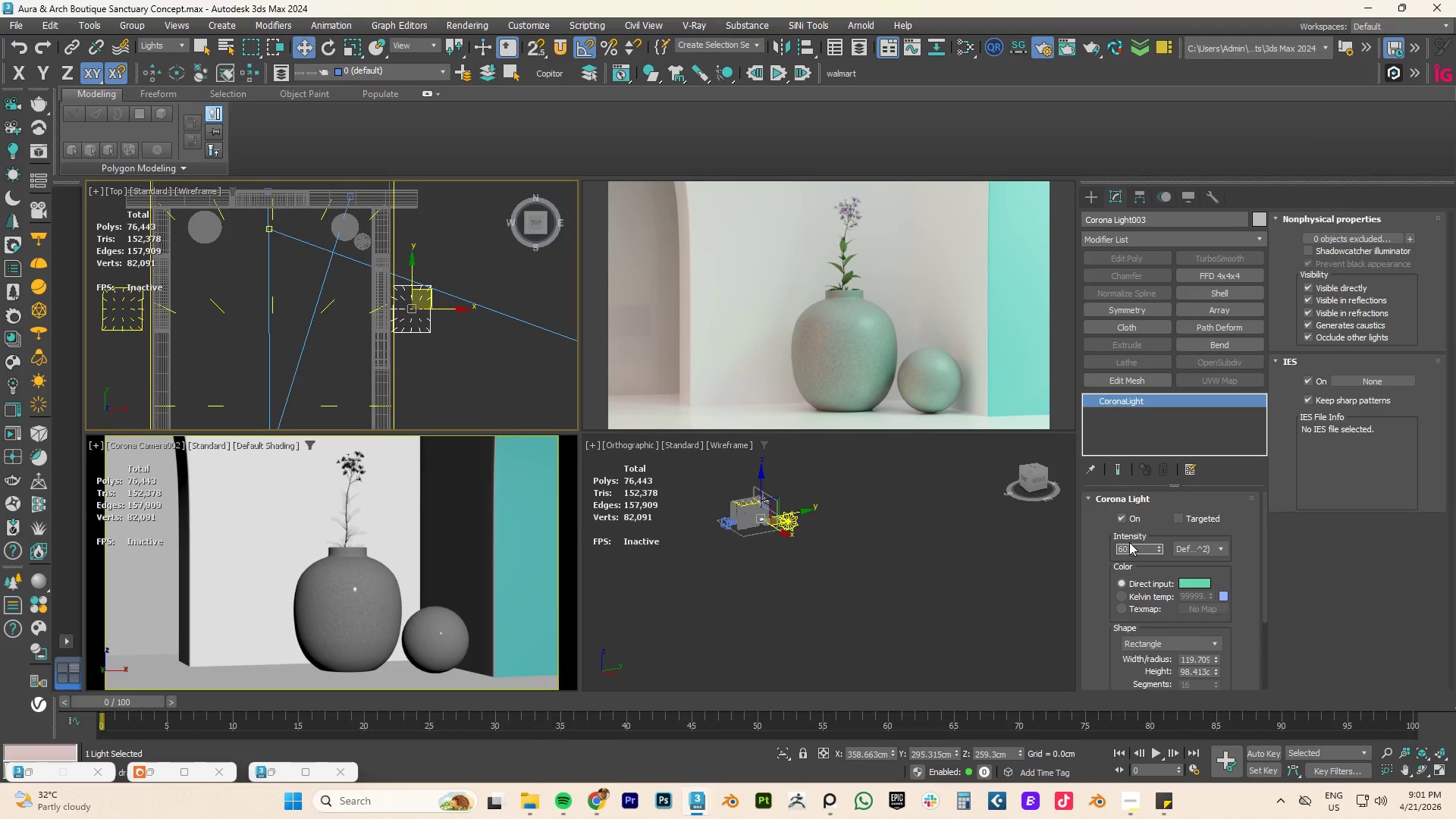 
key(Numpad0)
 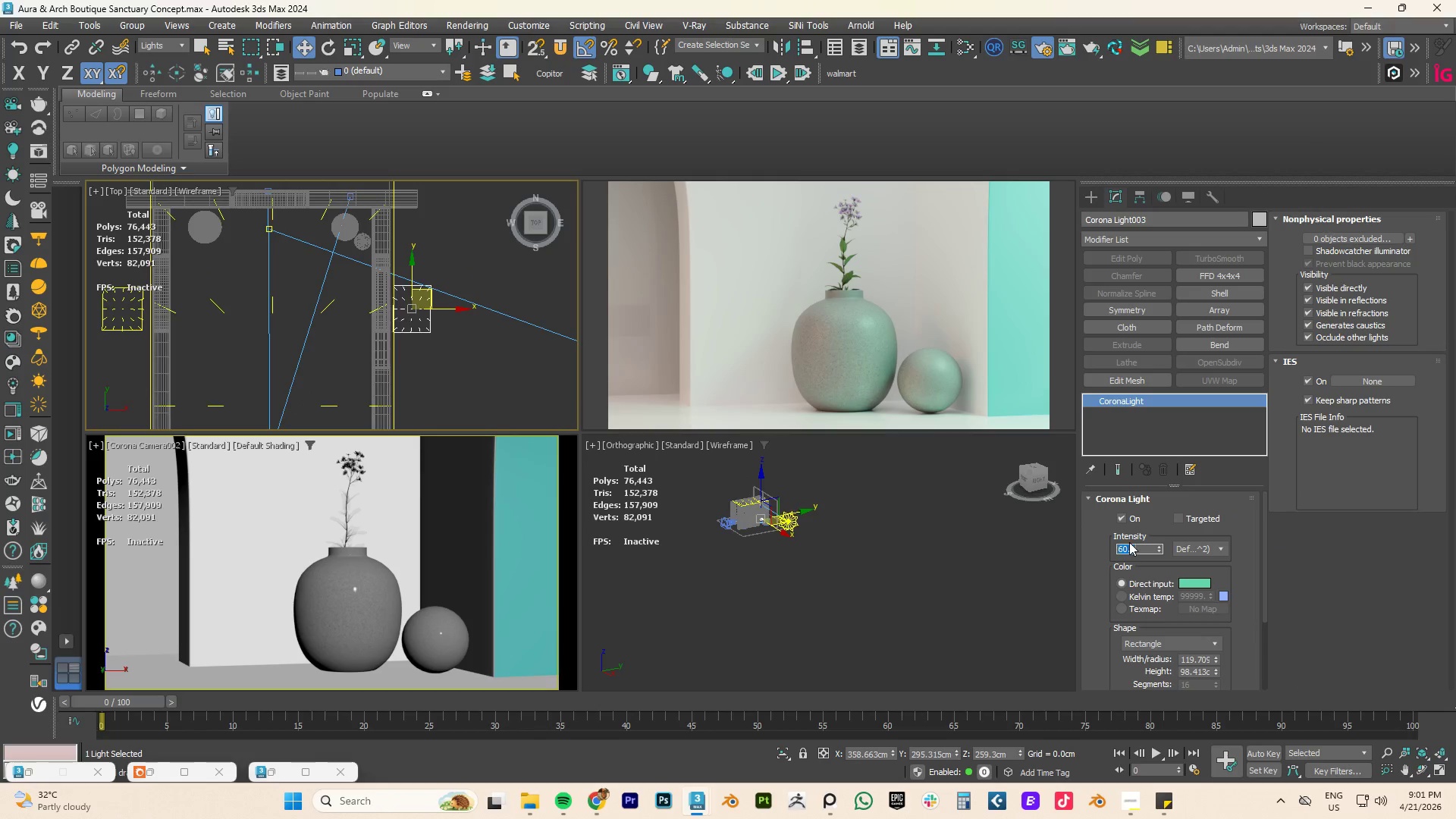 
key(NumpadEnter)
 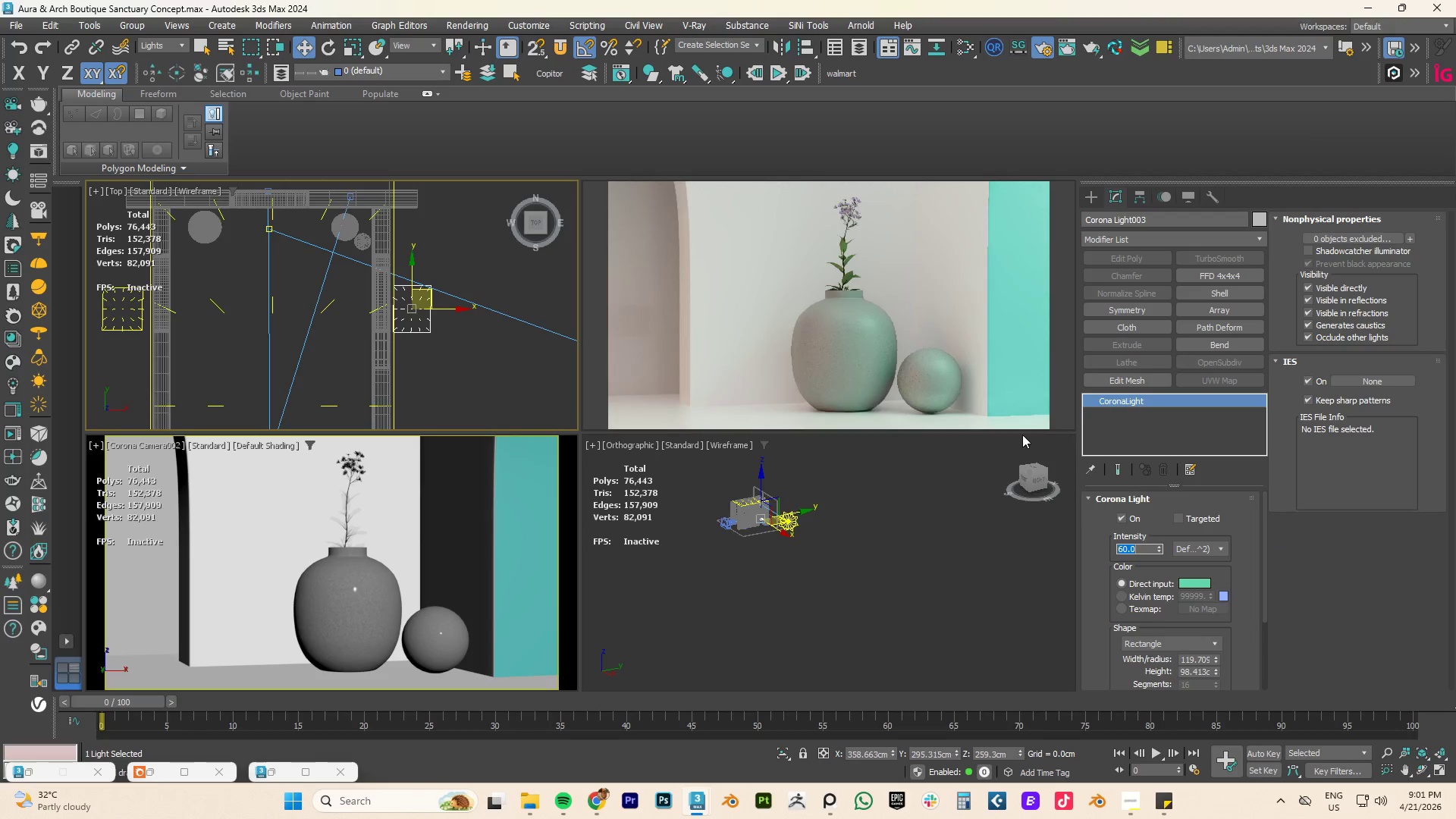 
key(Numpad5)
 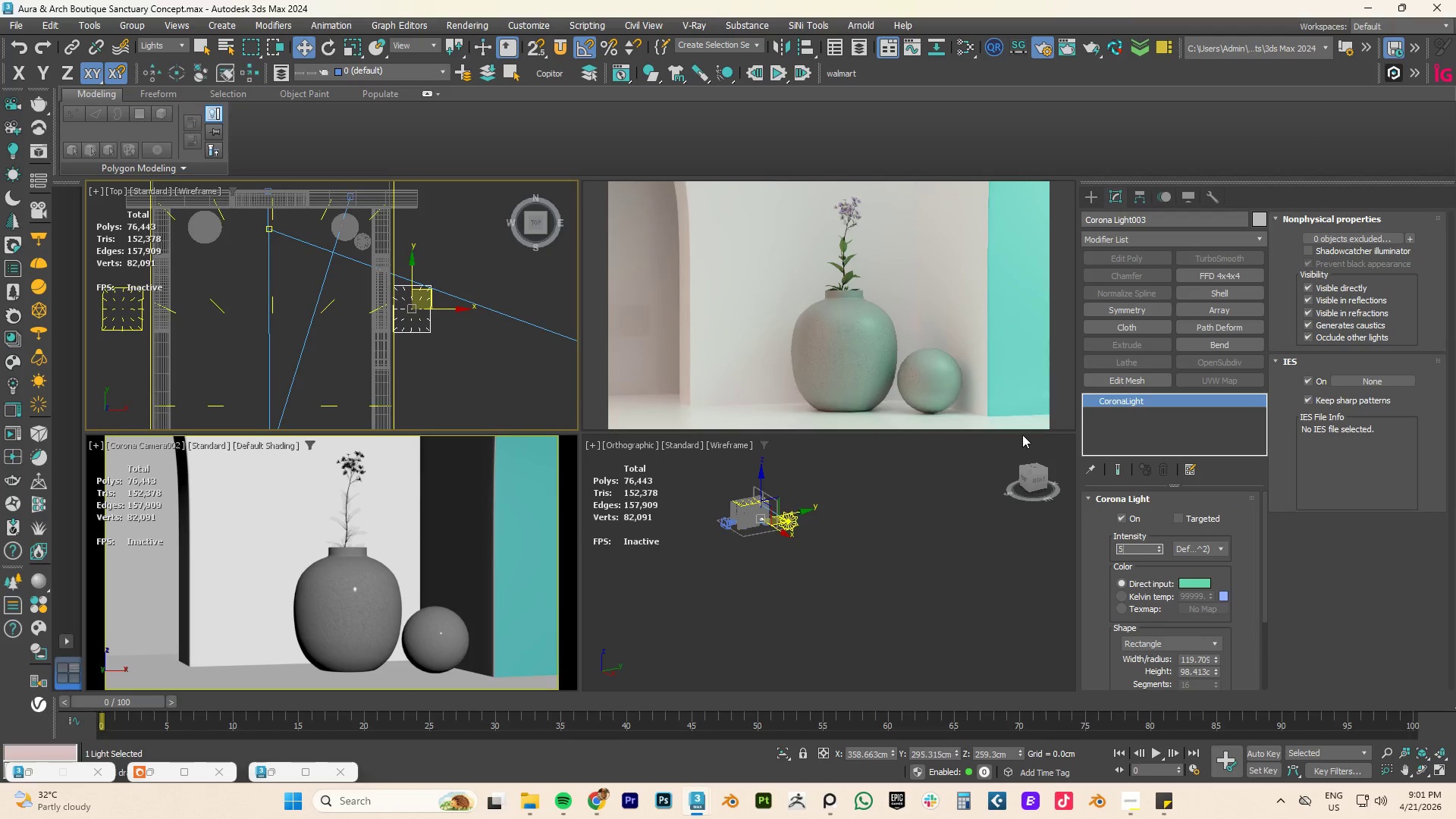 
key(Numpad0)
 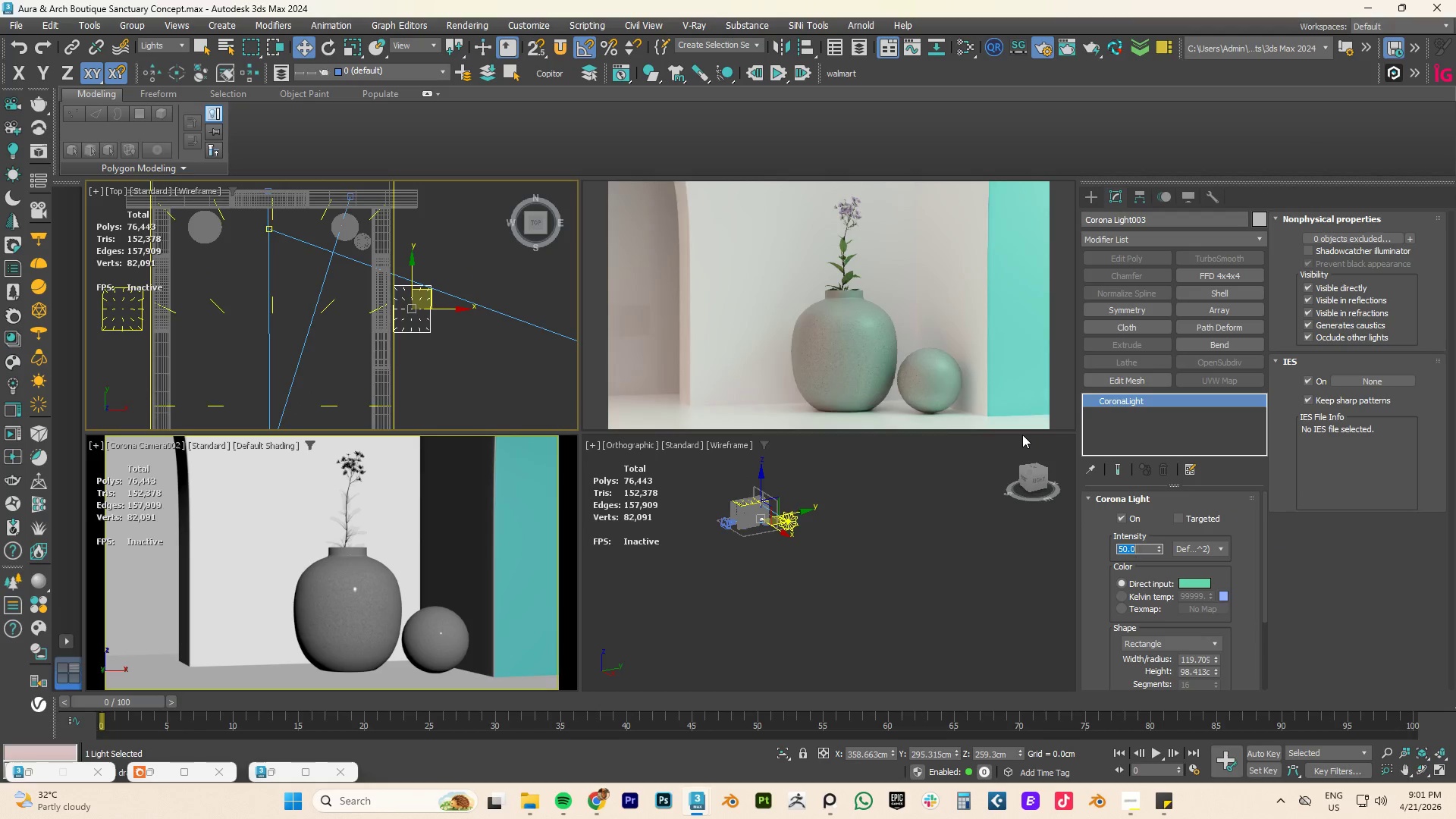 
key(NumpadEnter)
 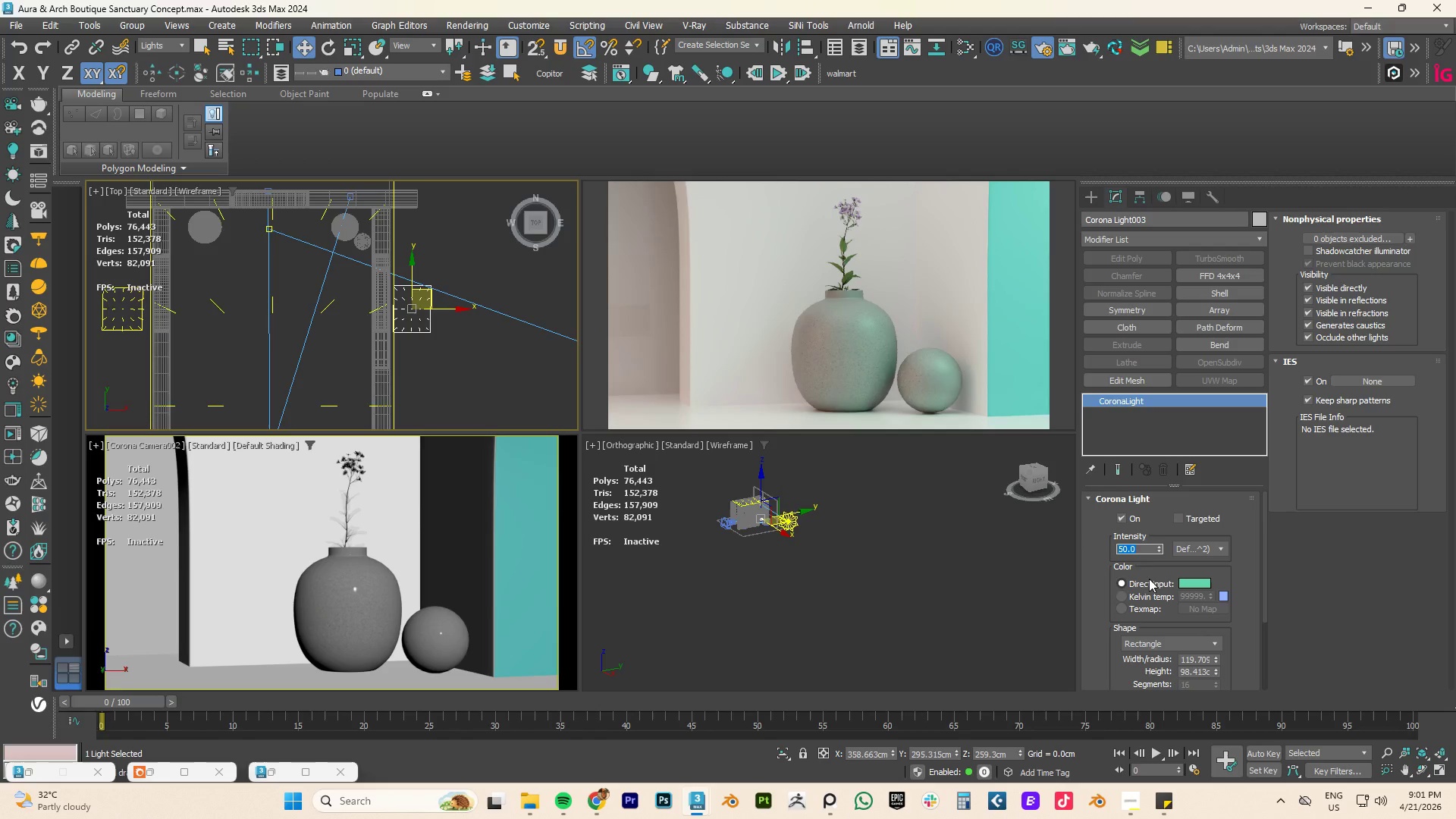 
key(Numpad2)
 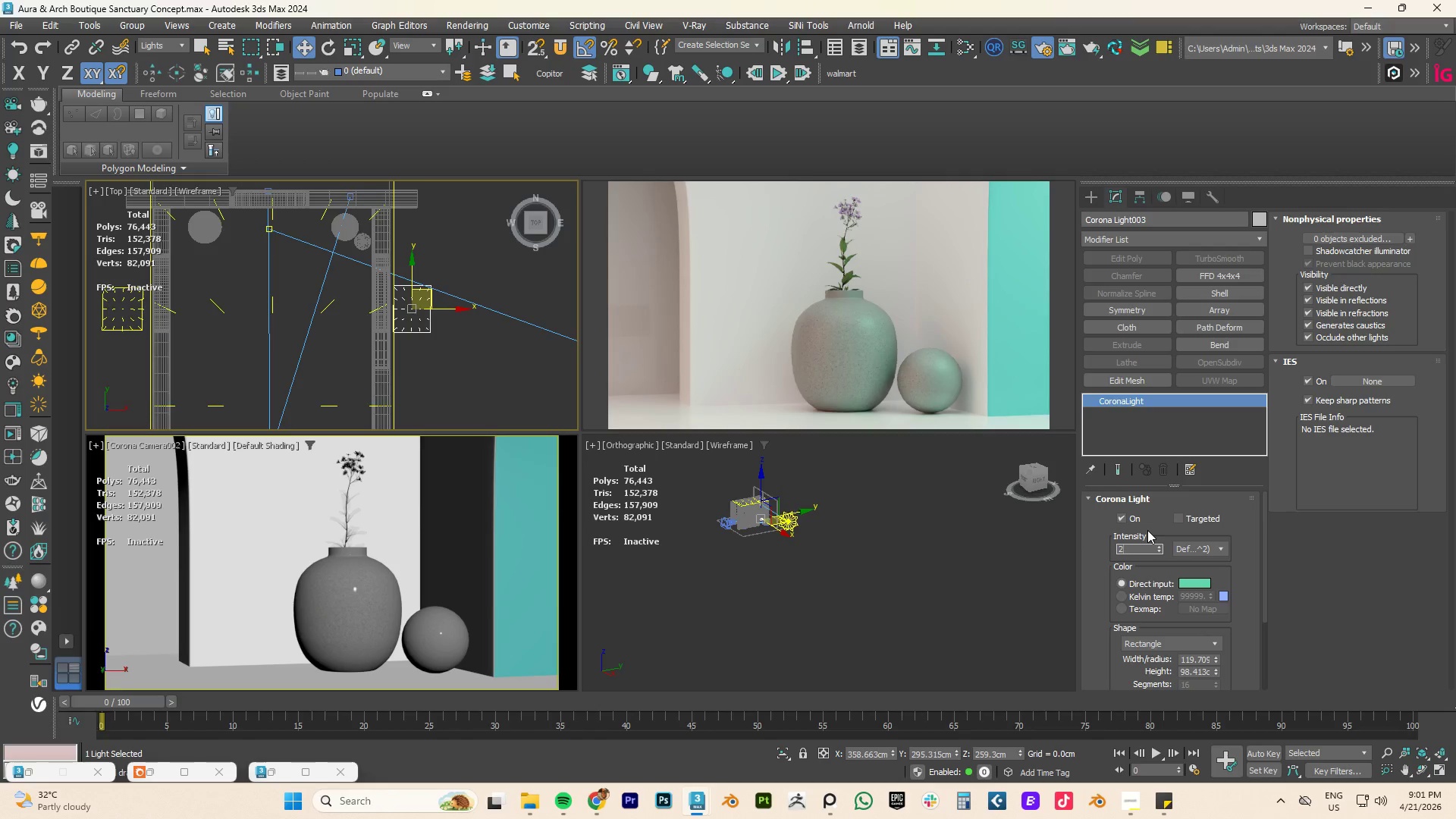 
key(Numpad0)
 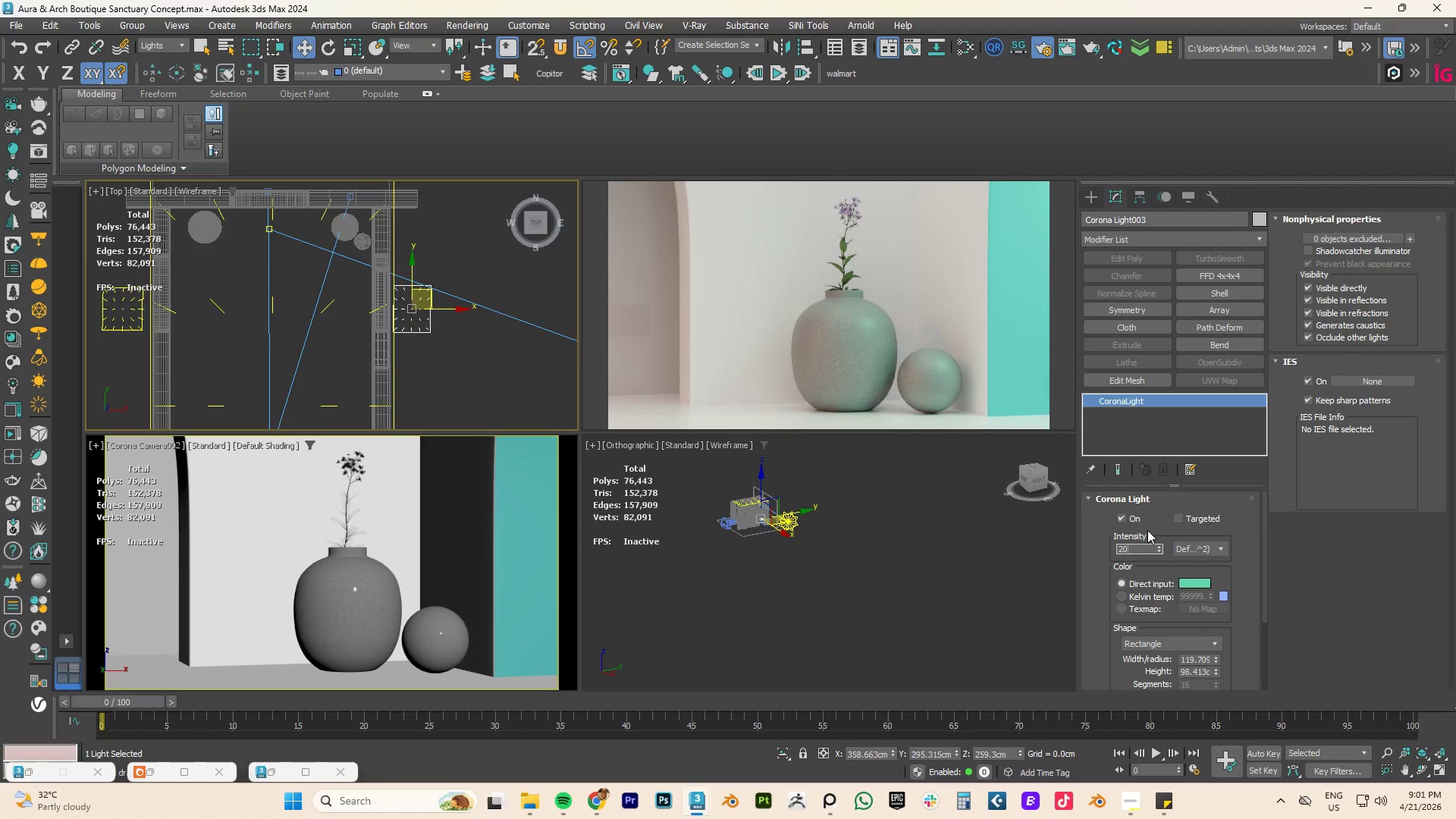 
key(NumpadEnter)
 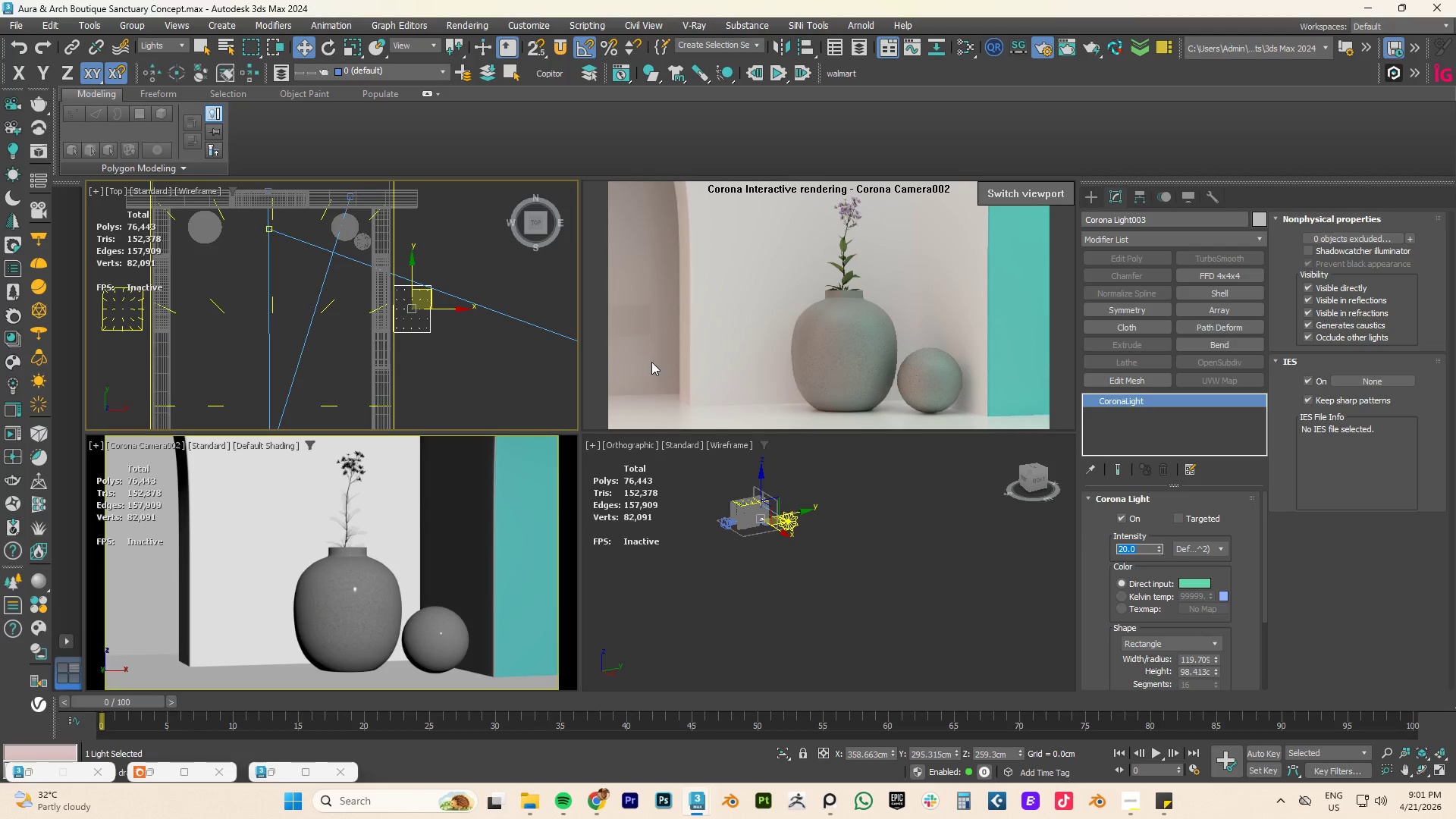 
scroll: coordinate [296, 321], scroll_direction: down, amount: 6.0
 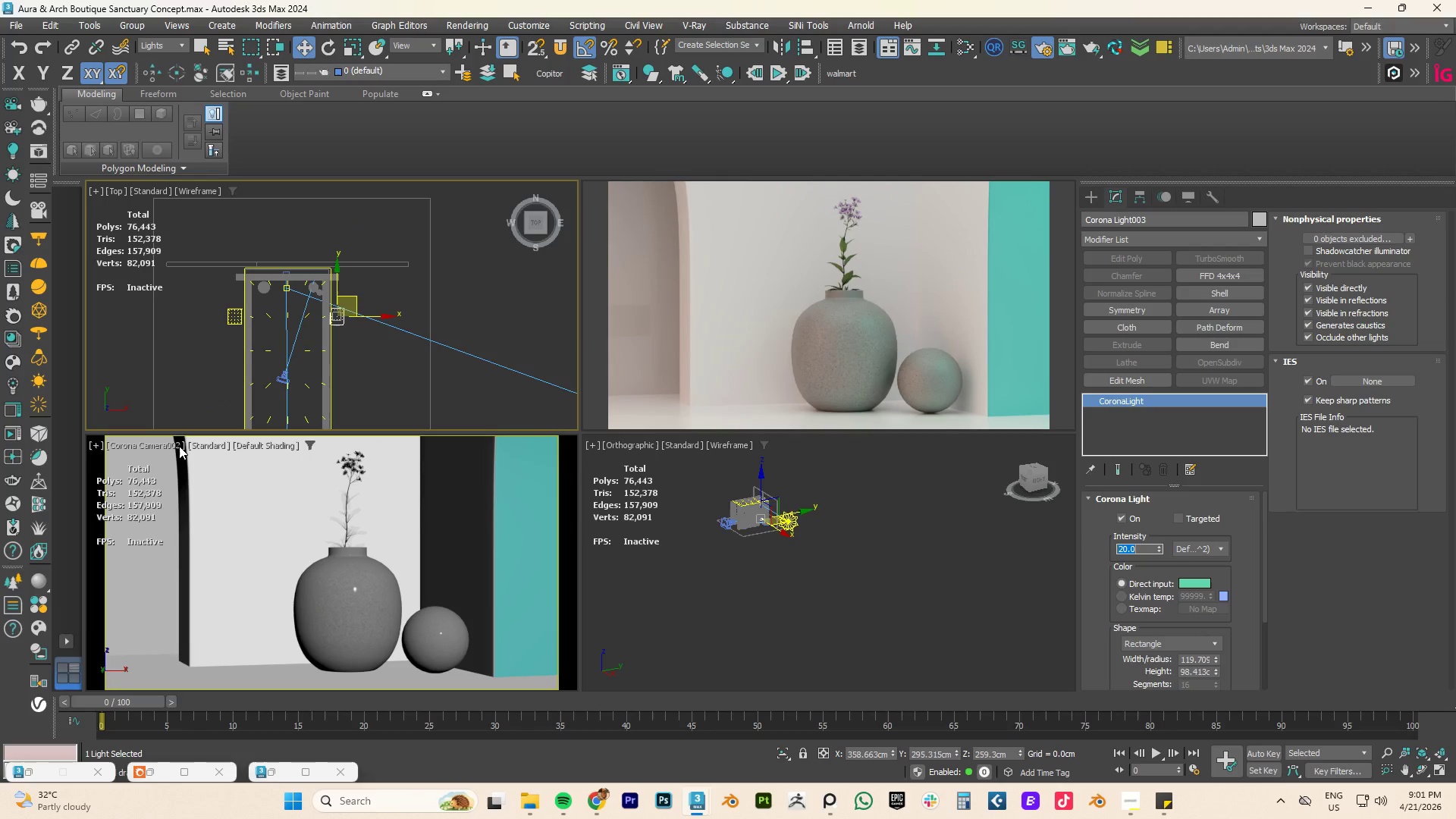 
left_click([179, 446])
 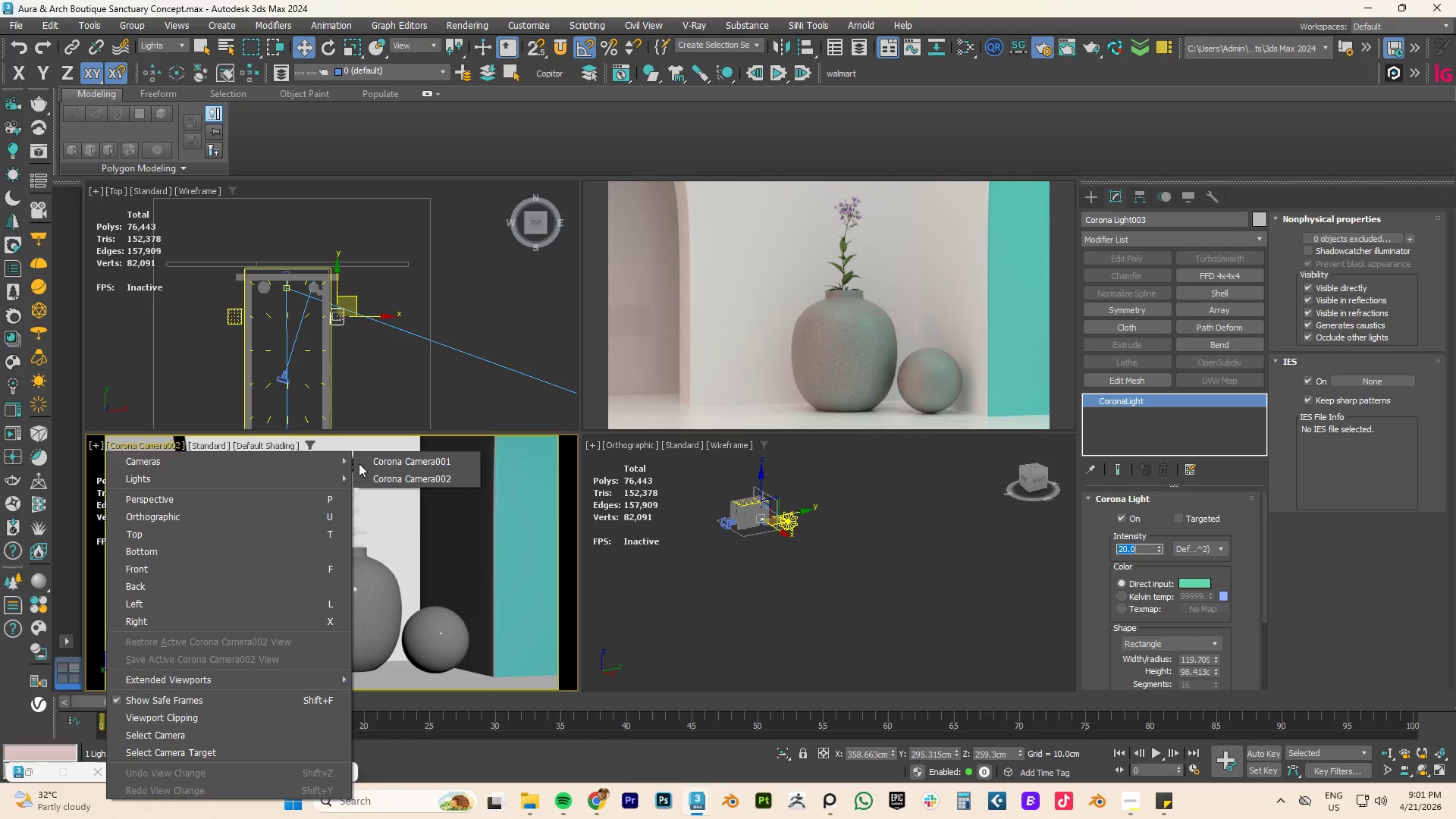 
left_click([428, 463])
 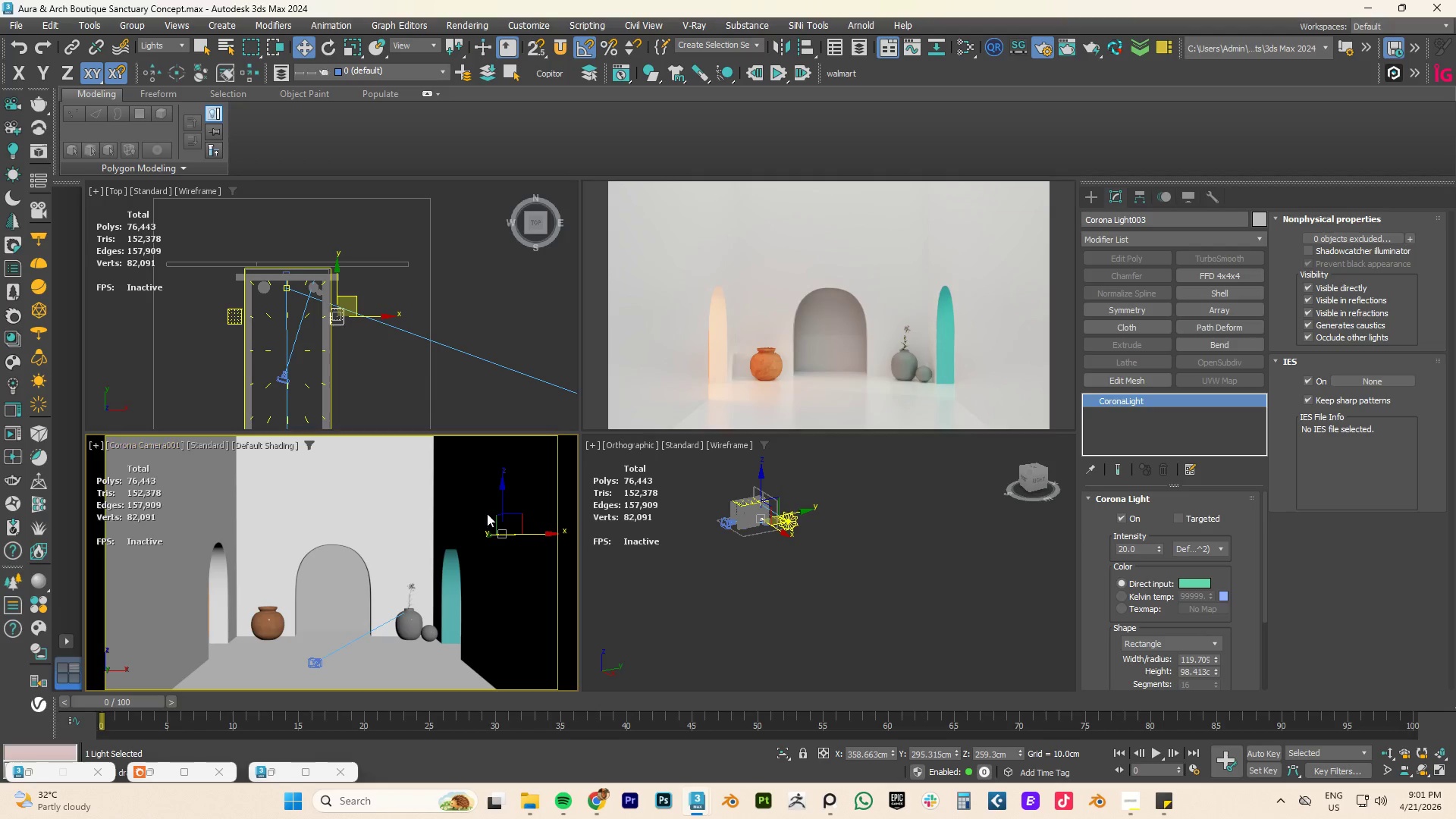 
wait(9.12)
 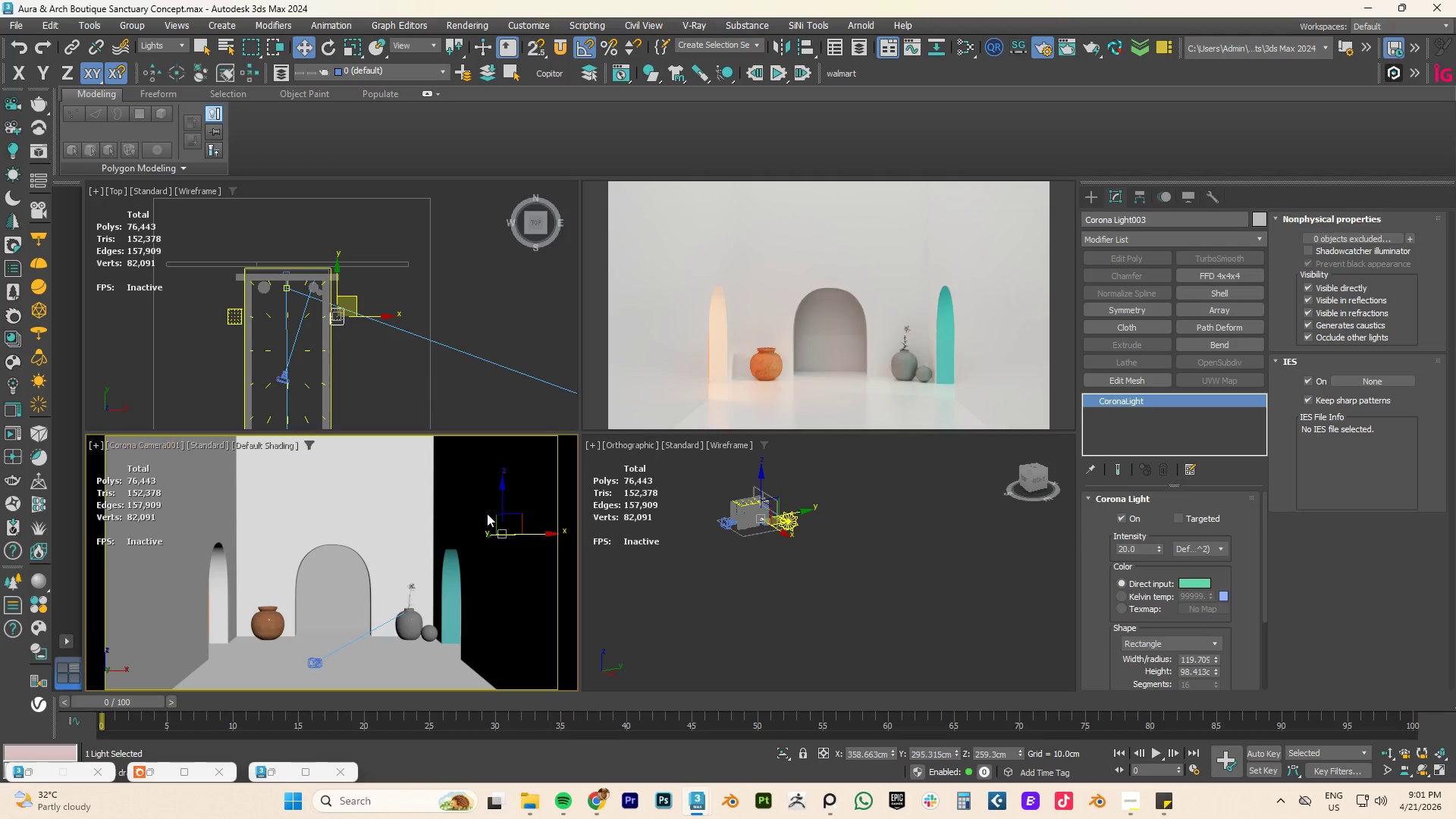 
key(Control+ControlLeft)
 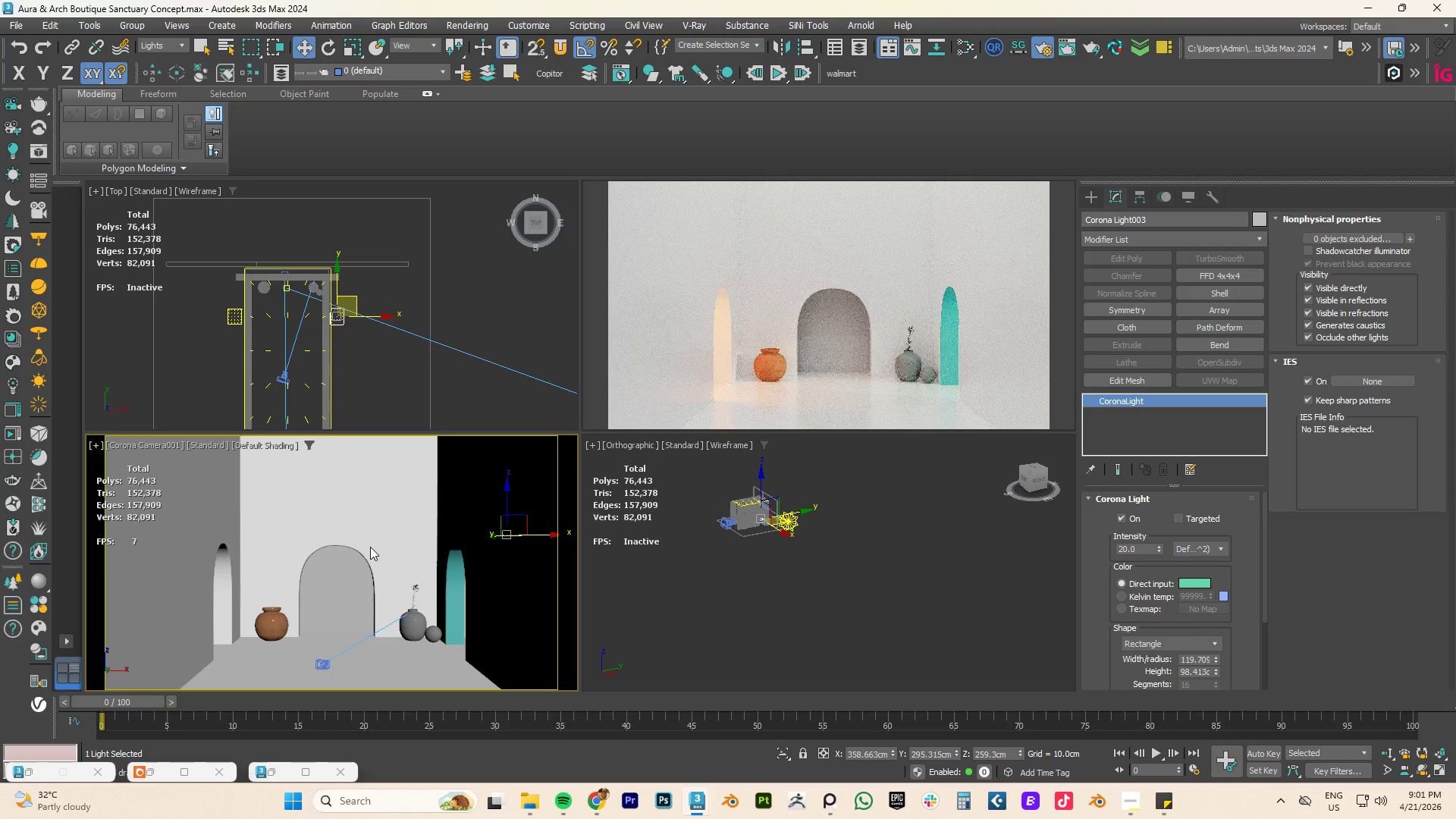 
key(Control+Z)
 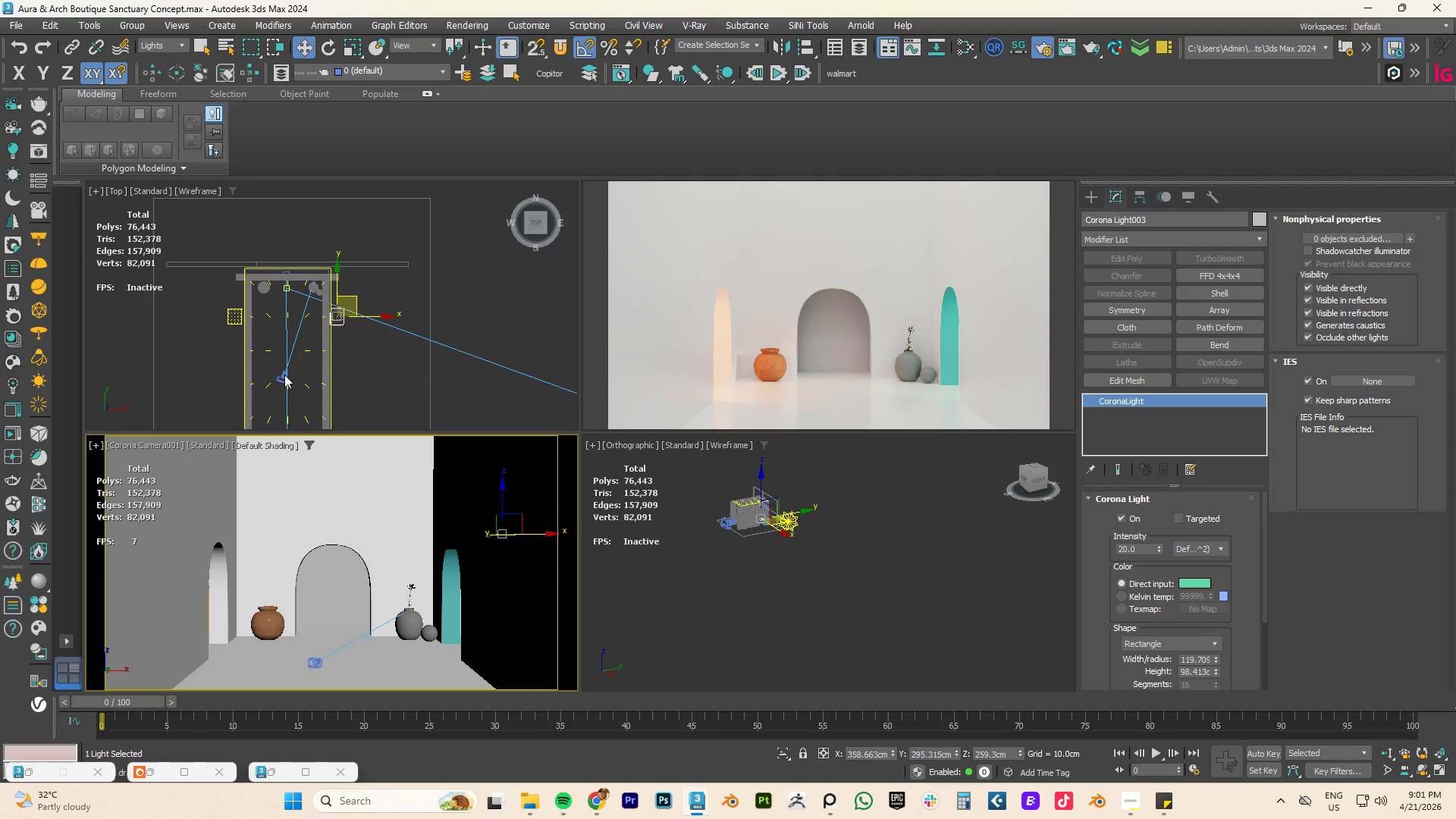 
scroll: coordinate [360, 356], scroll_direction: down, amount: 6.0
 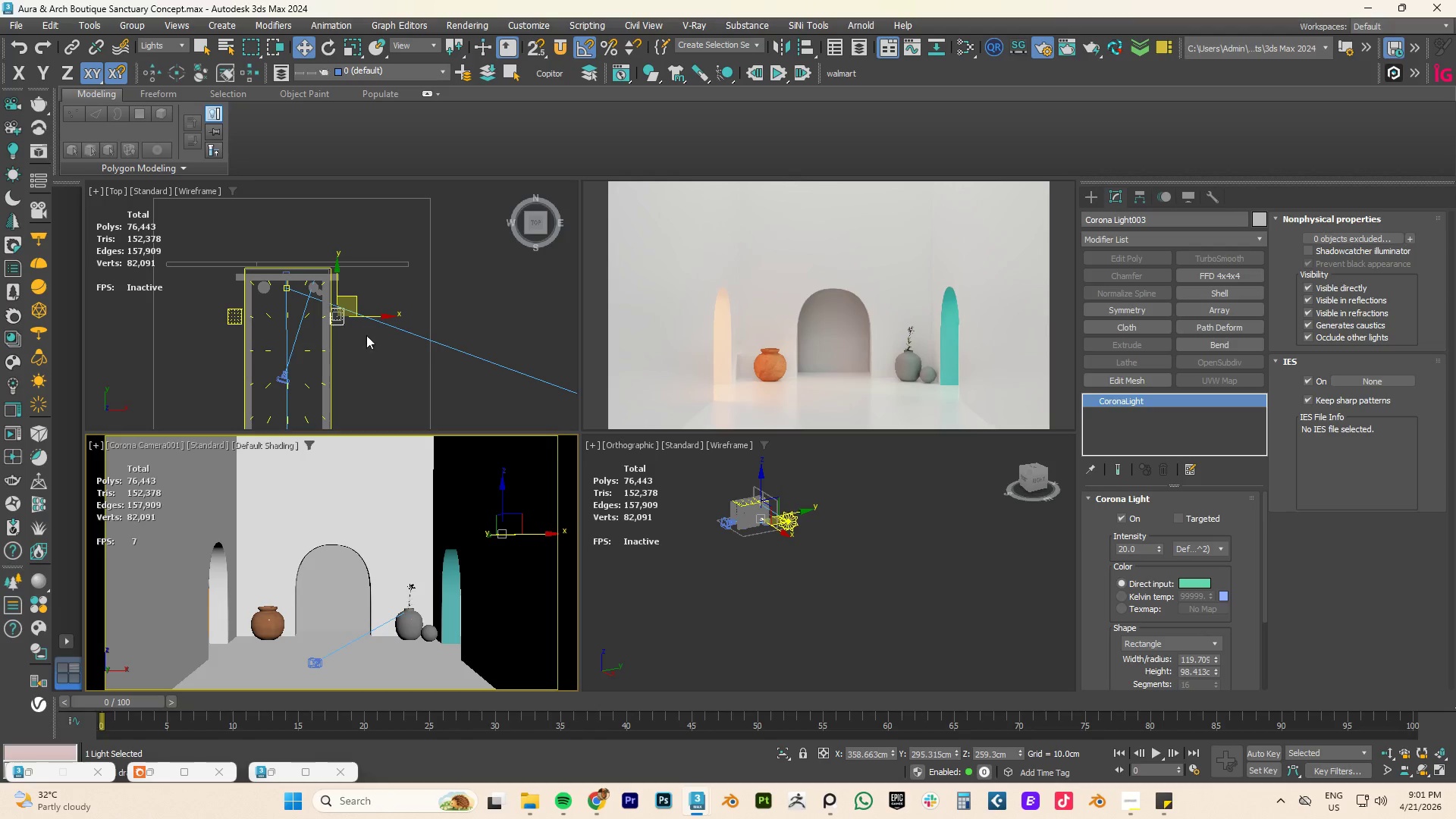 
left_click([373, 381])
 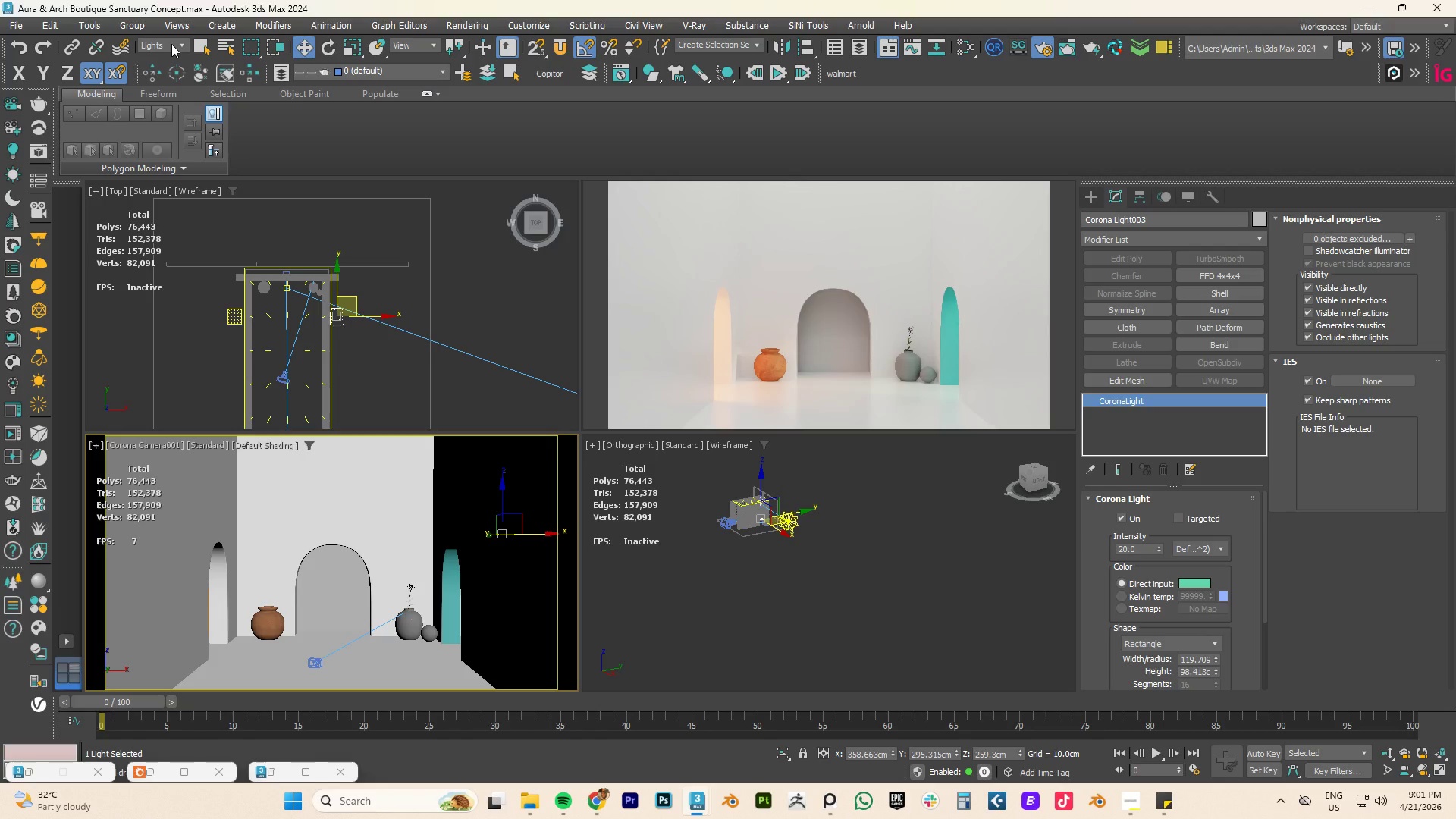 
left_click([171, 44])
 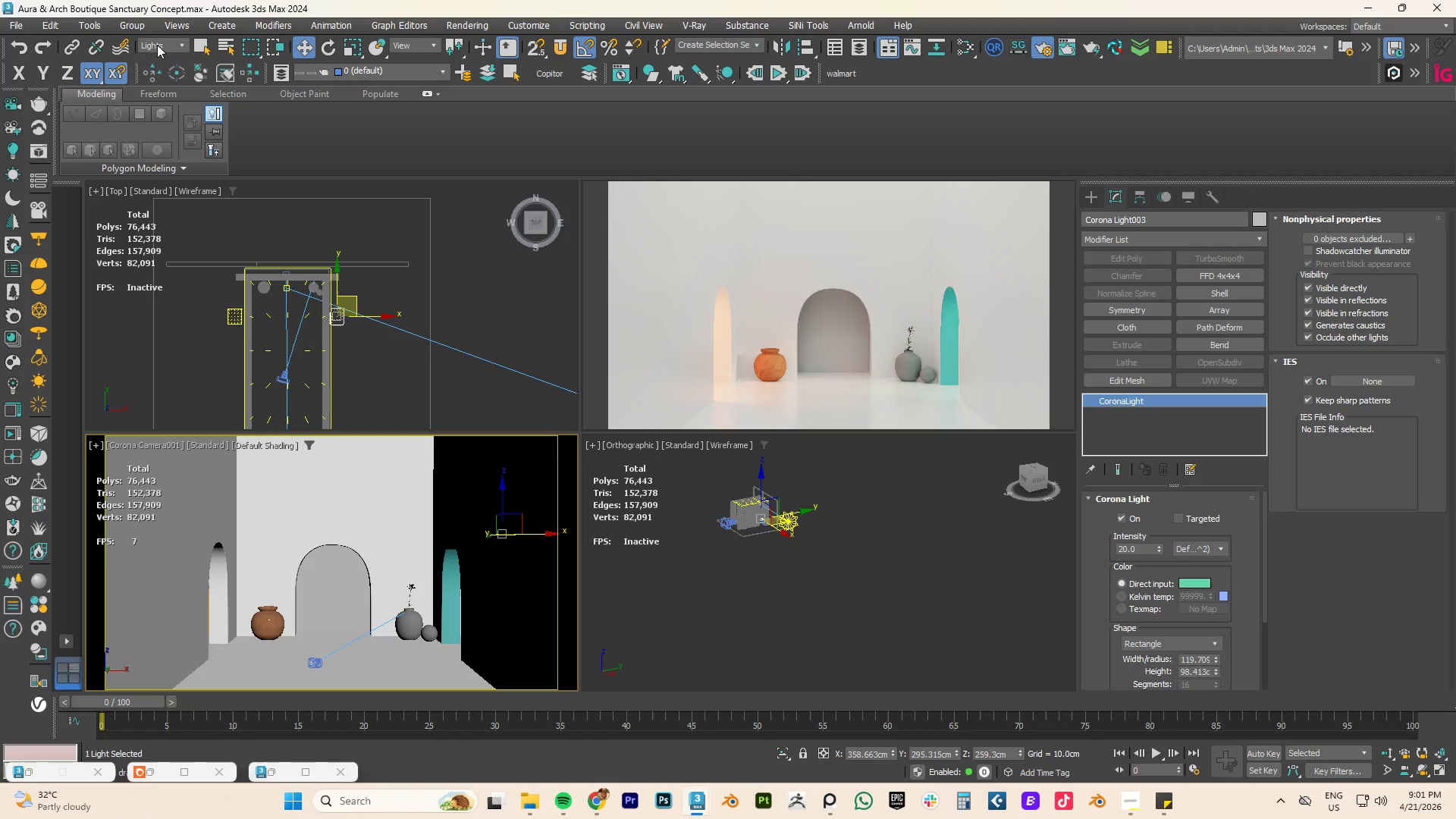 
left_click([155, 45])
 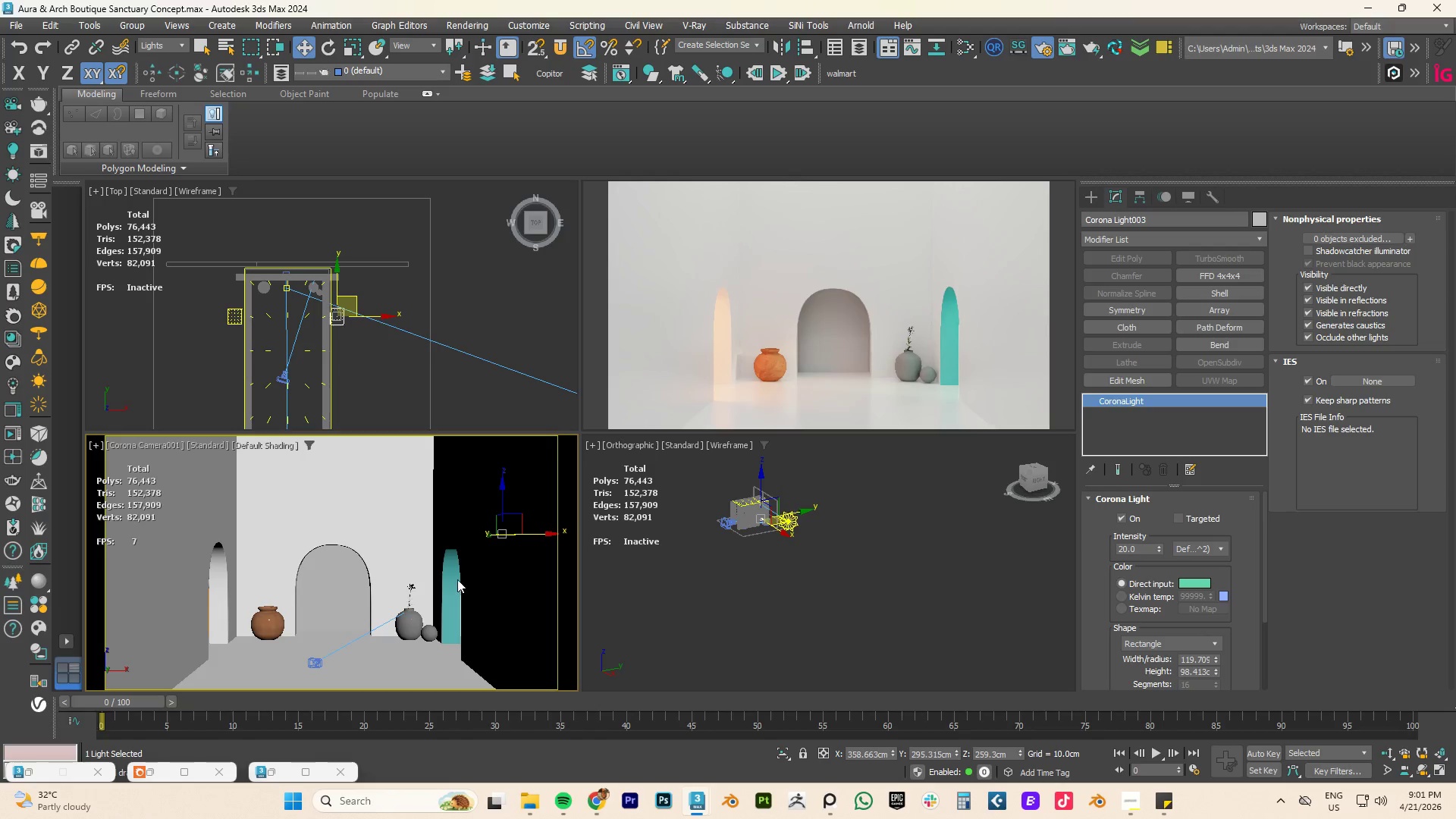 
scroll: coordinate [443, 571], scroll_direction: down, amount: 3.0
 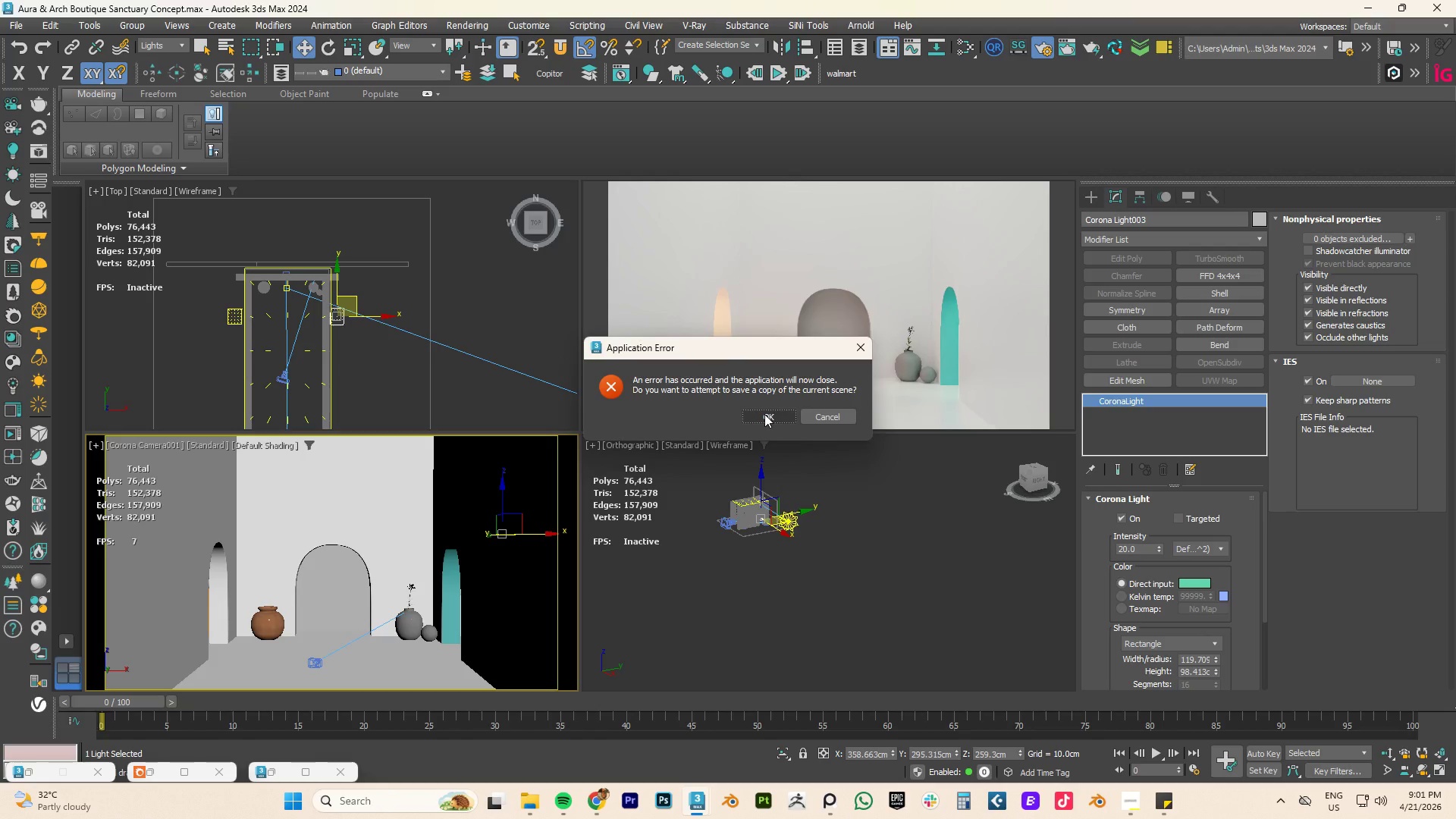 
left_click([764, 414])
 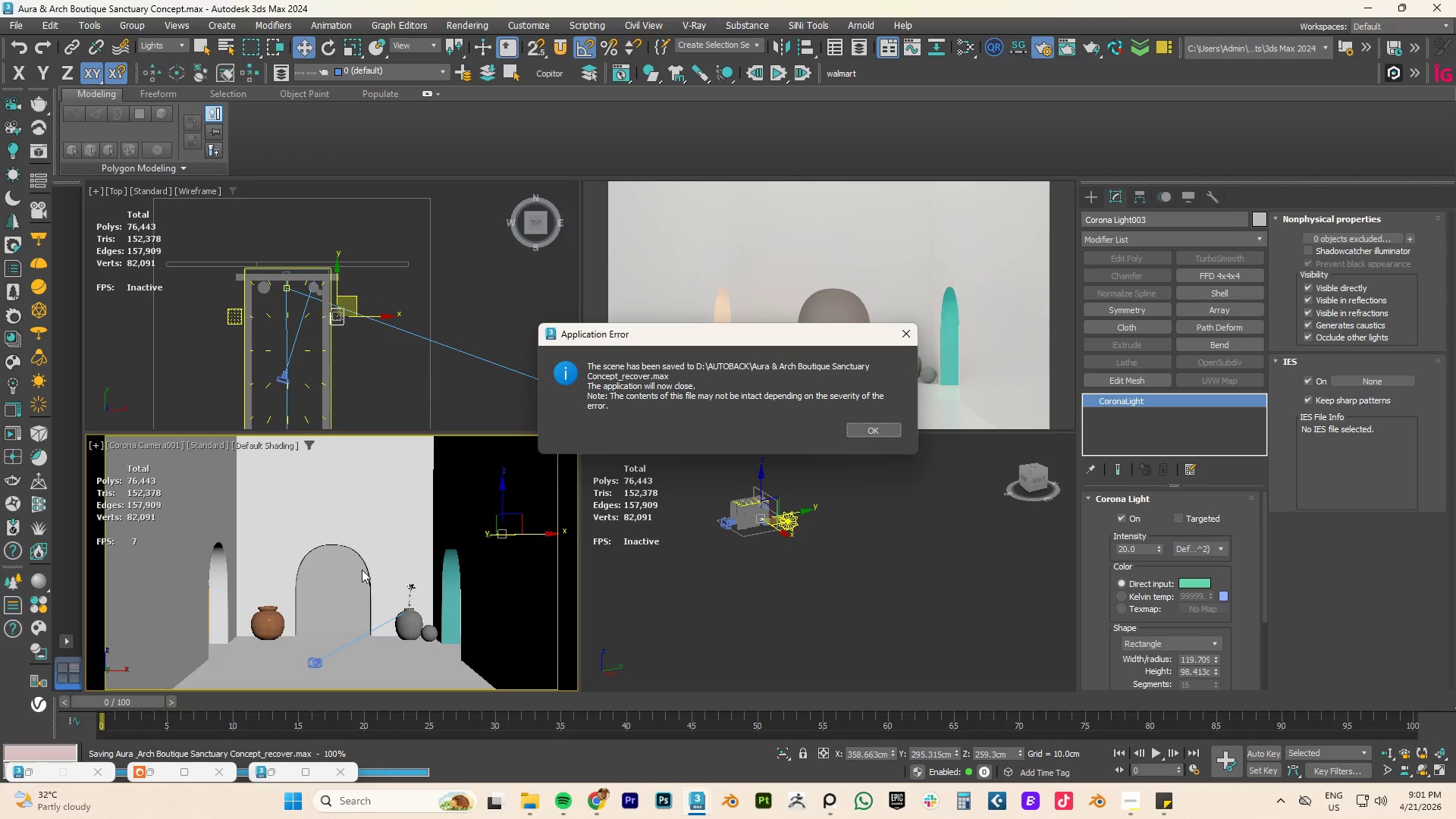 
left_click([890, 431])
 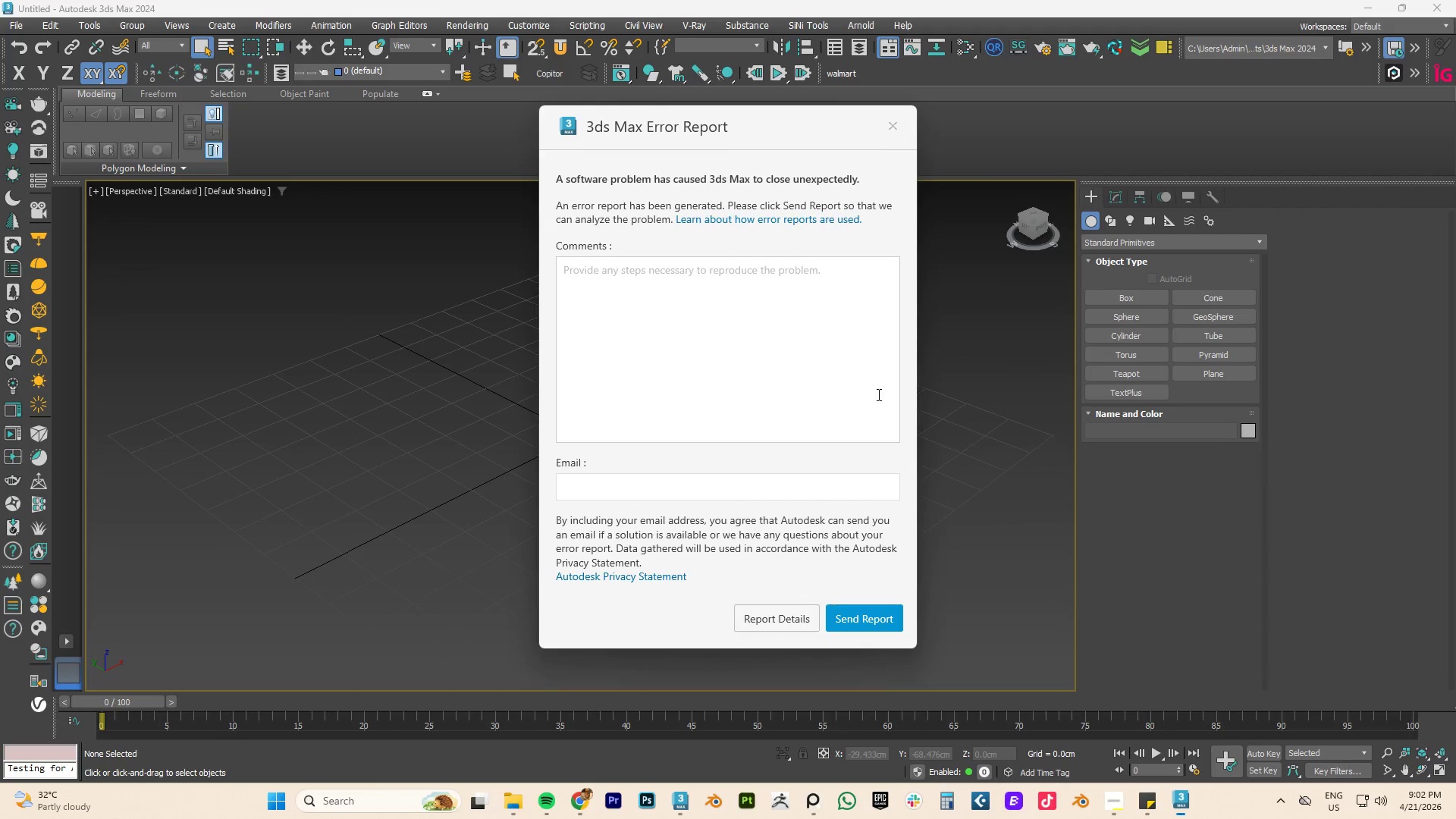 
left_click([896, 124])
 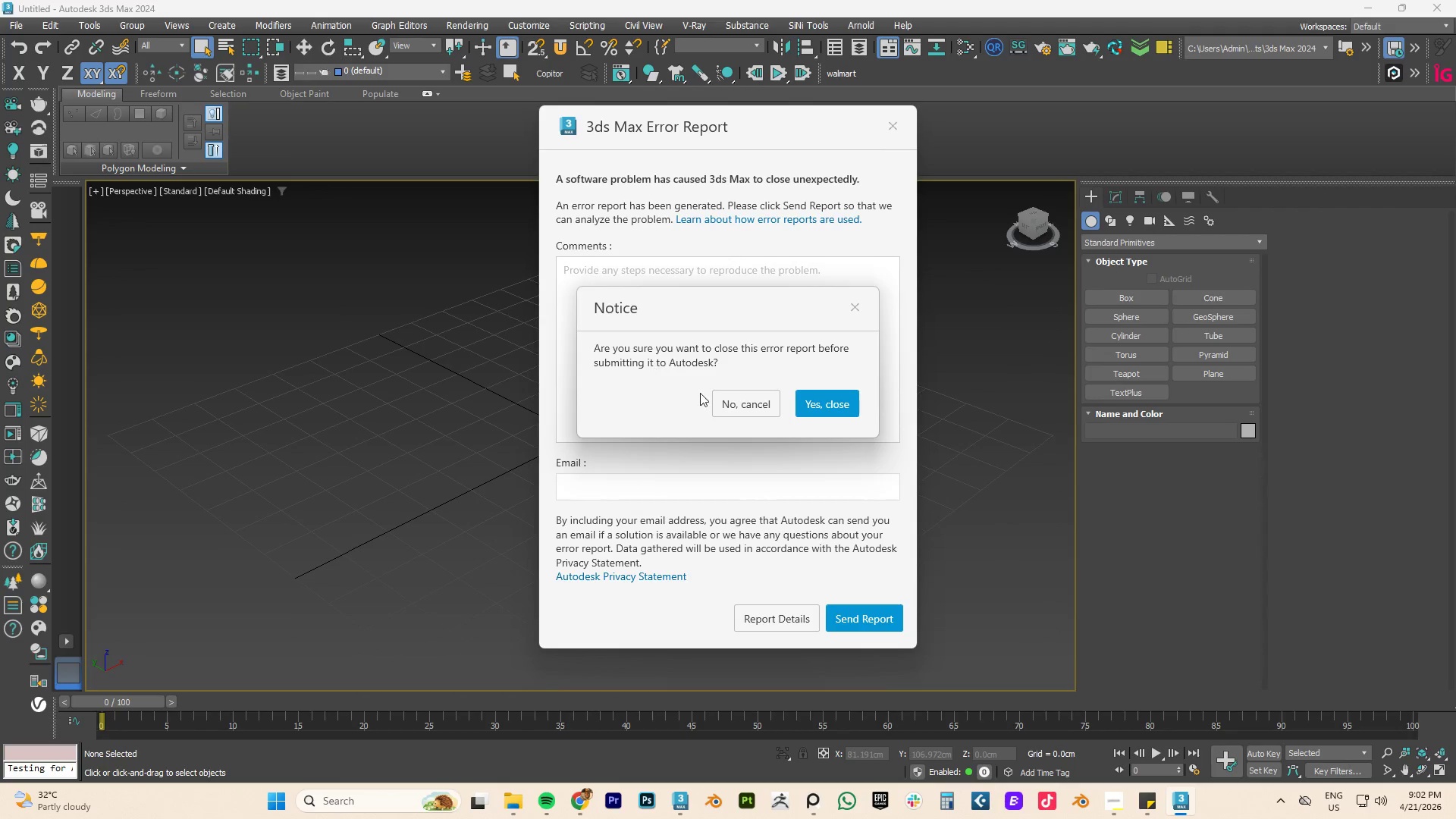 
left_click([733, 403])
 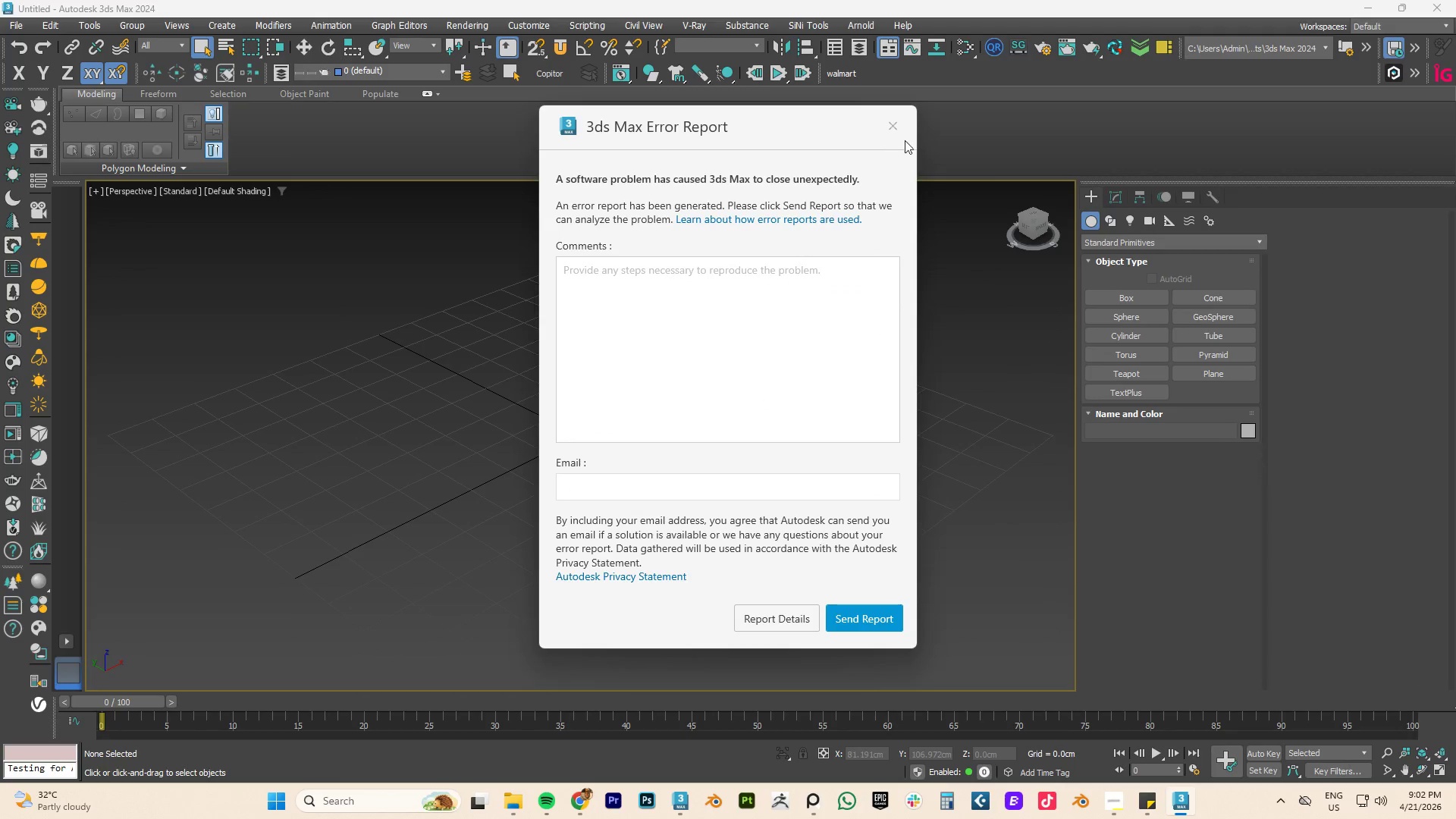 
left_click([896, 121])
 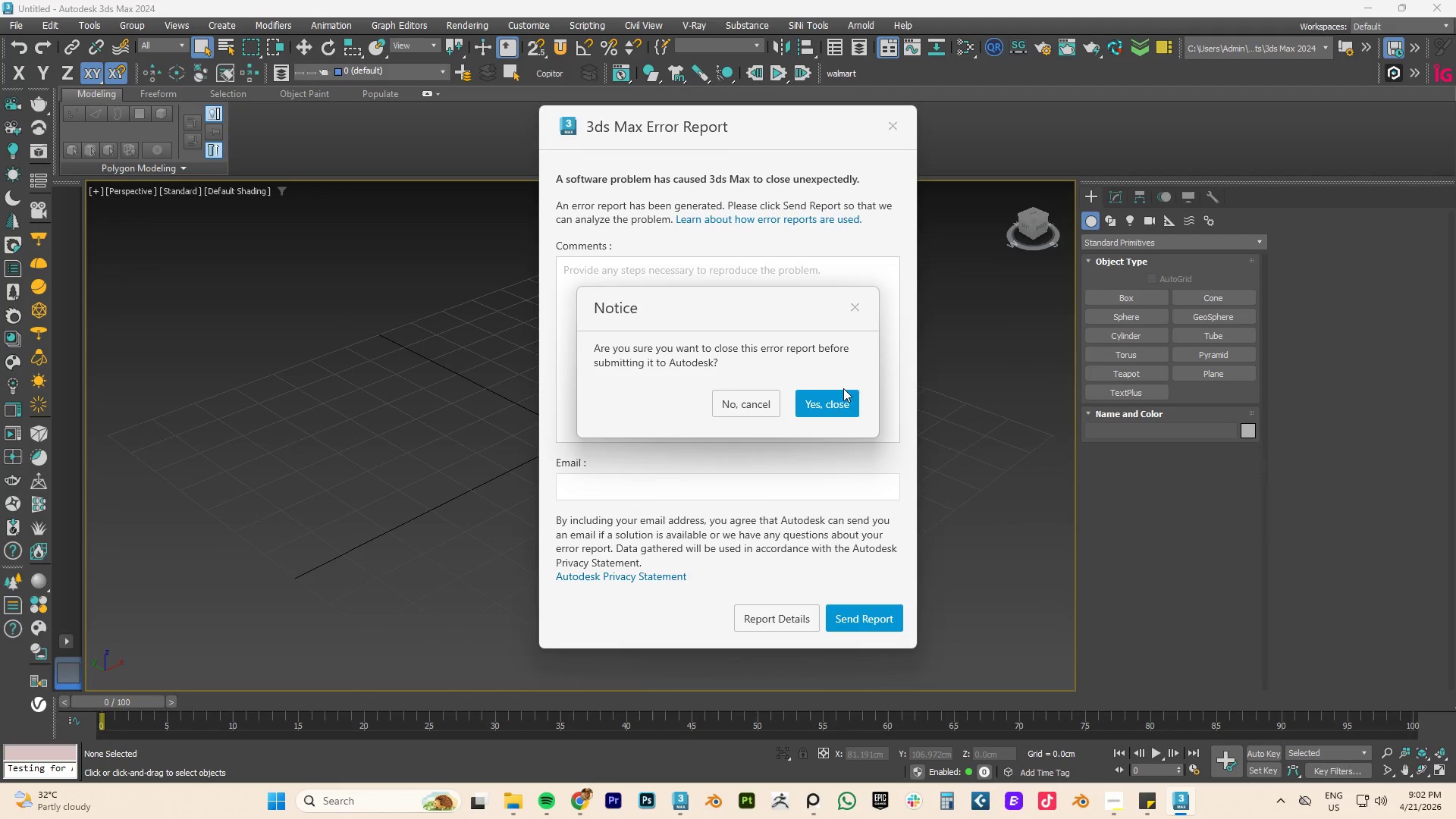 
left_click([840, 403])
 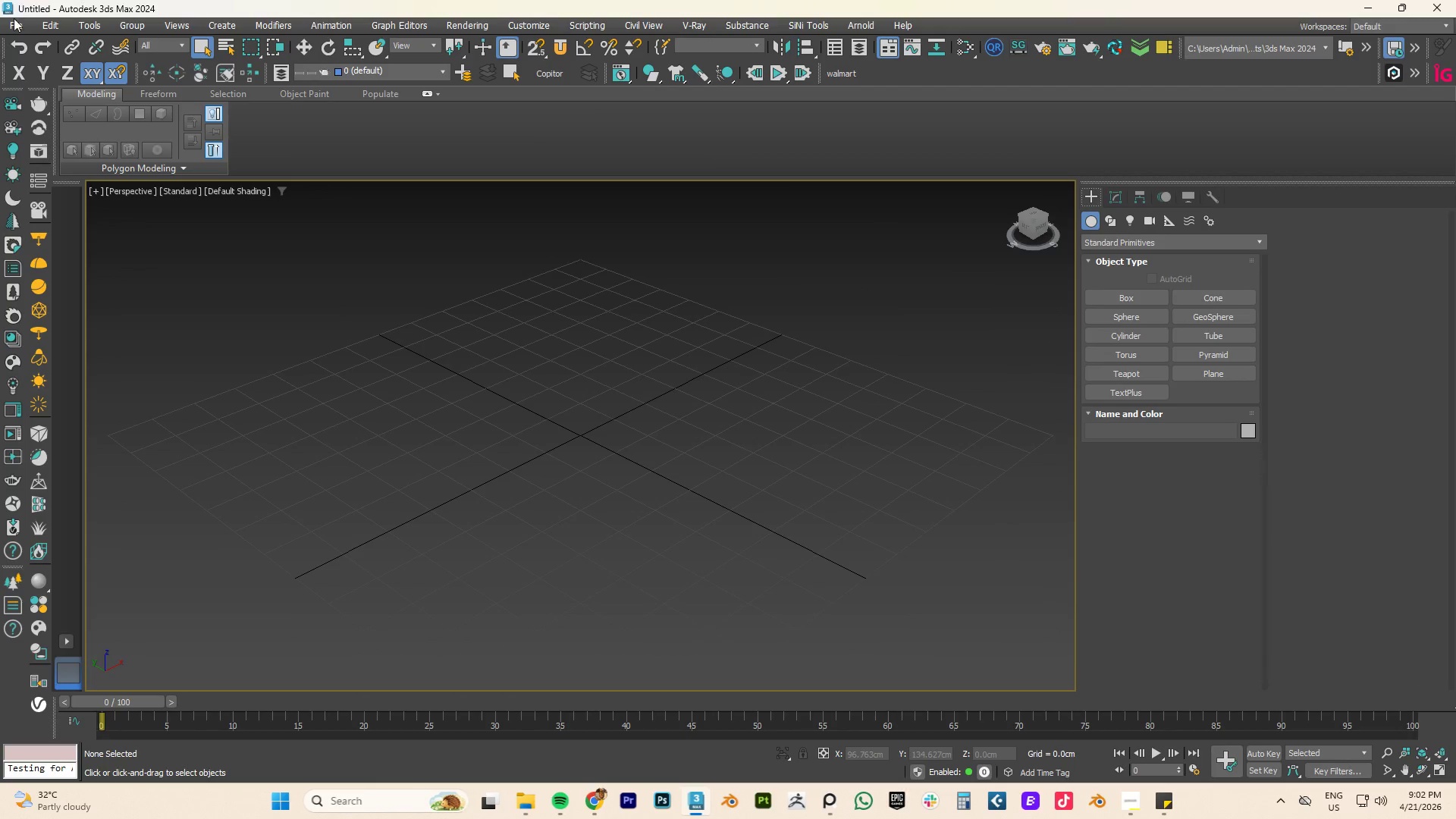 
left_click([14, 24])
 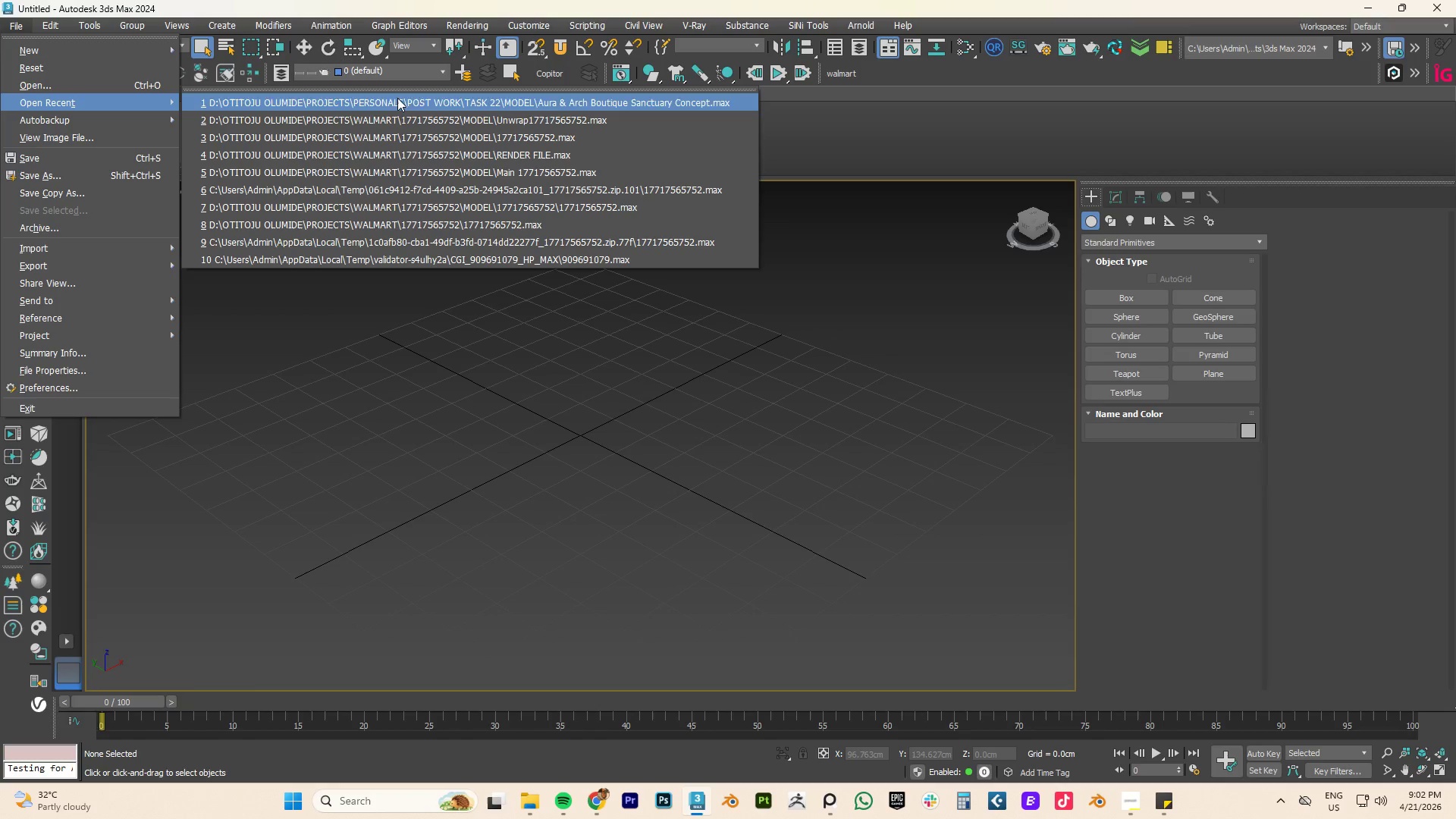 
left_click([66, 80])
 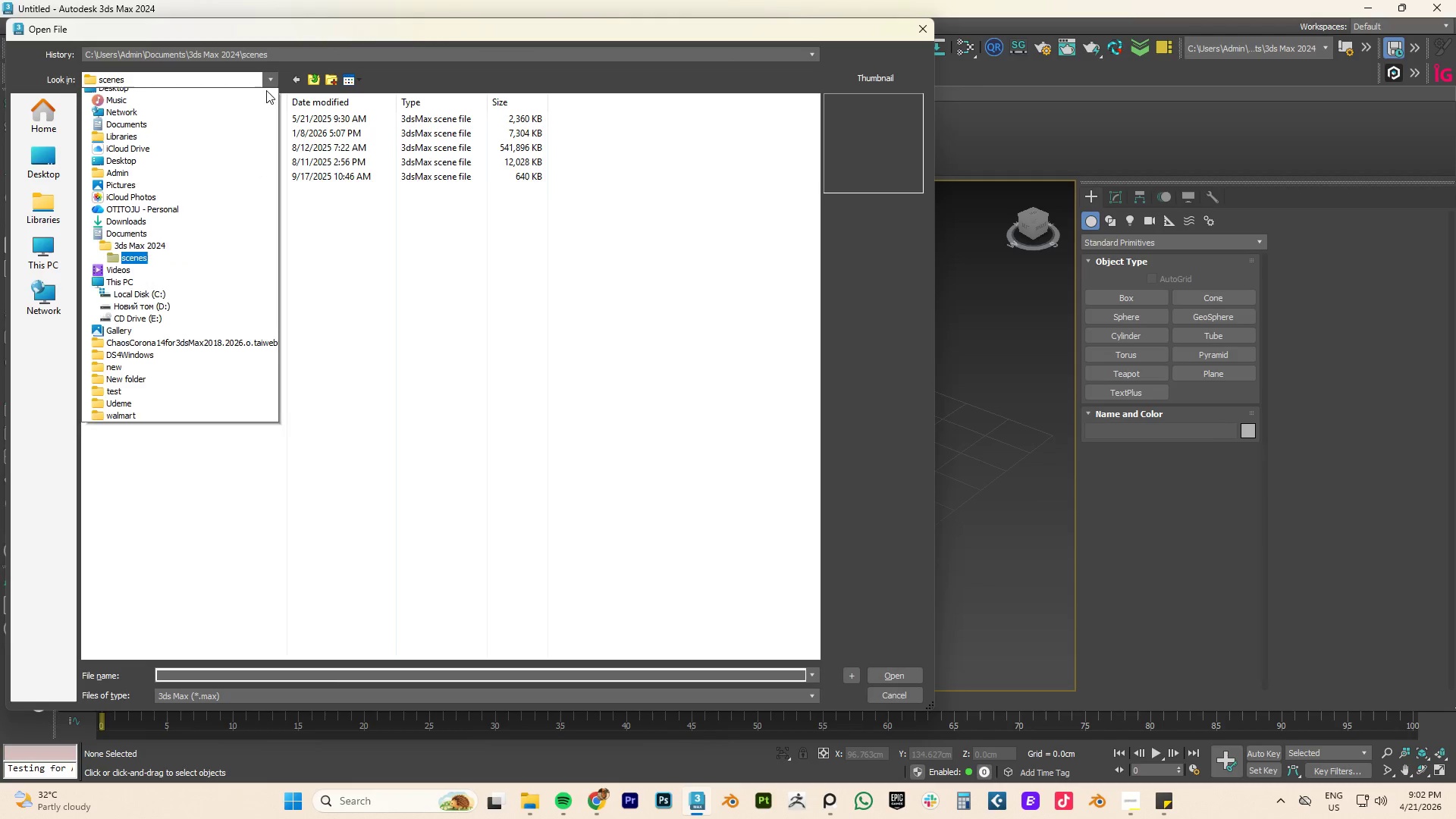 
left_click([149, 99])
 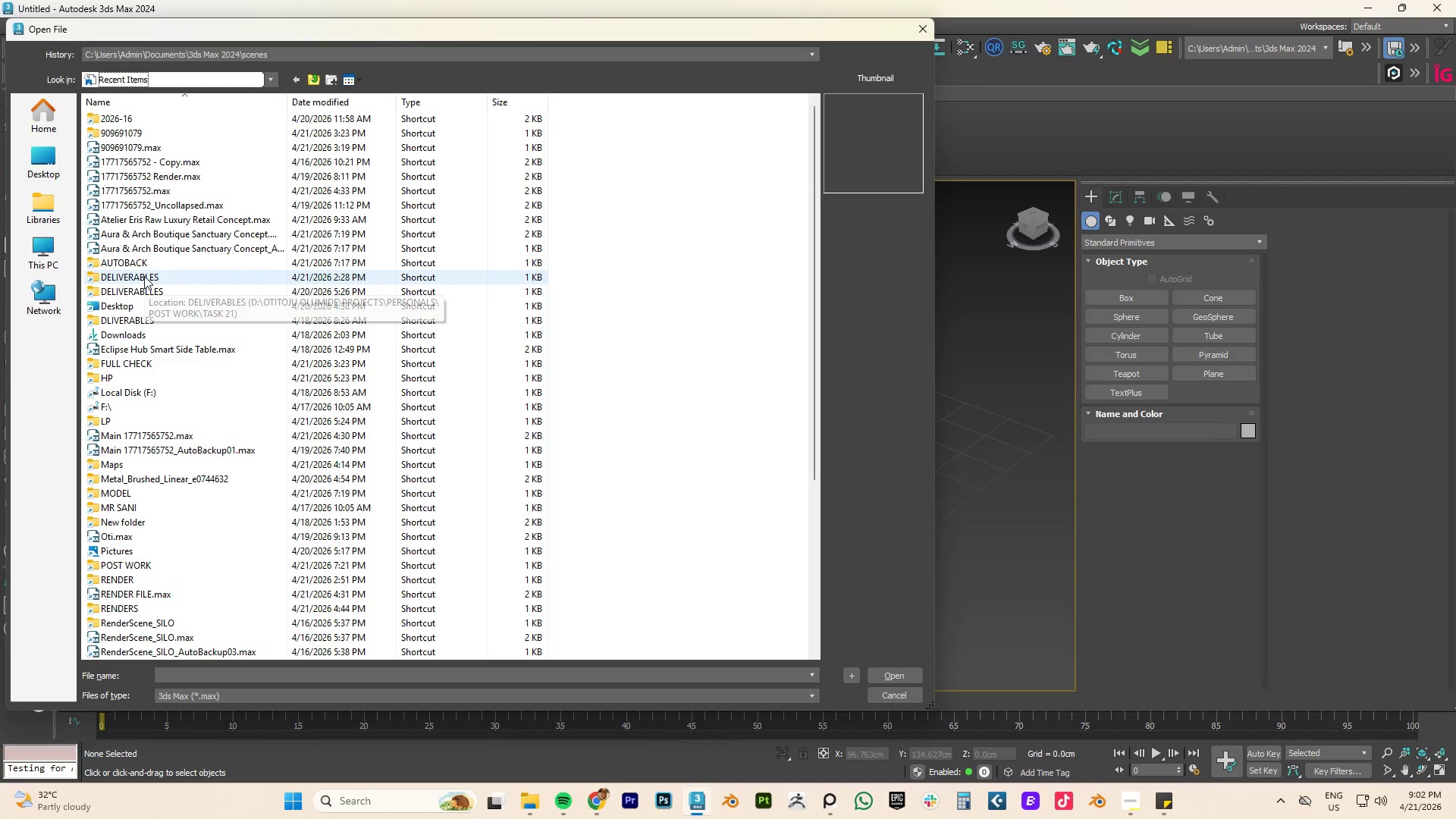 
double_click([143, 274])
 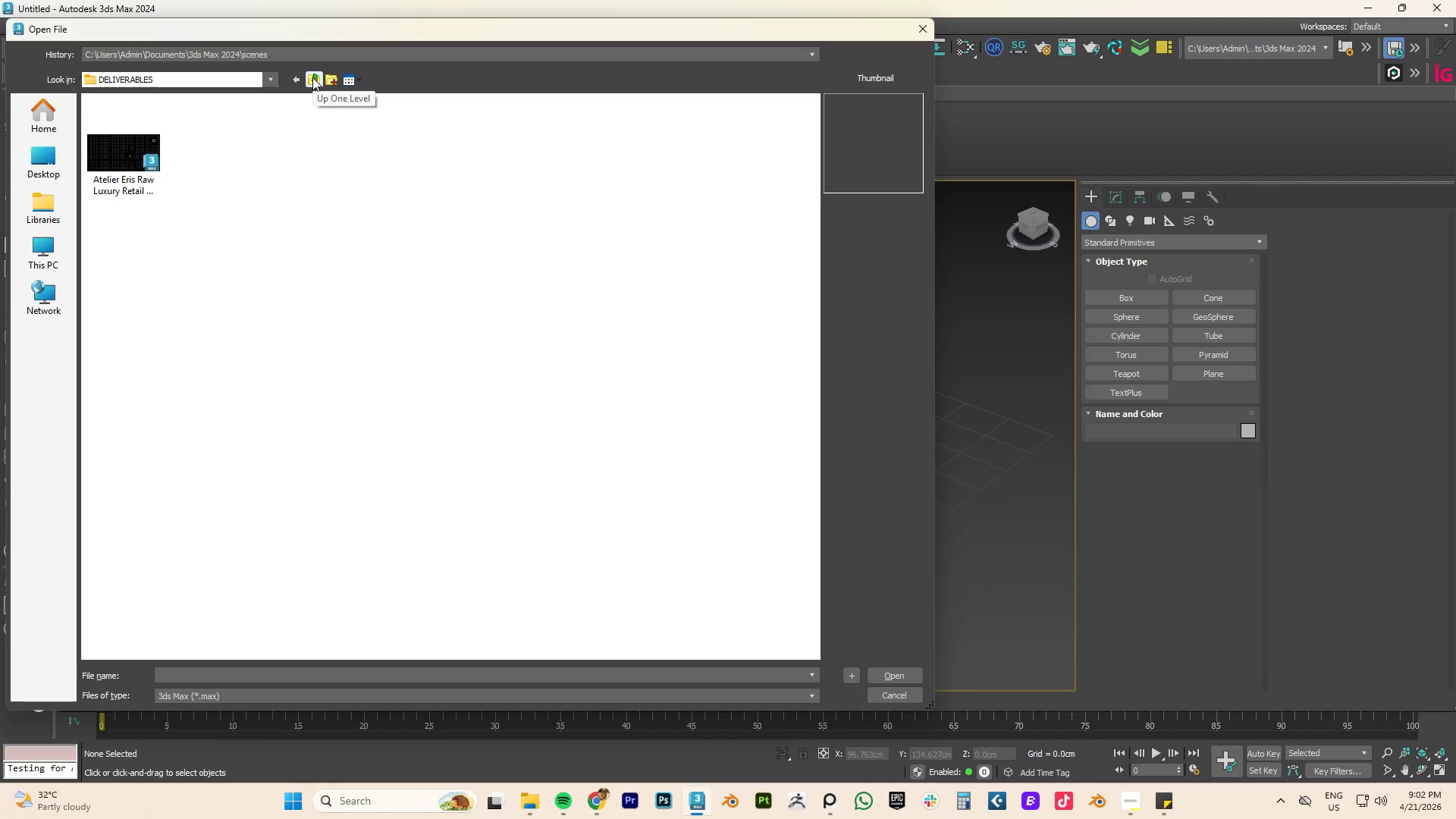 
mouse_move([165, 177])
 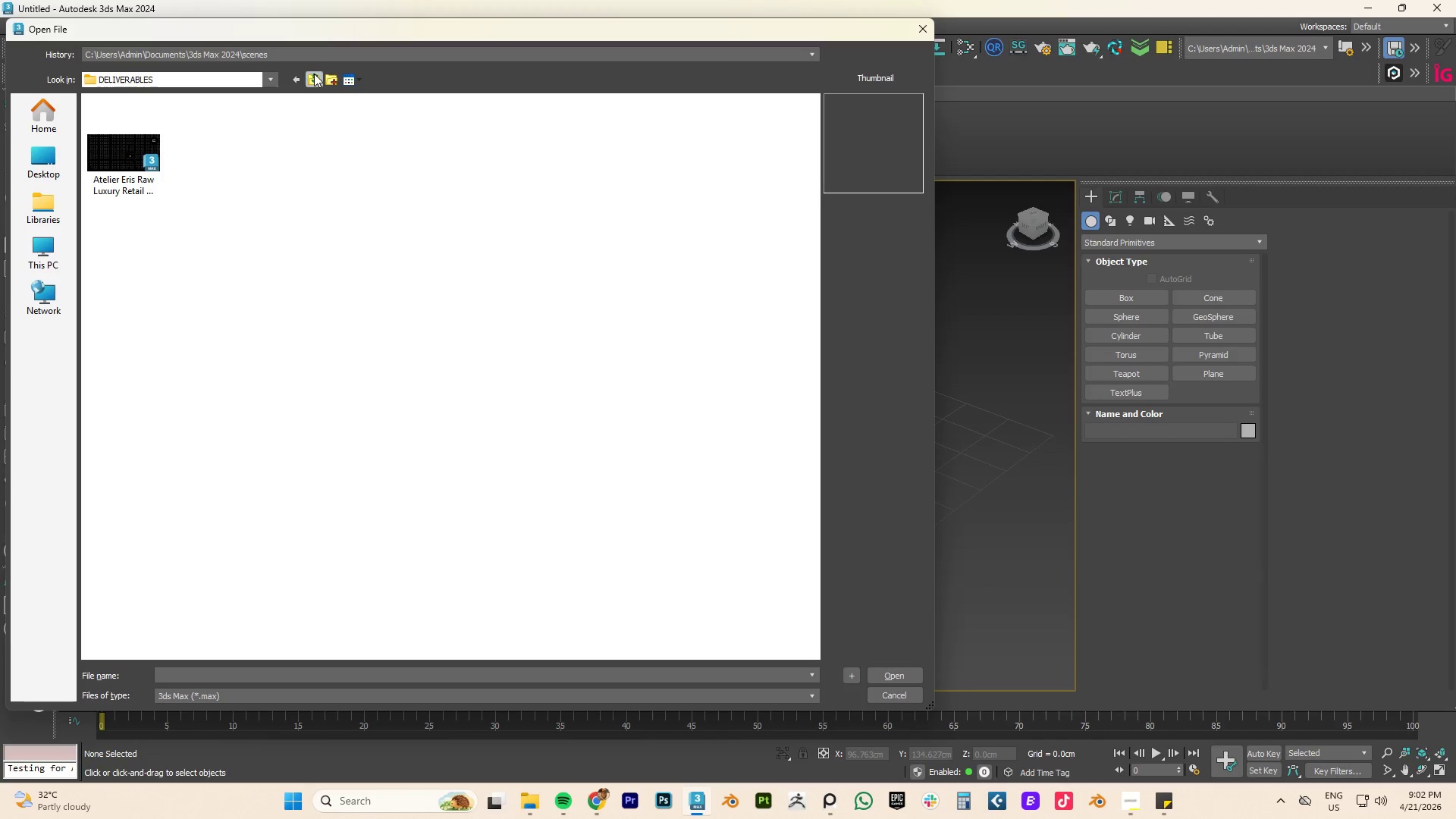 
left_click([313, 74])
 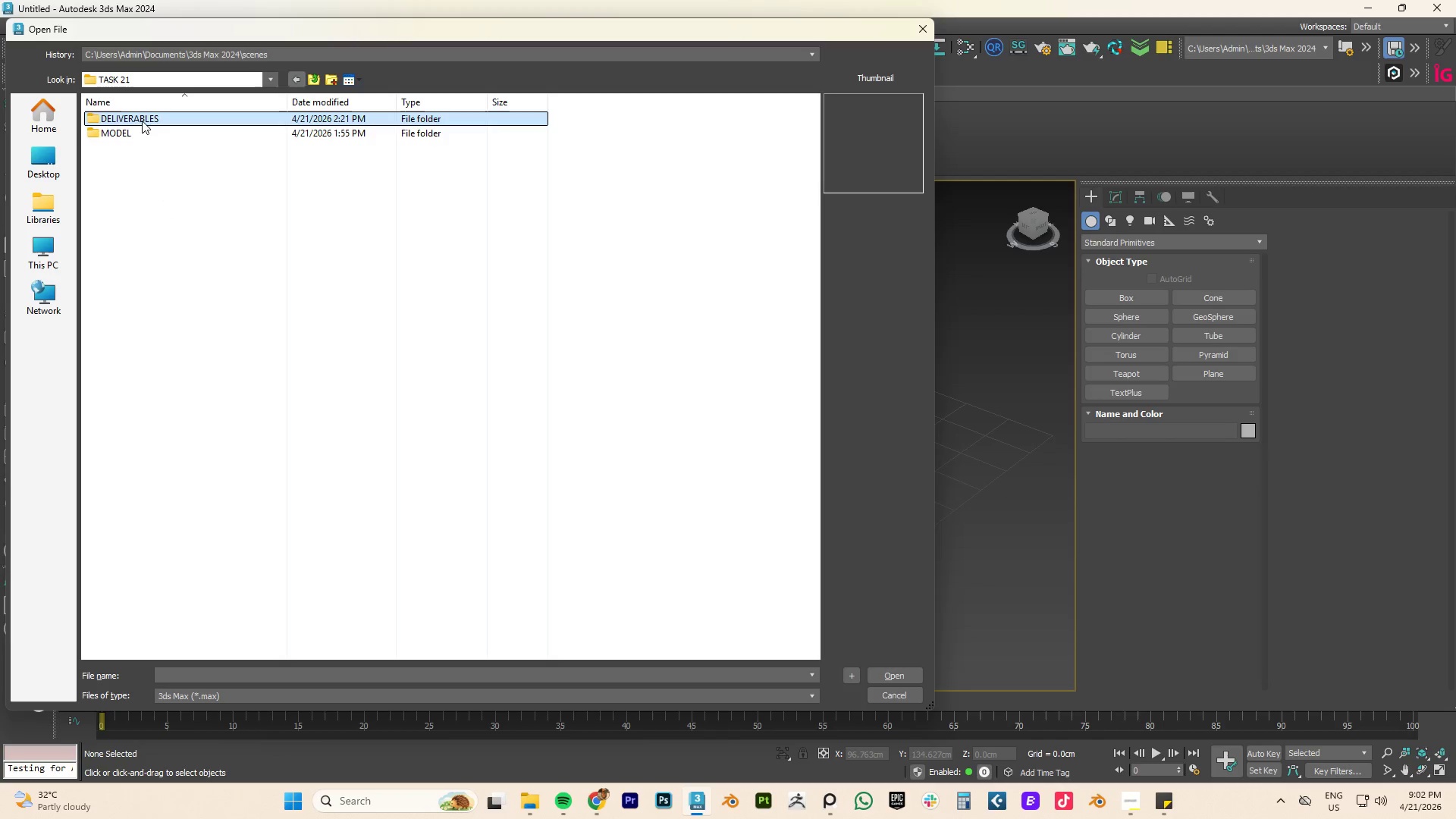 
double_click([128, 130])
 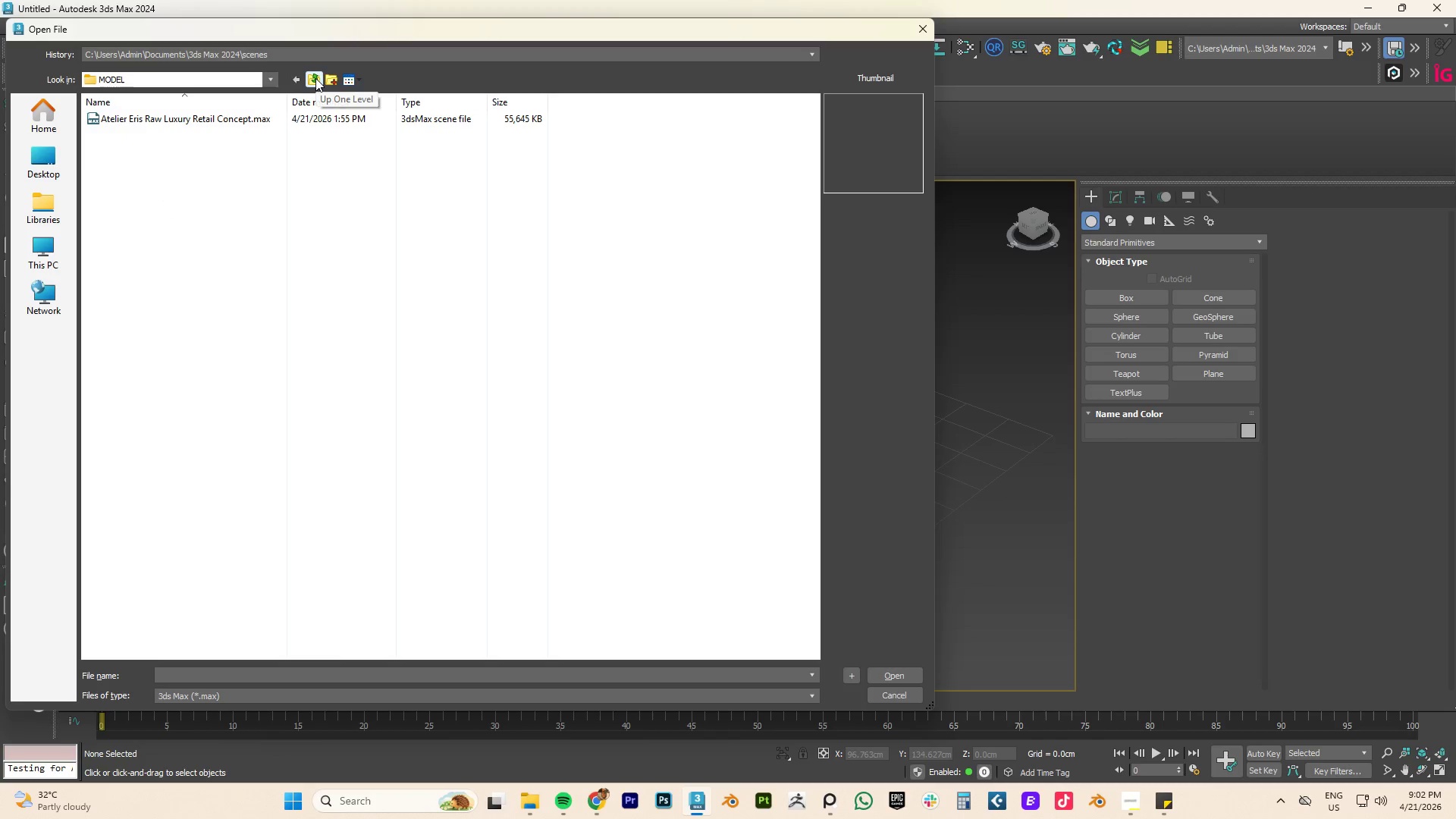 
double_click([315, 78])
 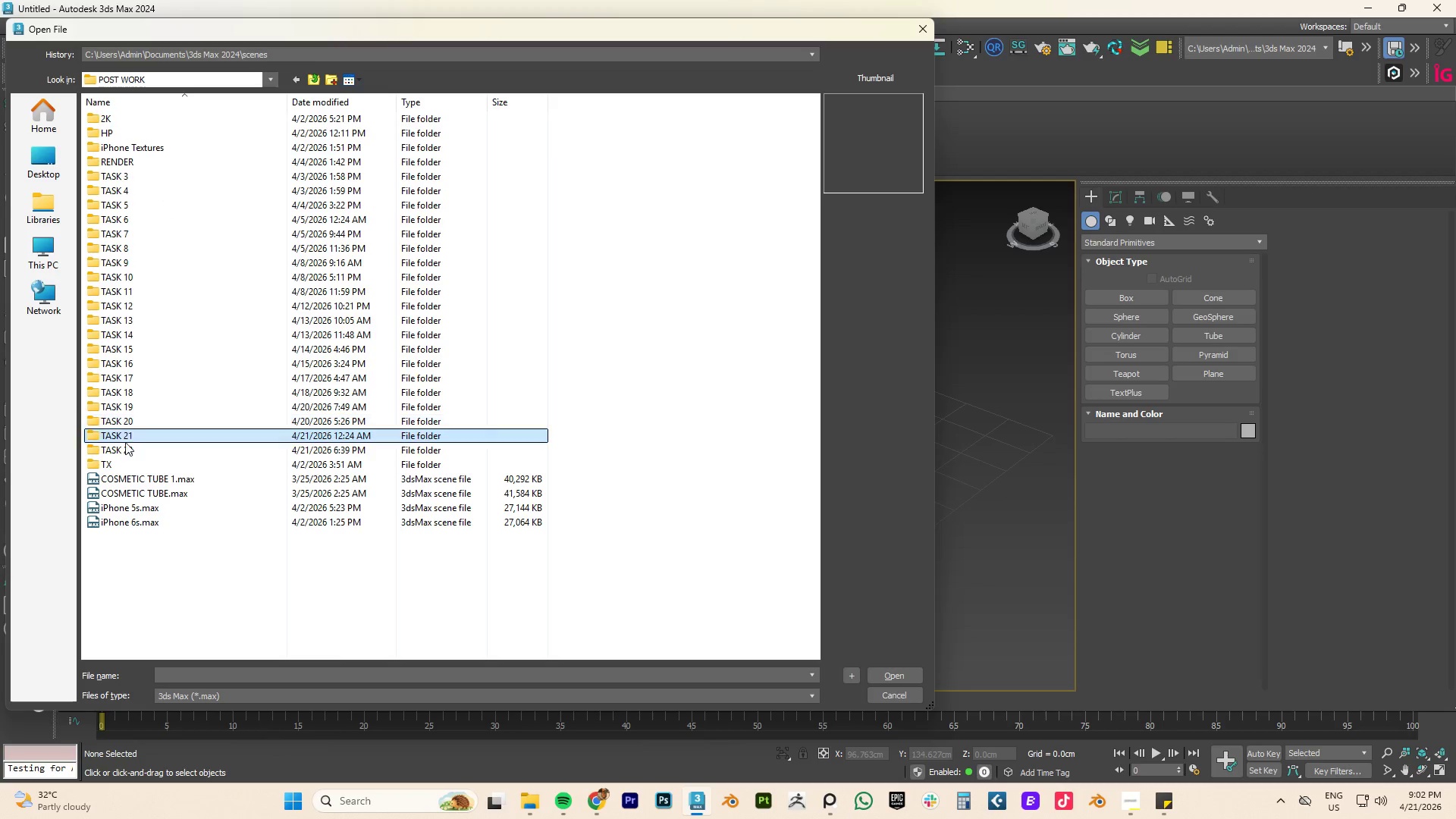 
double_click([126, 446])
 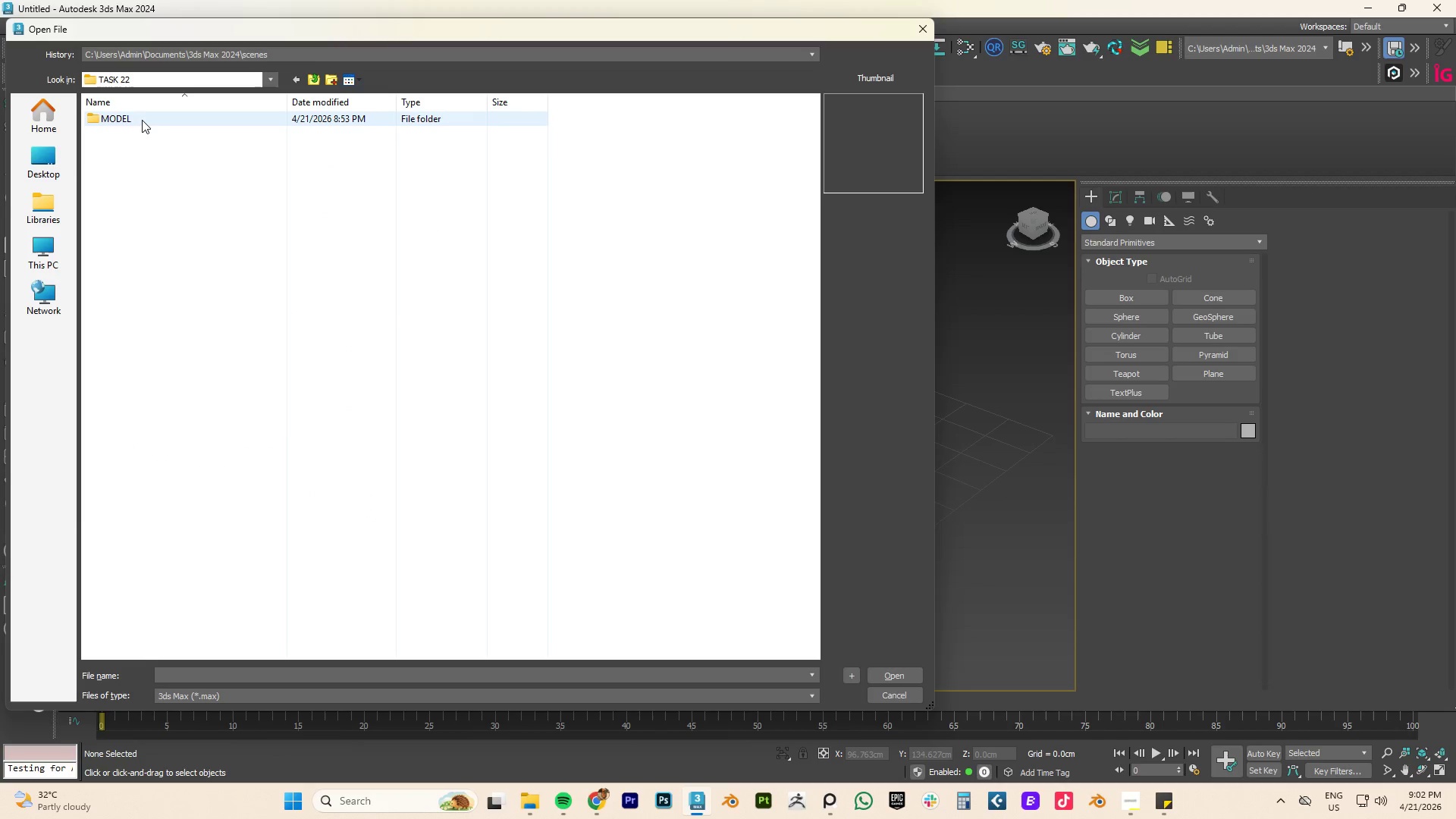 
double_click([141, 117])
 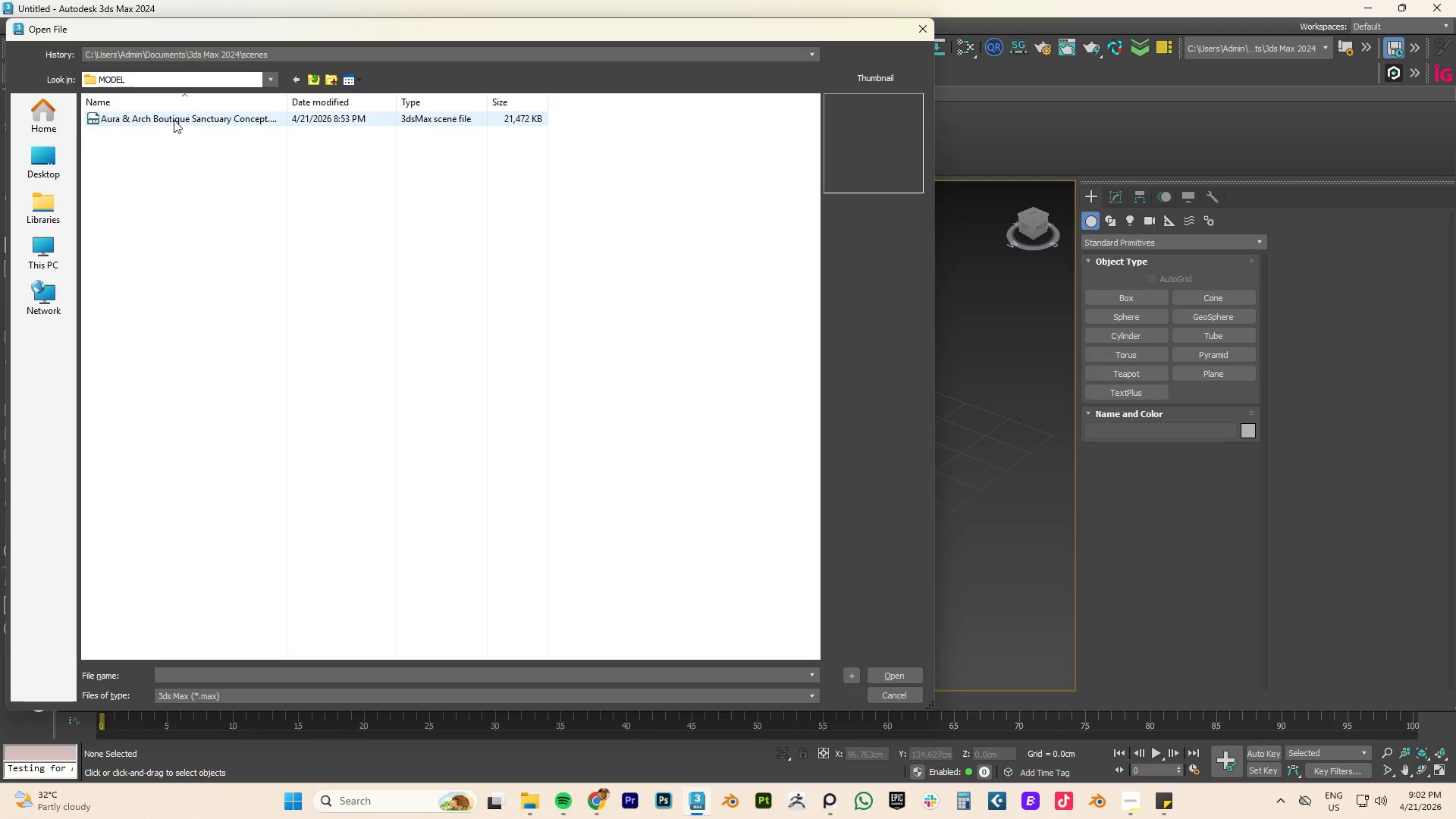 
left_click([174, 120])
 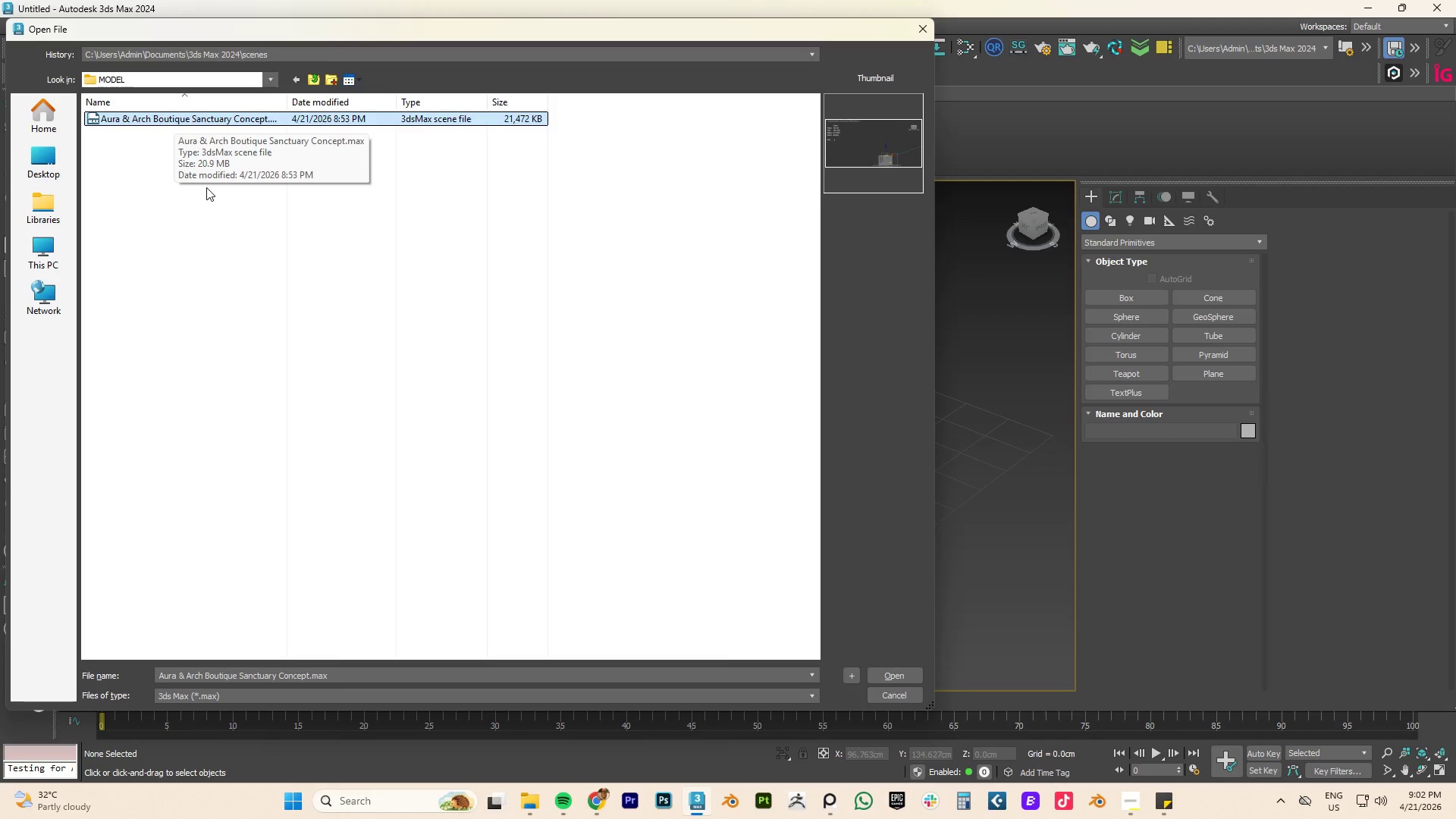 
left_click([281, 202])
 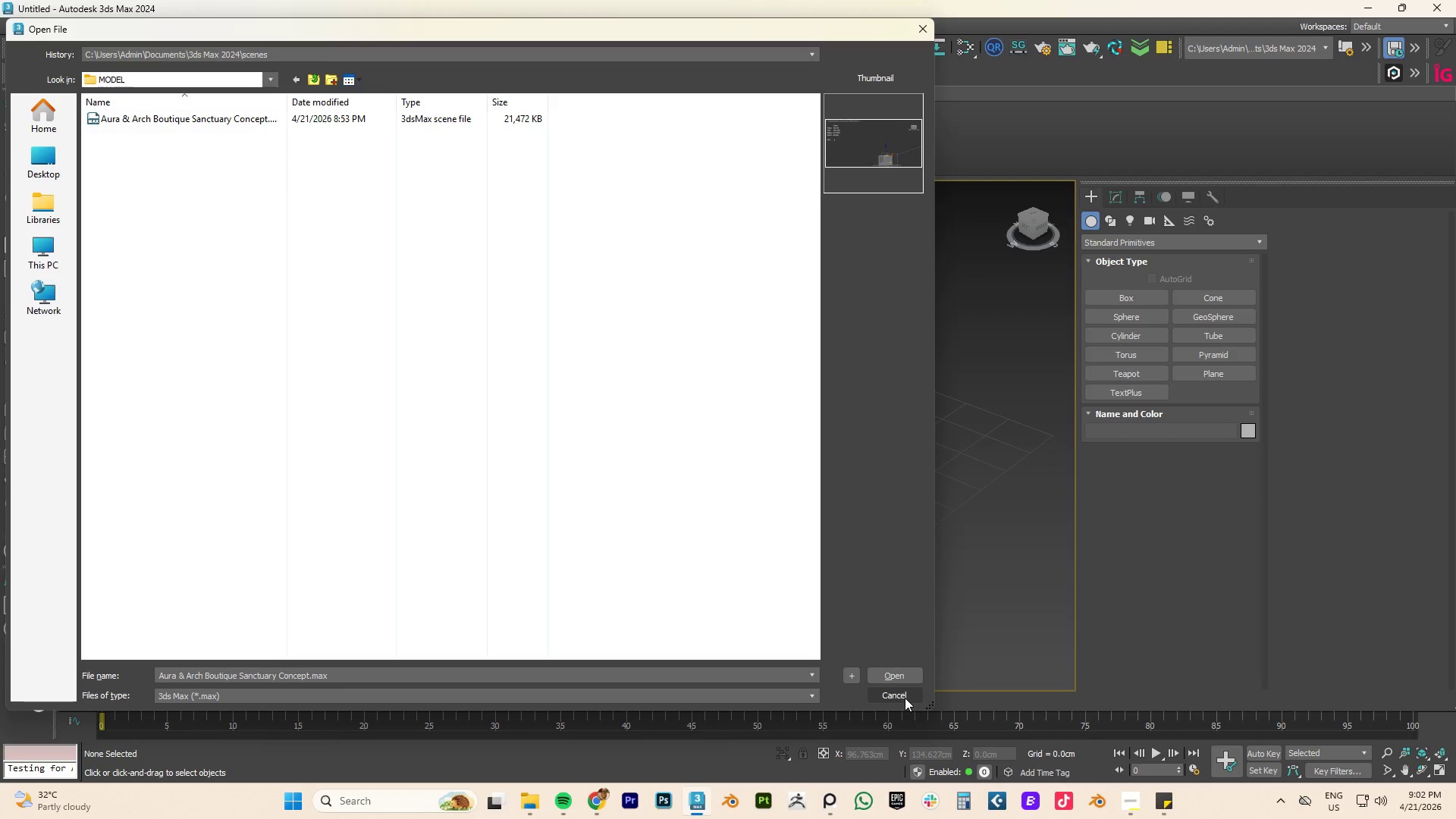 
left_click([905, 698])
 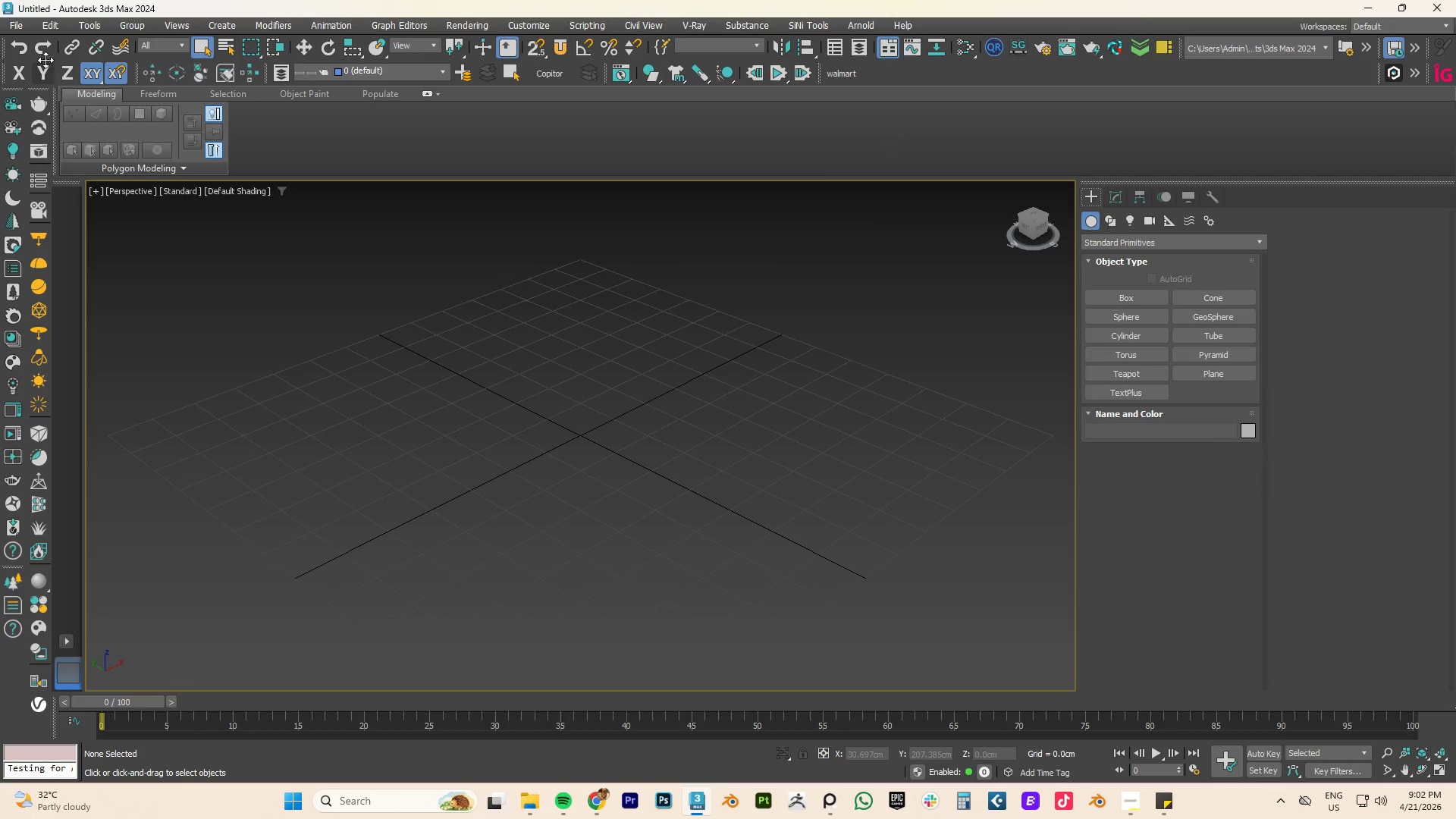 
left_click([14, 25])
 